 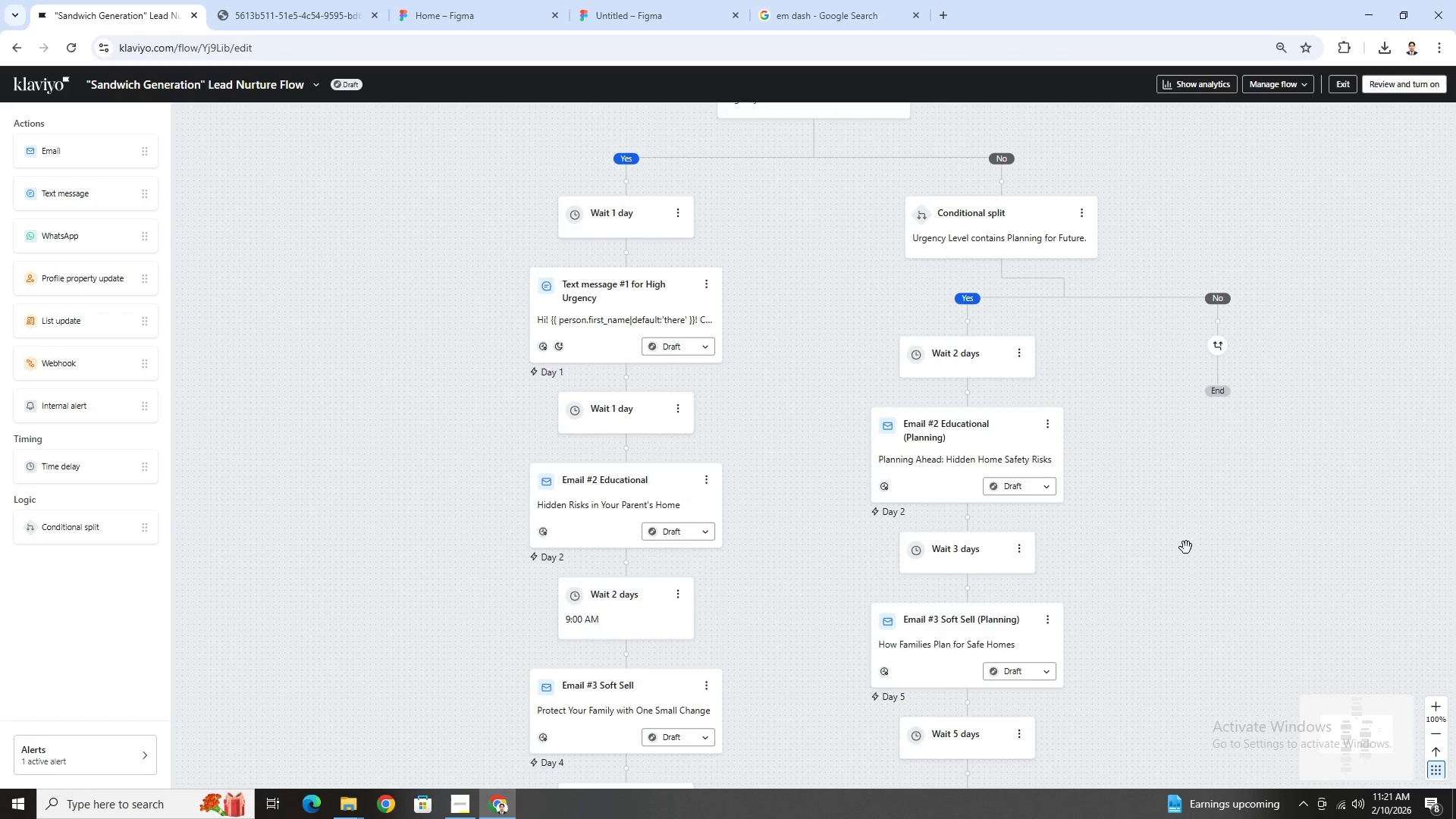 
scroll: coordinate [1213, 576], scroll_direction: down, amount: 13.0
 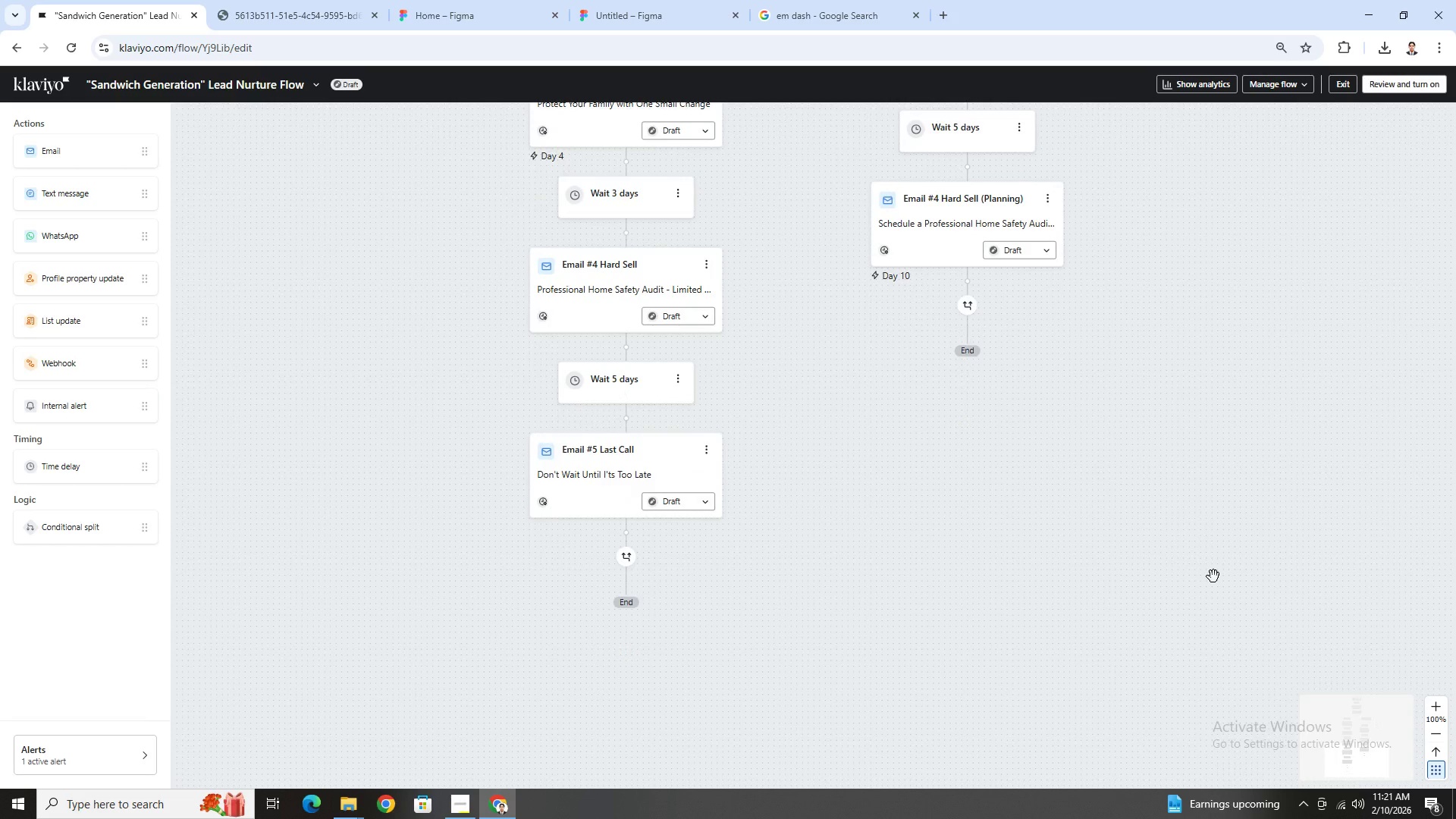 
scroll: coordinate [1216, 574], scroll_direction: up, amount: 8.0
 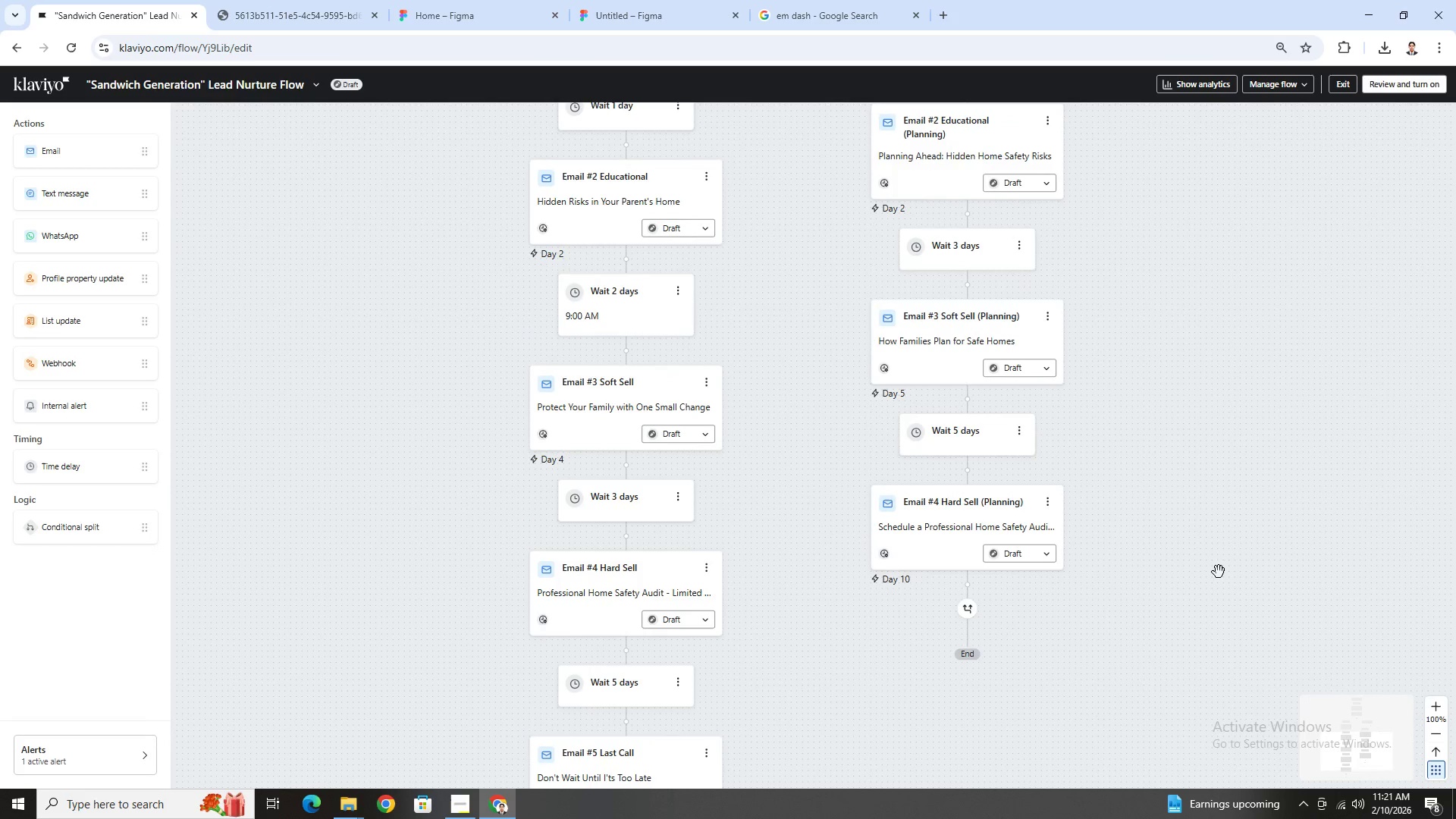 
scroll: coordinate [1219, 572], scroll_direction: down, amount: 2.0
 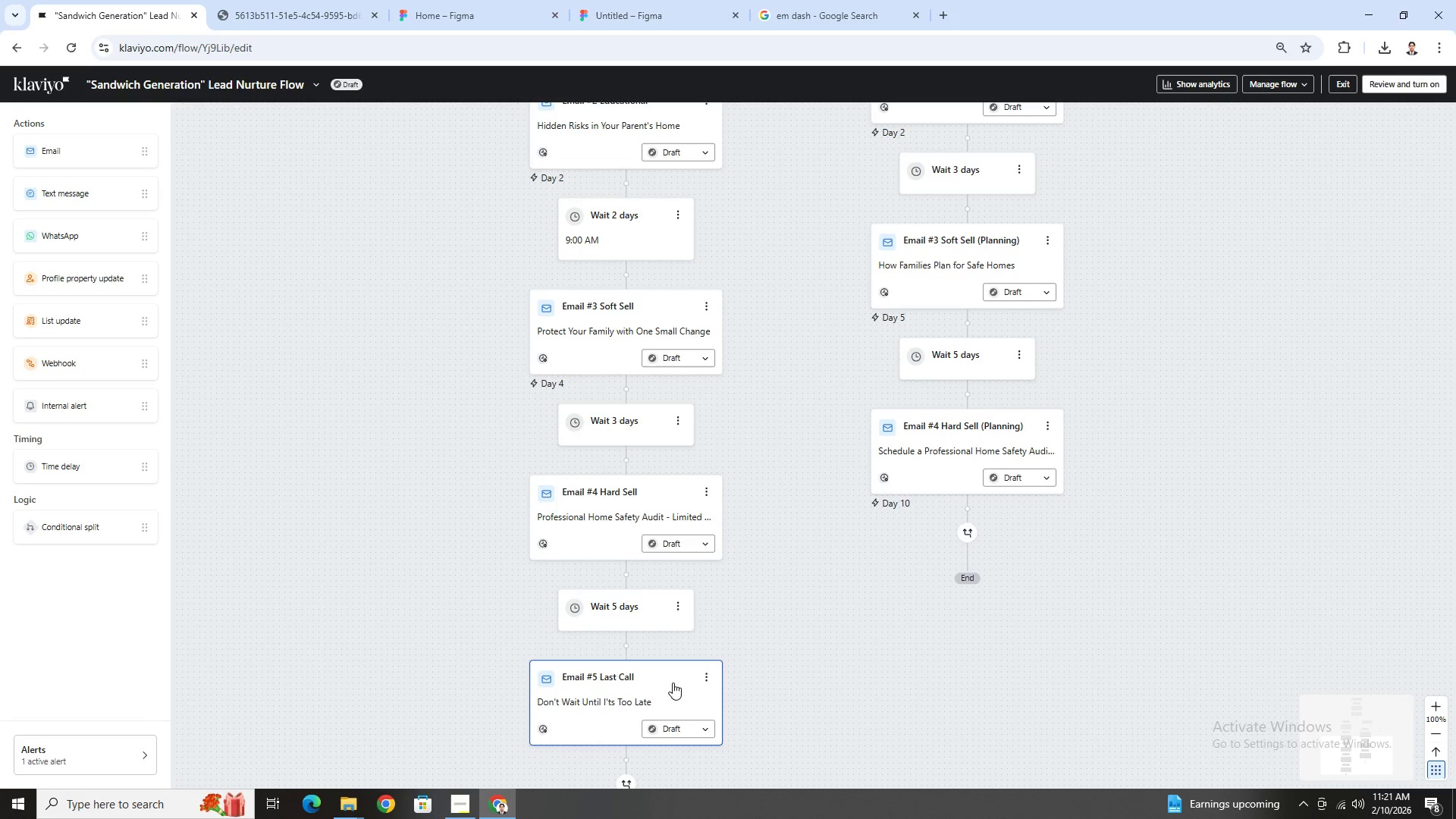 
left_click([682, 677])
 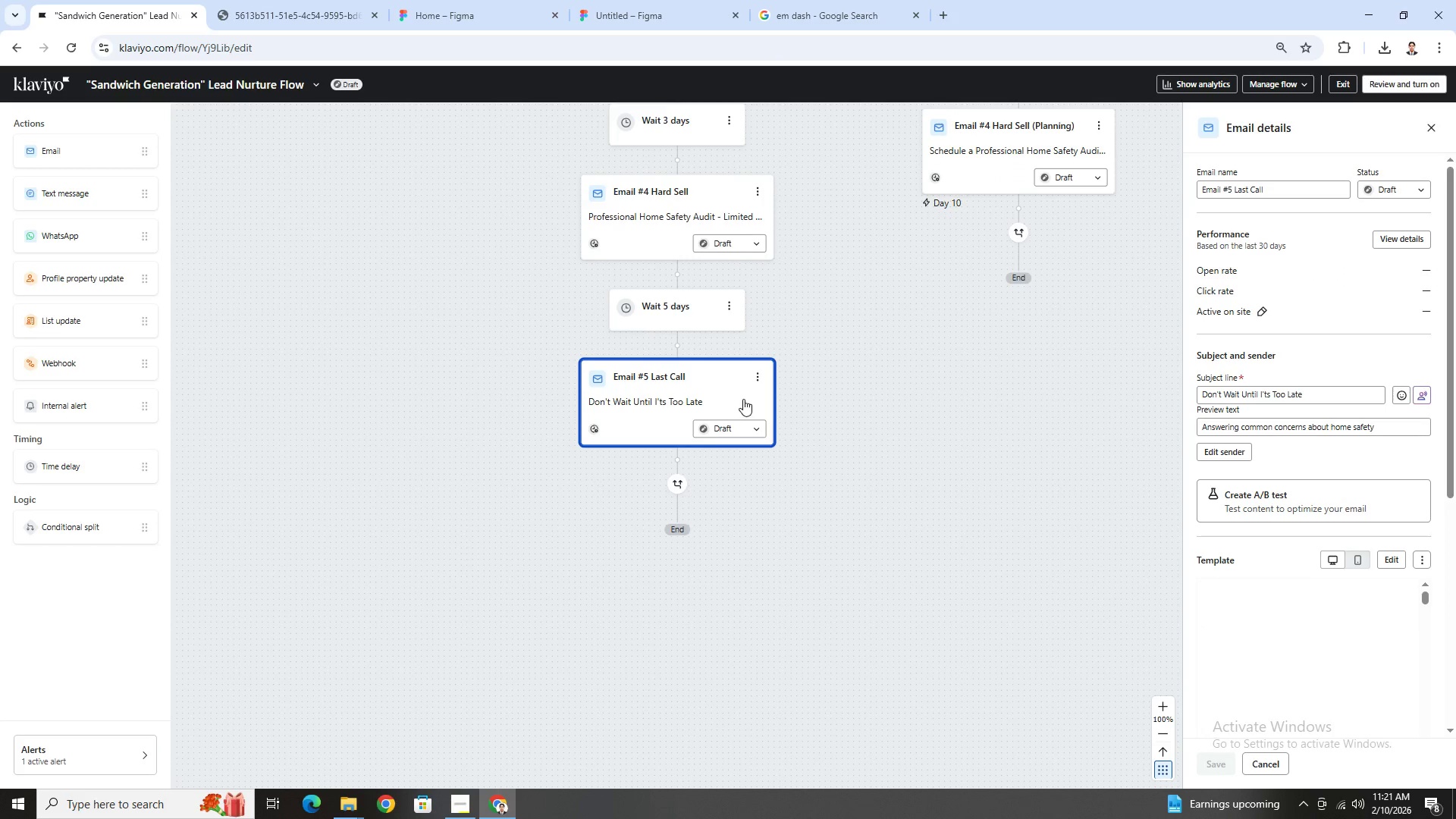 
left_click([755, 380])
 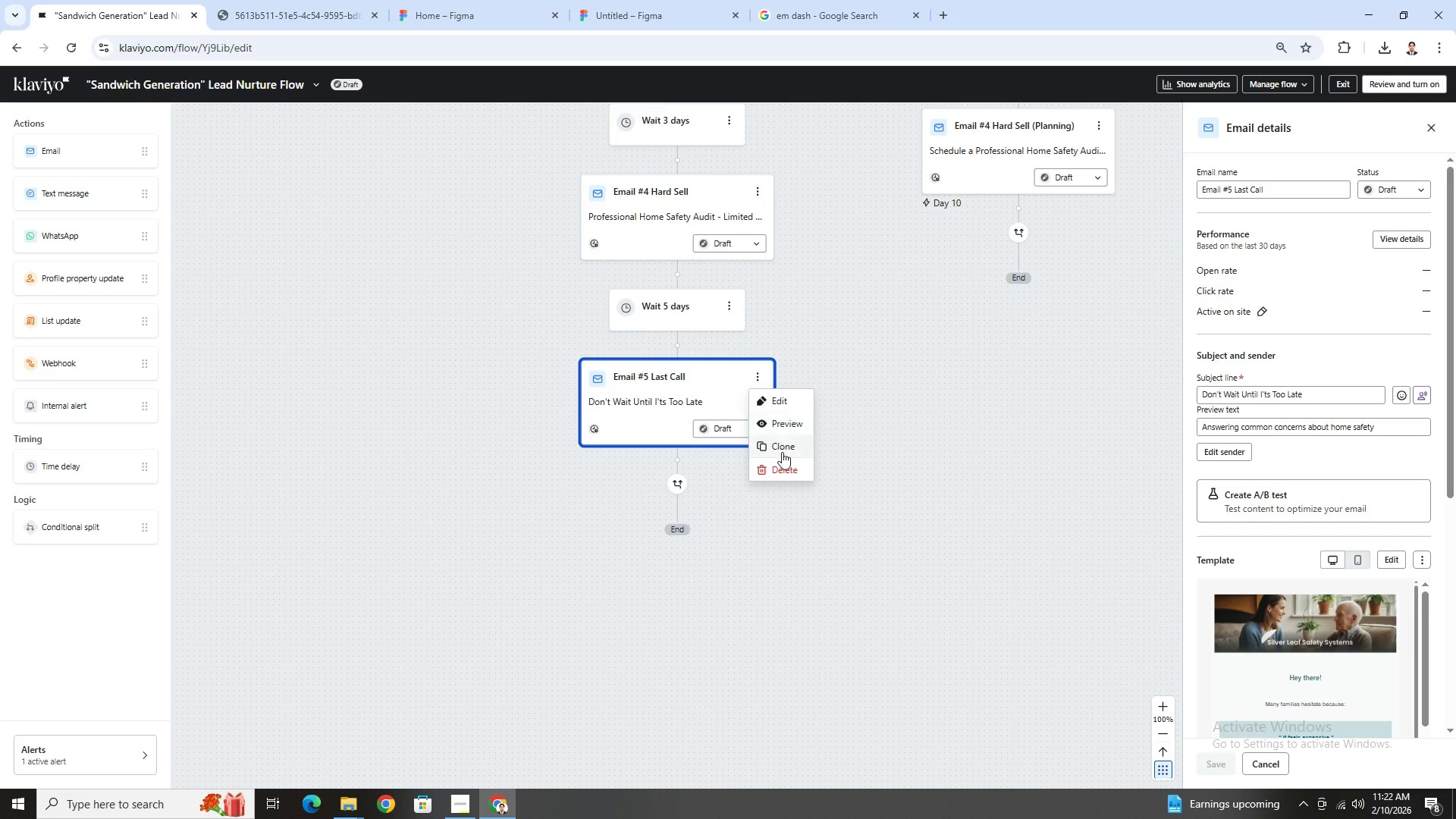 
left_click([782, 453])
 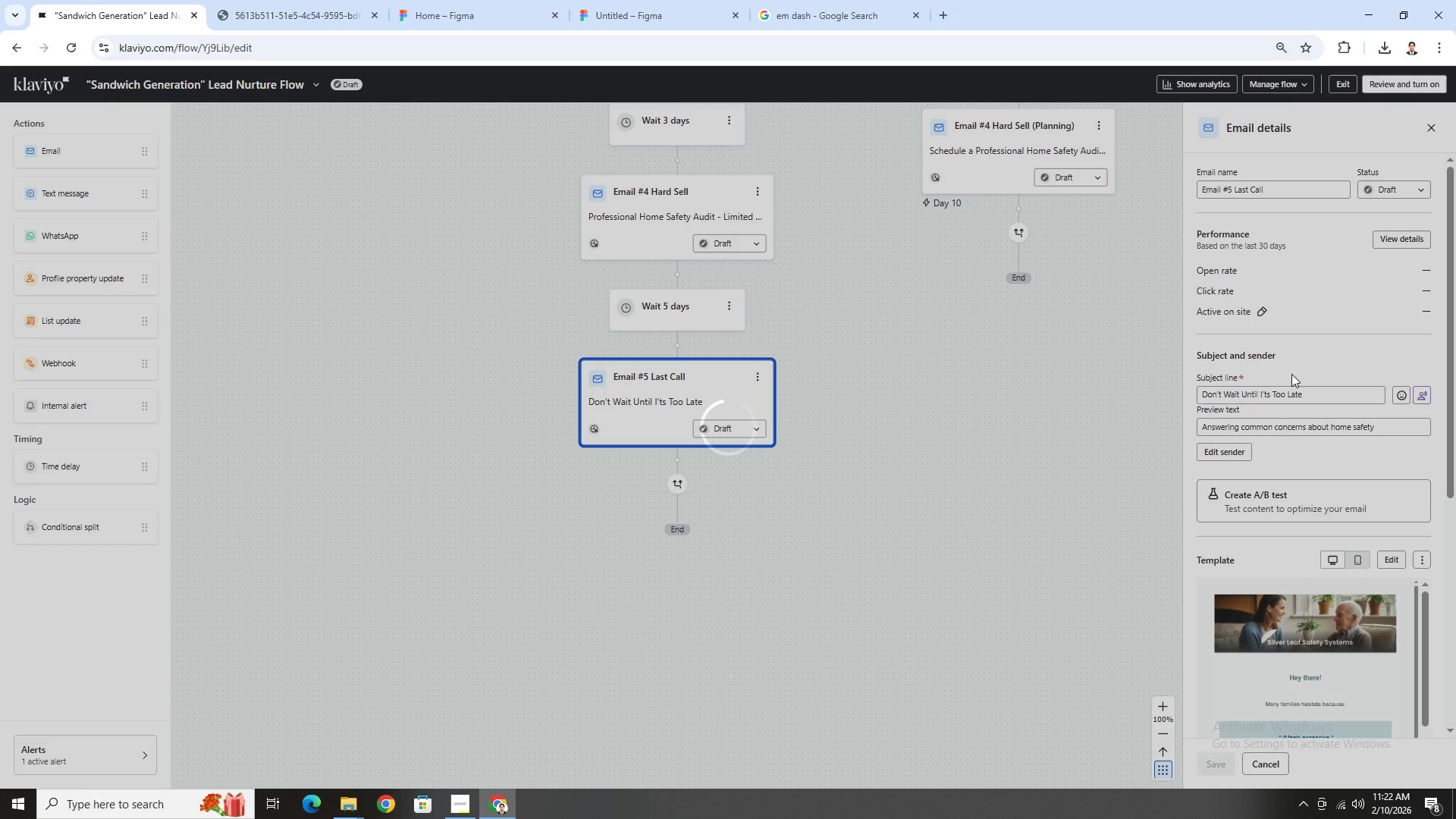 
mouse_move([1415, 155])
 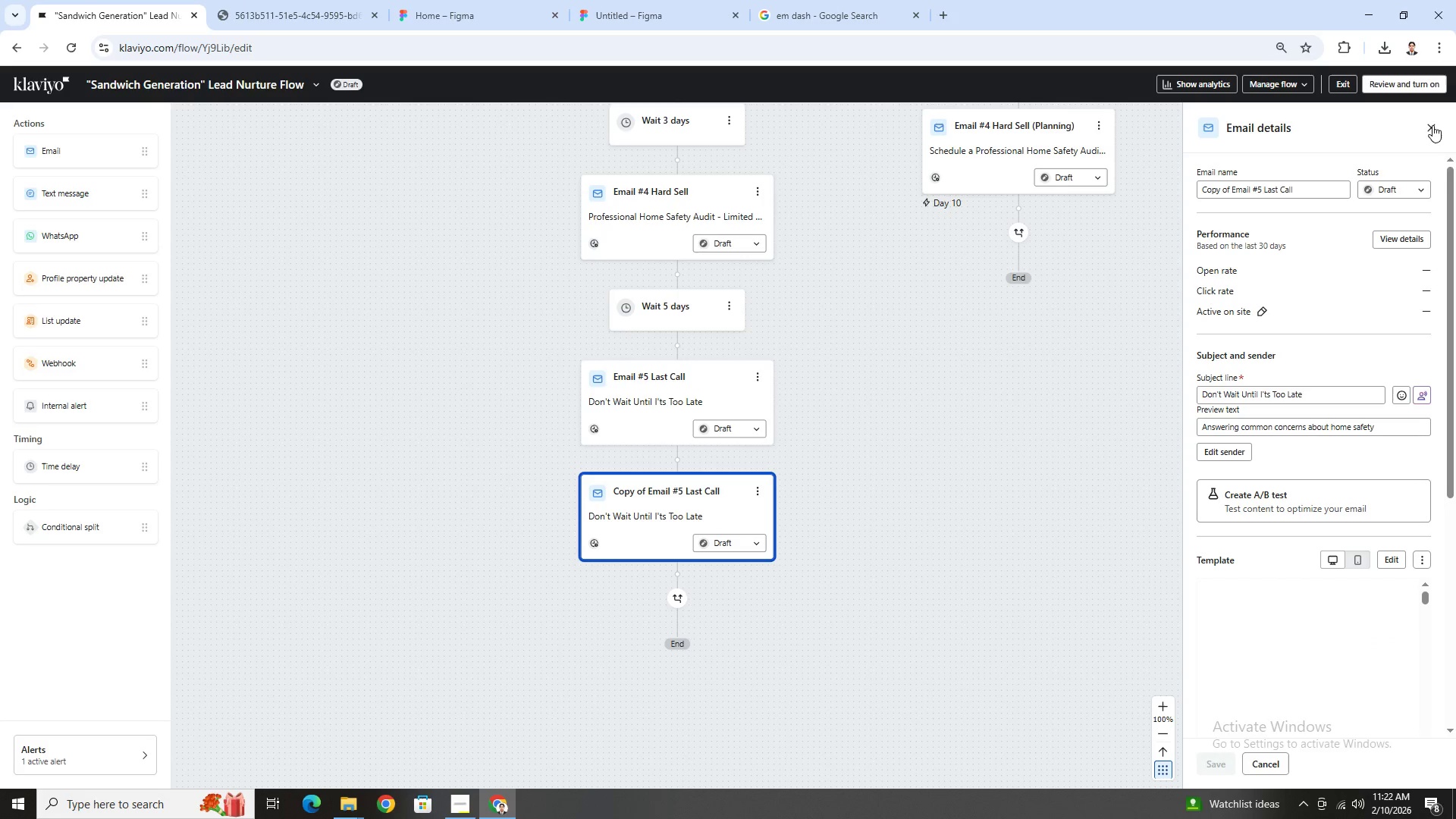 
left_click([1432, 127])
 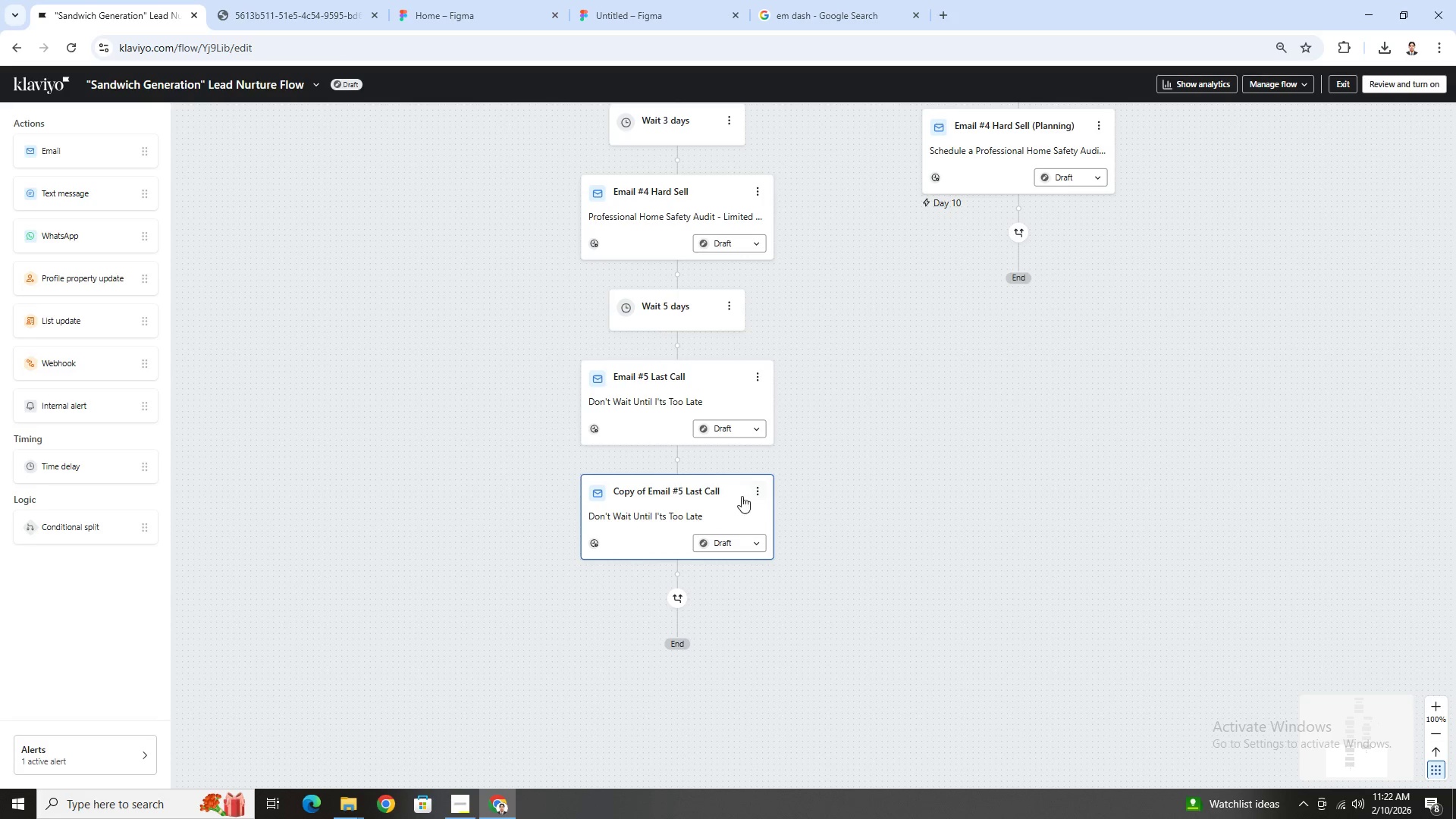 
left_click_drag(start_coordinate=[728, 498], to_coordinate=[1063, 245])
 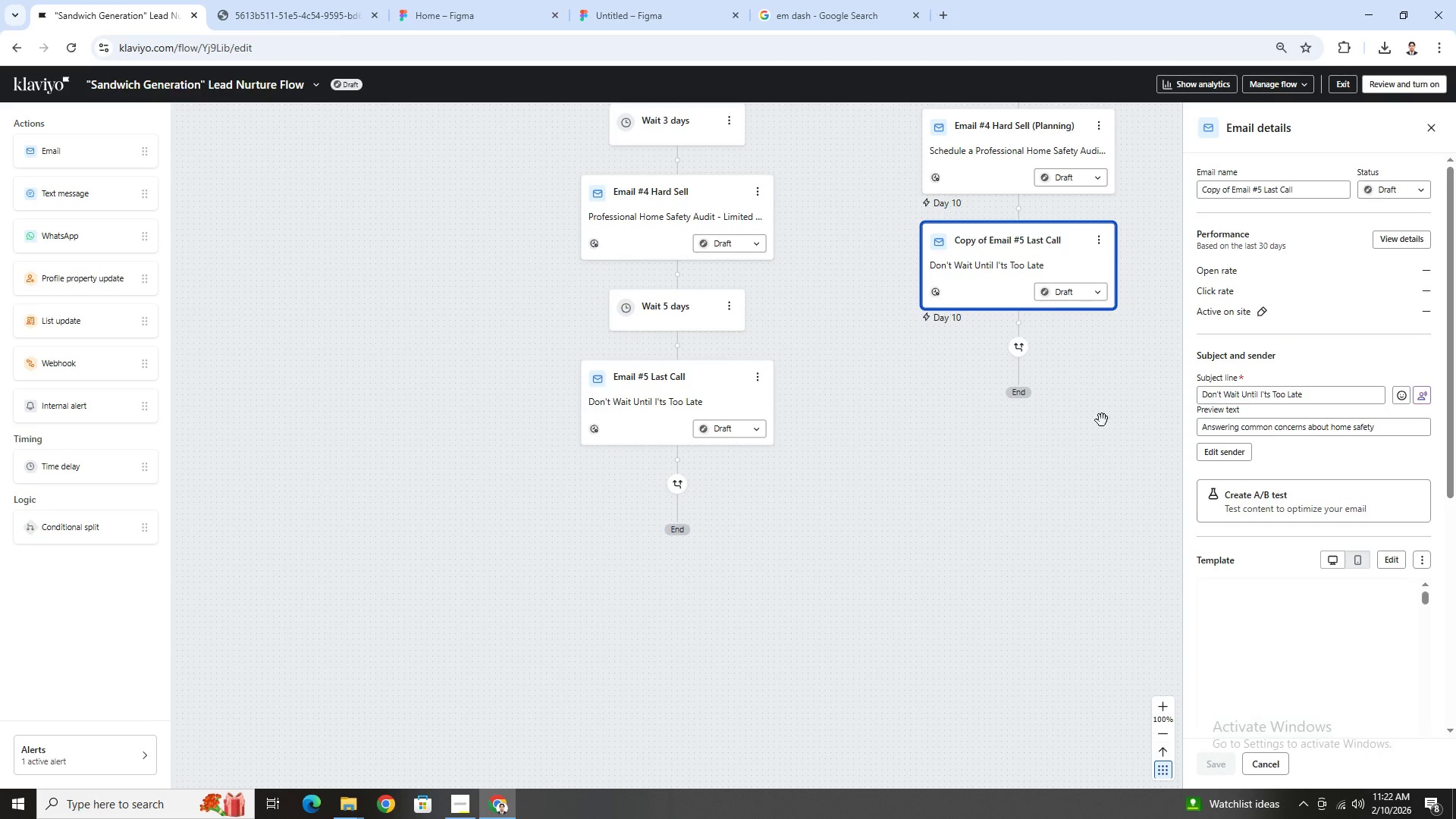 
scroll: coordinate [1054, 548], scroll_direction: up, amount: 2.0
 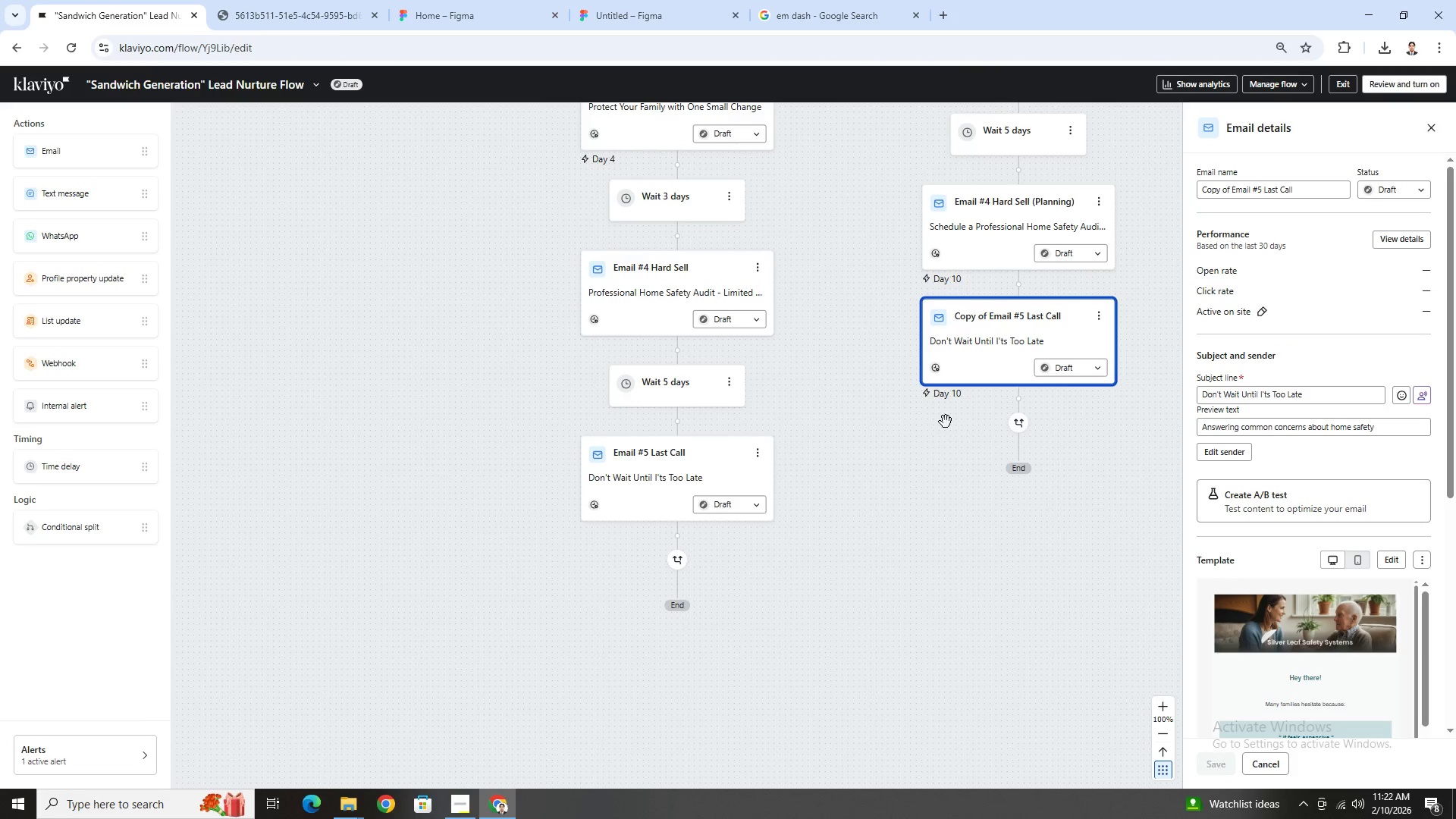 
left_click_drag(start_coordinate=[1084, 466], to_coordinate=[851, 632])
 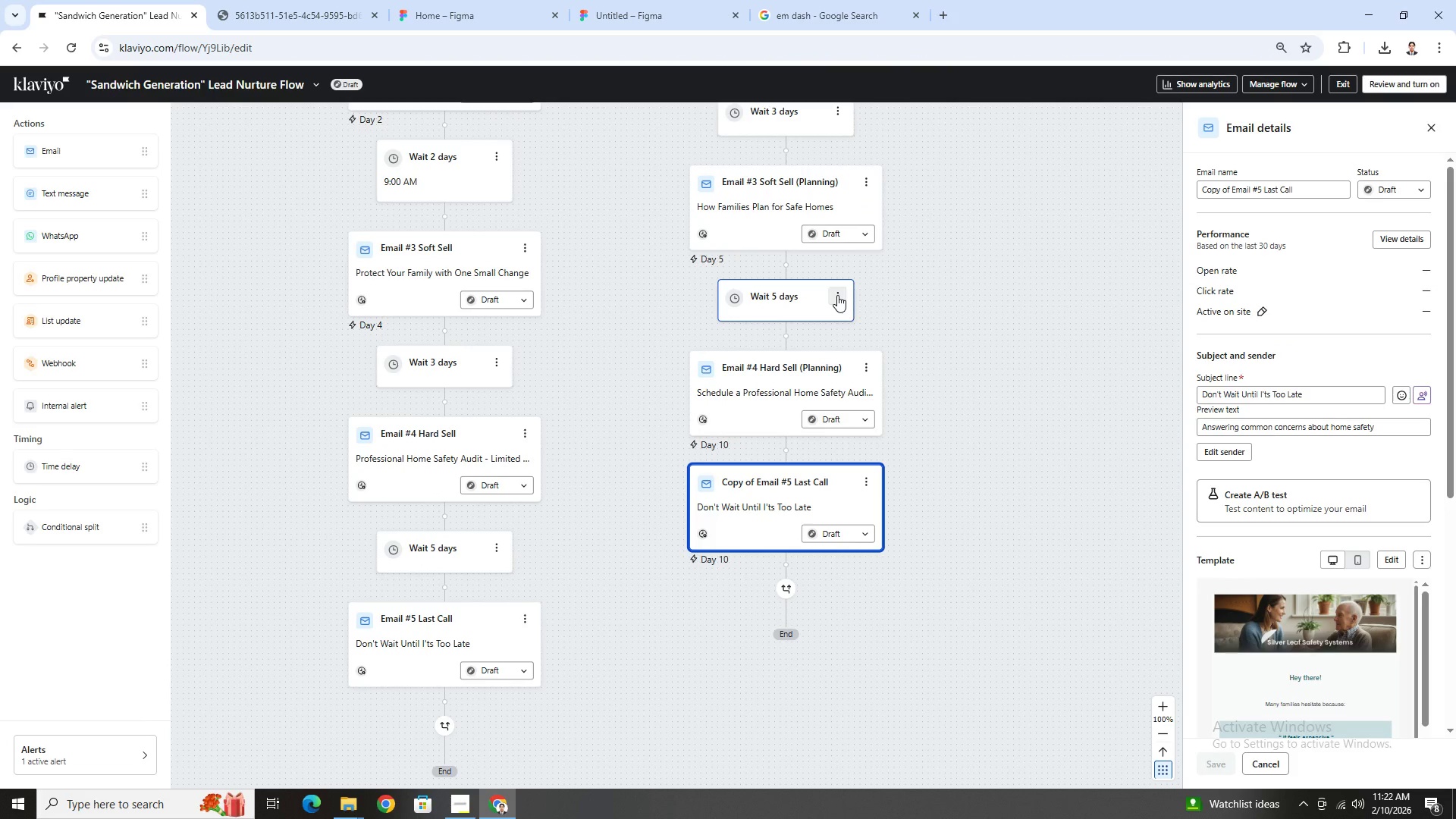 
left_click([837, 295])
 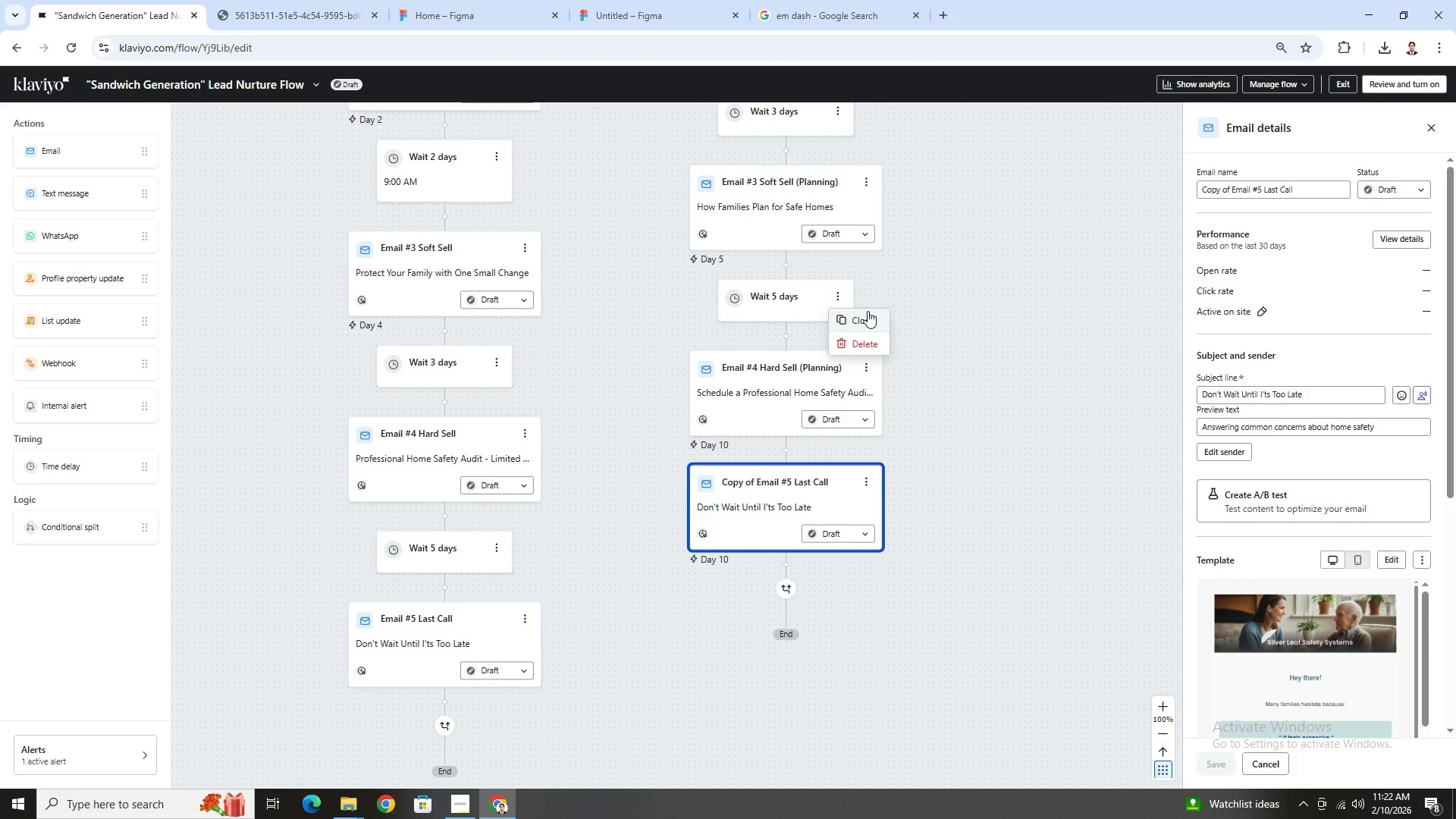 
left_click([870, 315])
 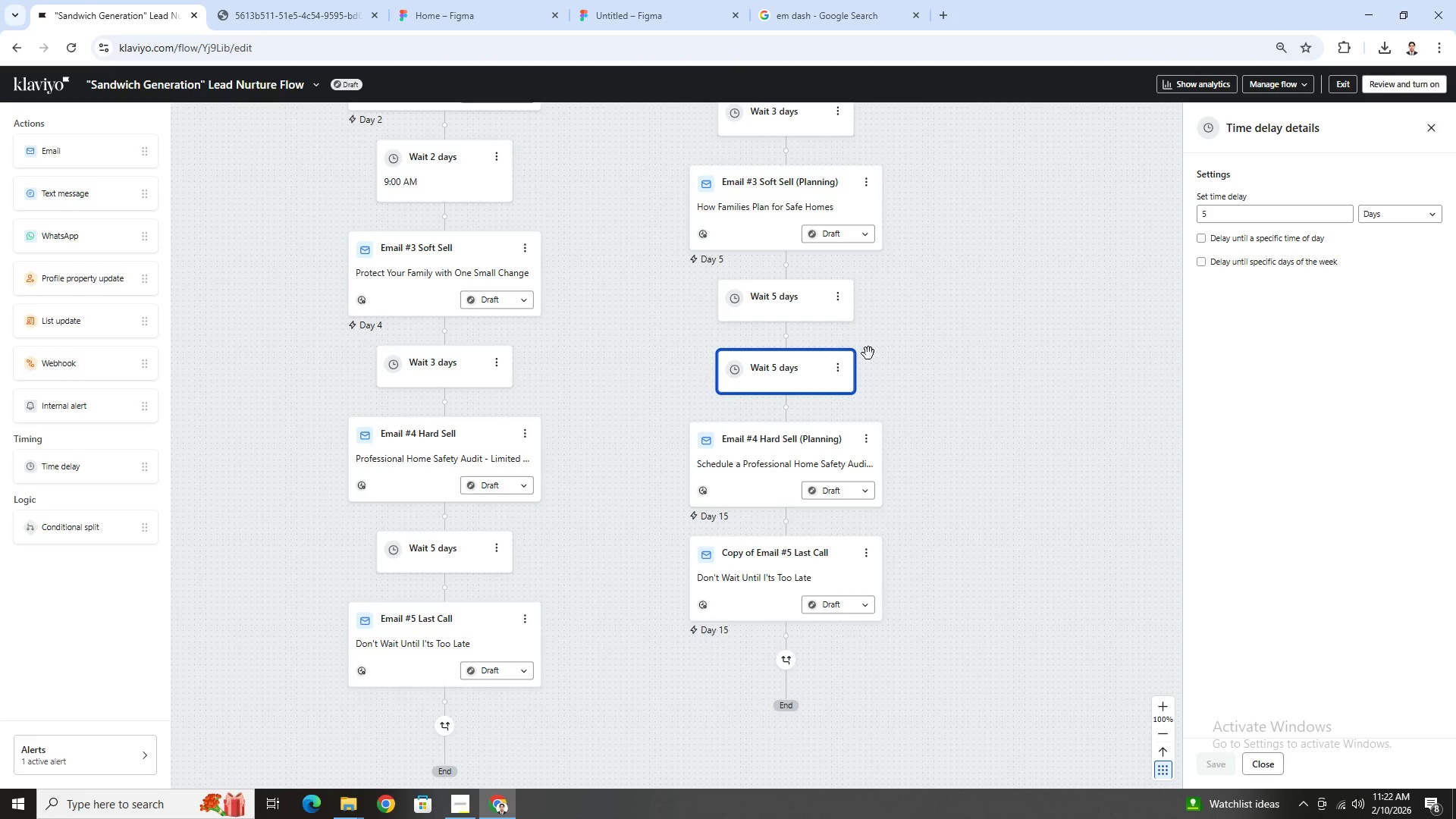 
left_click_drag(start_coordinate=[792, 367], to_coordinate=[772, 510])
 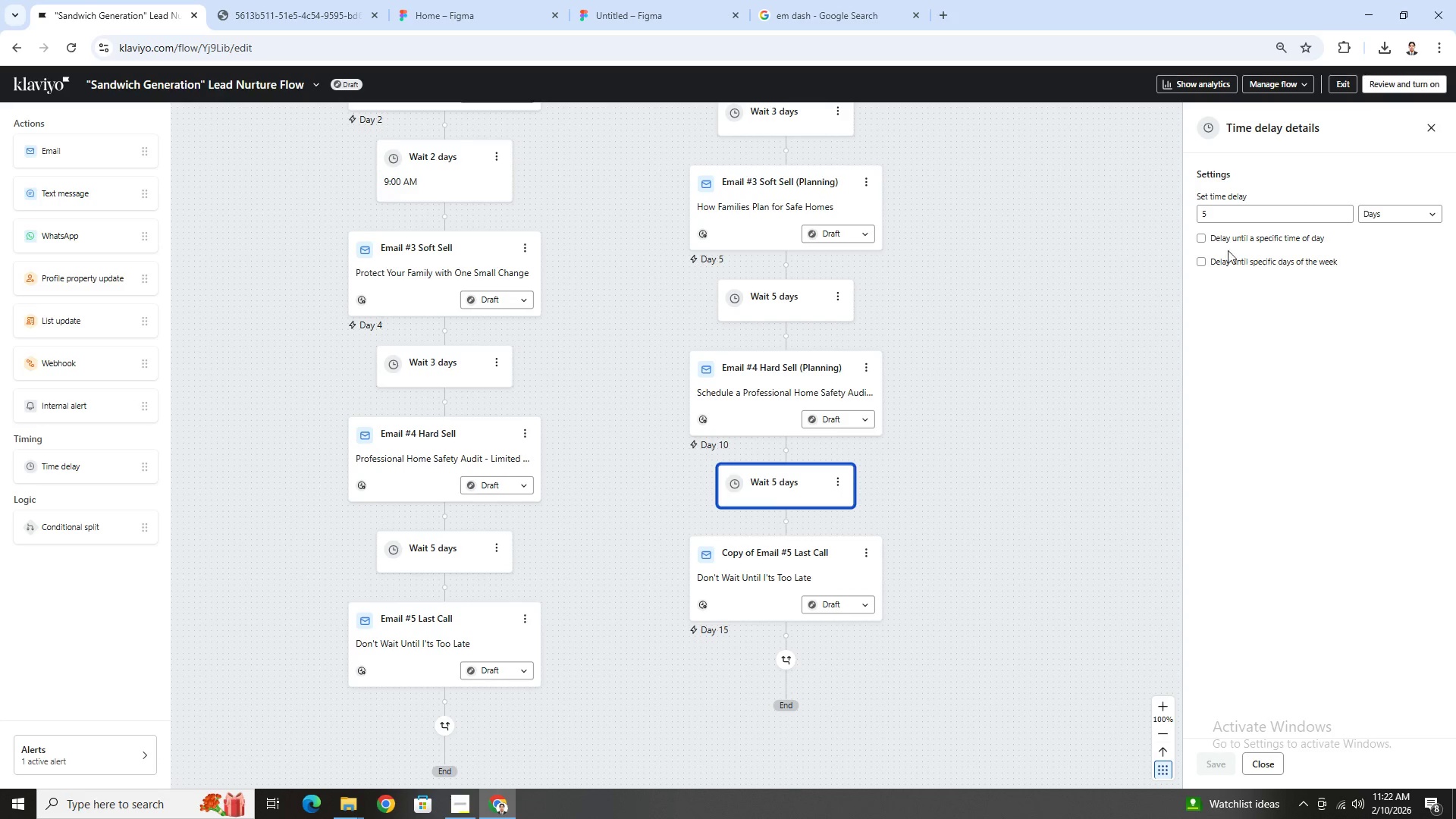 
double_click([1290, 209])
 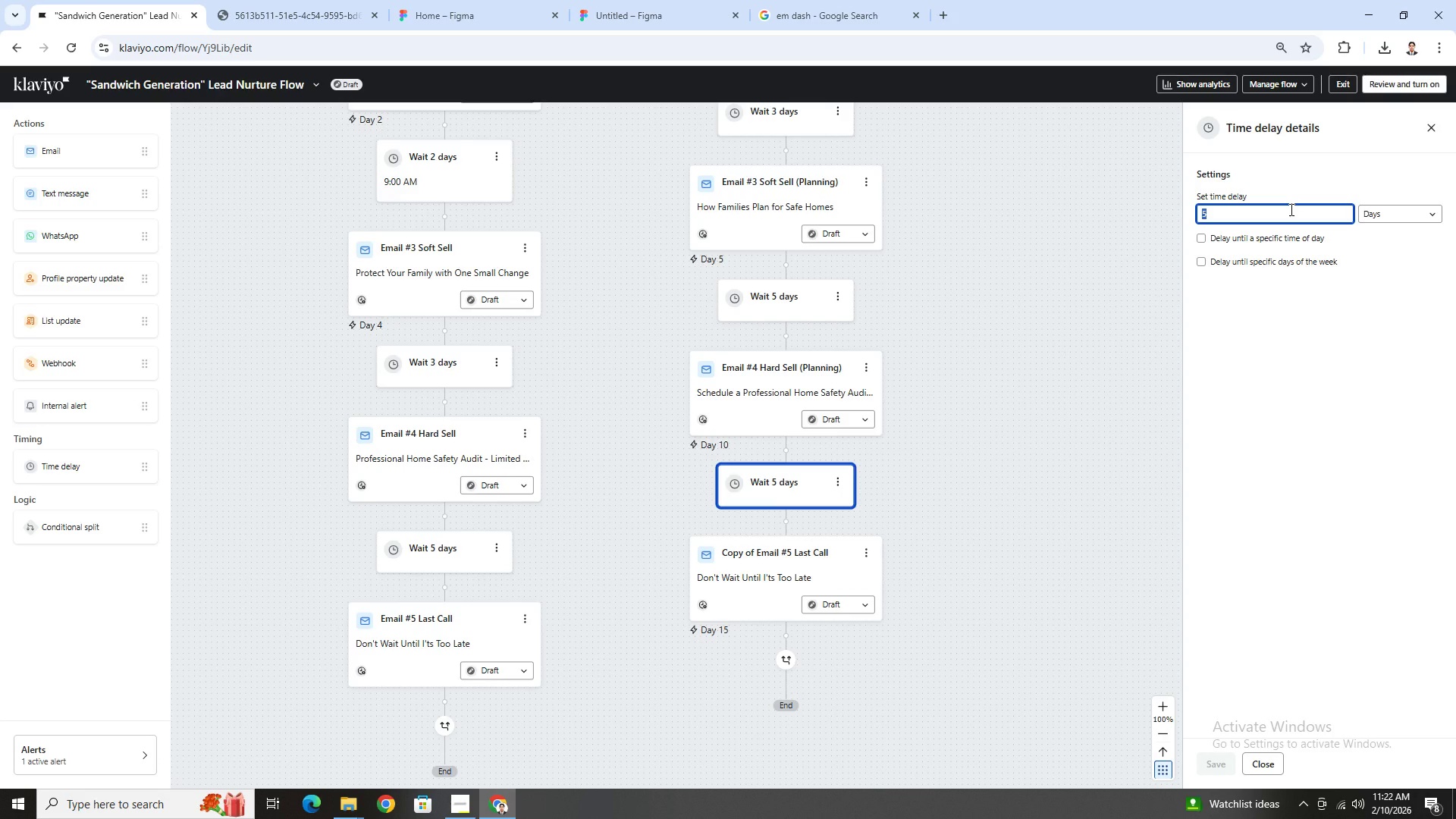 
key(7)
 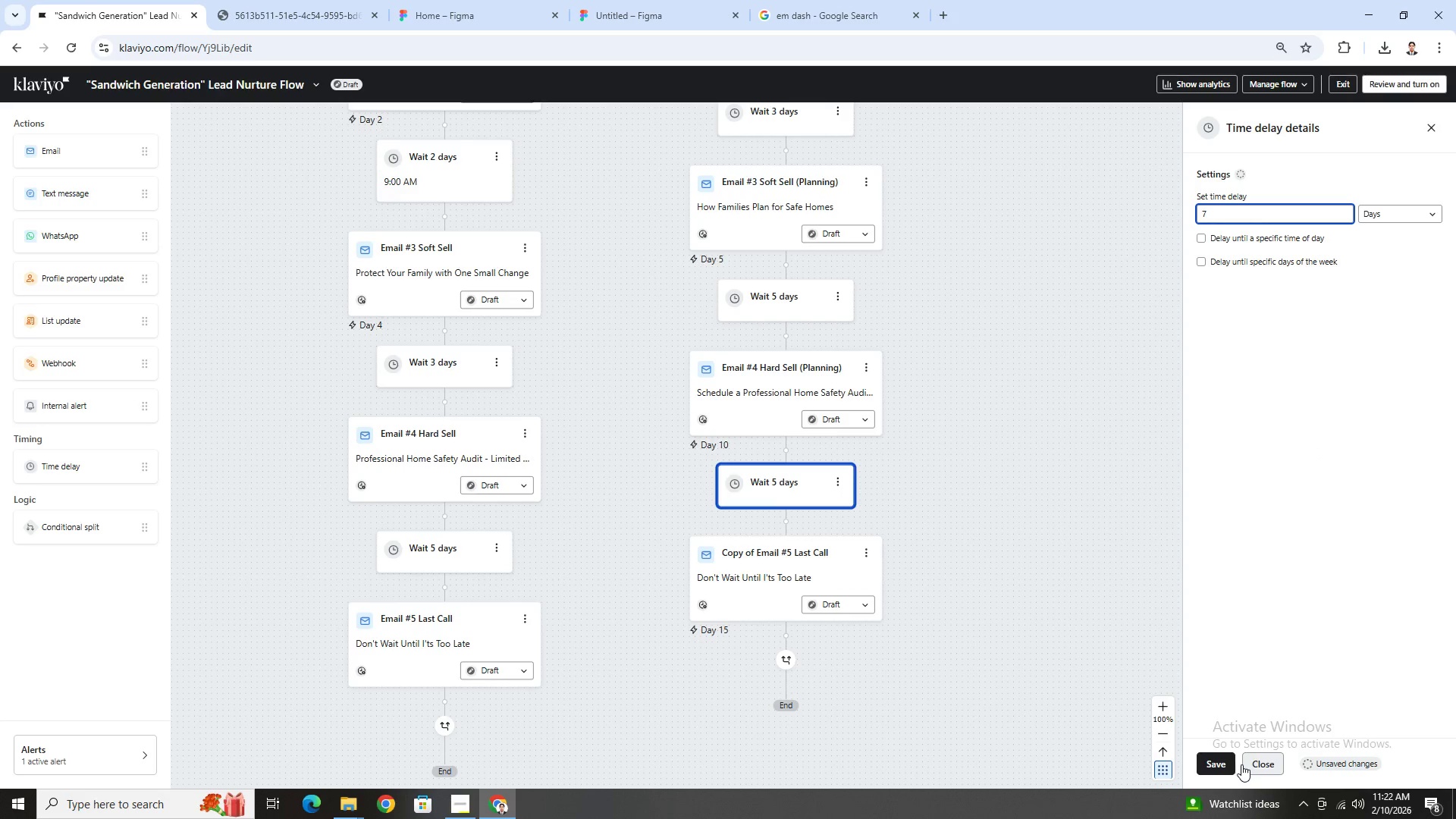 
left_click([1228, 762])
 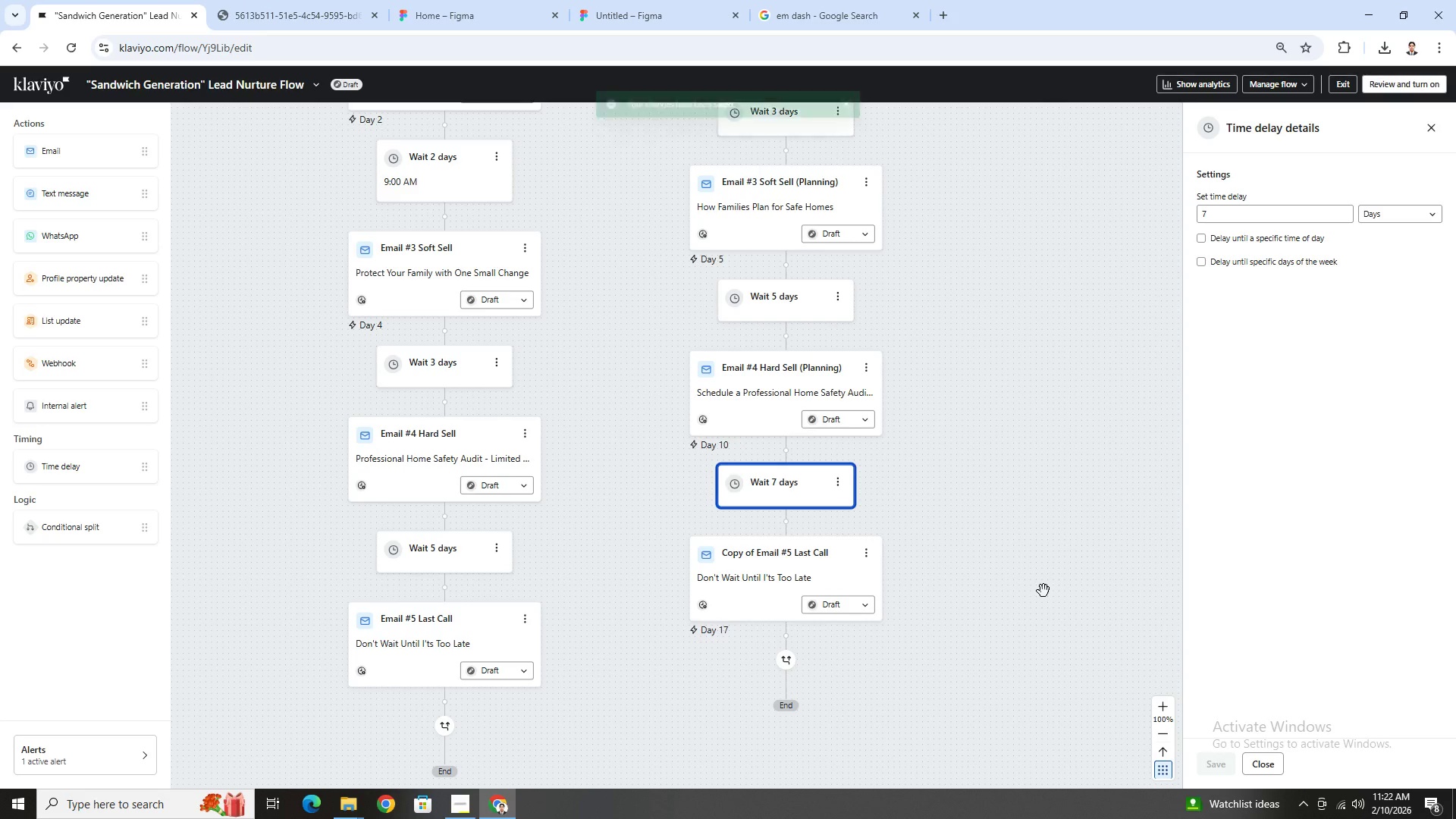 
left_click([989, 537])
 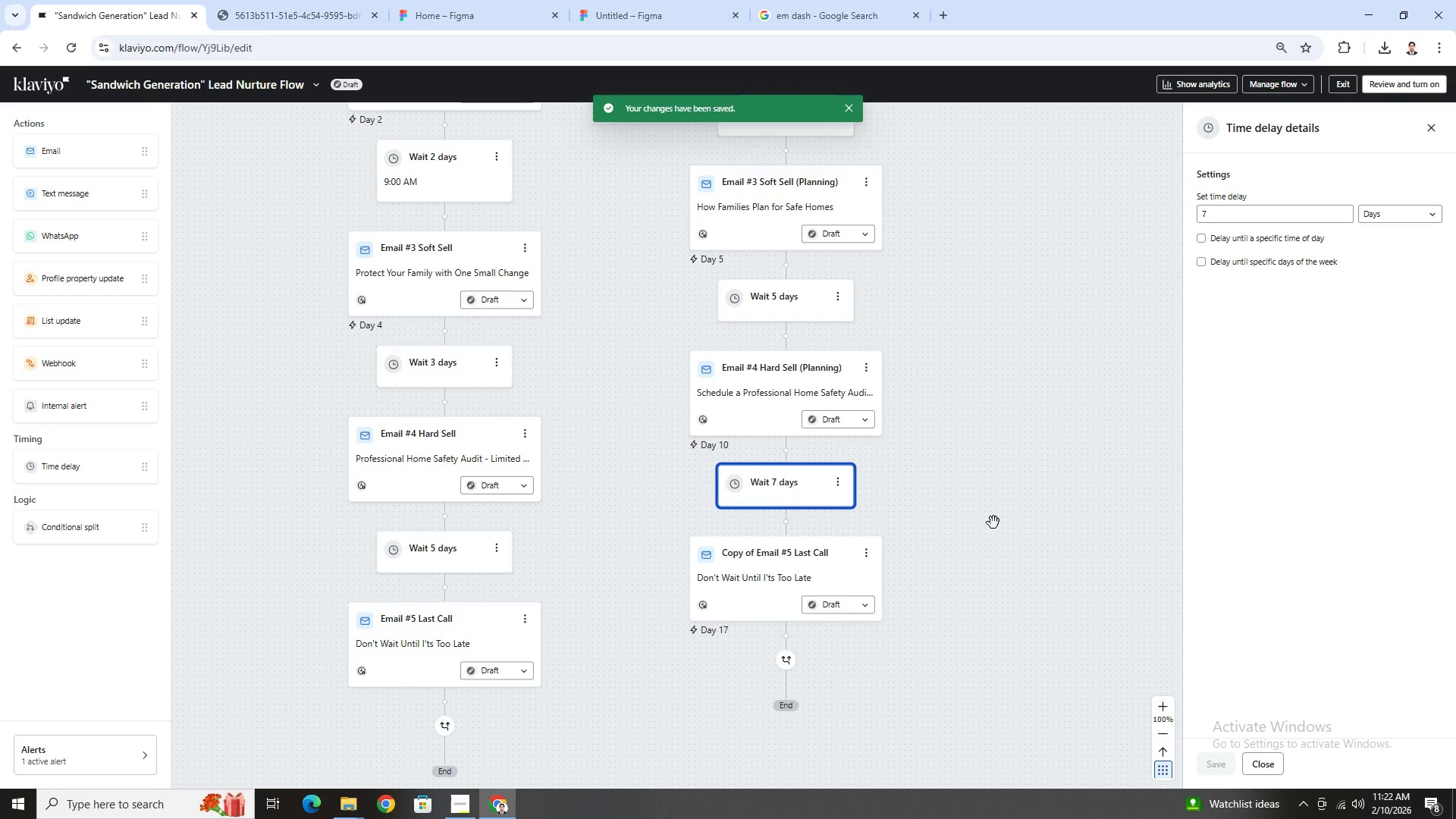 
scroll: coordinate [999, 522], scroll_direction: up, amount: 3.0
 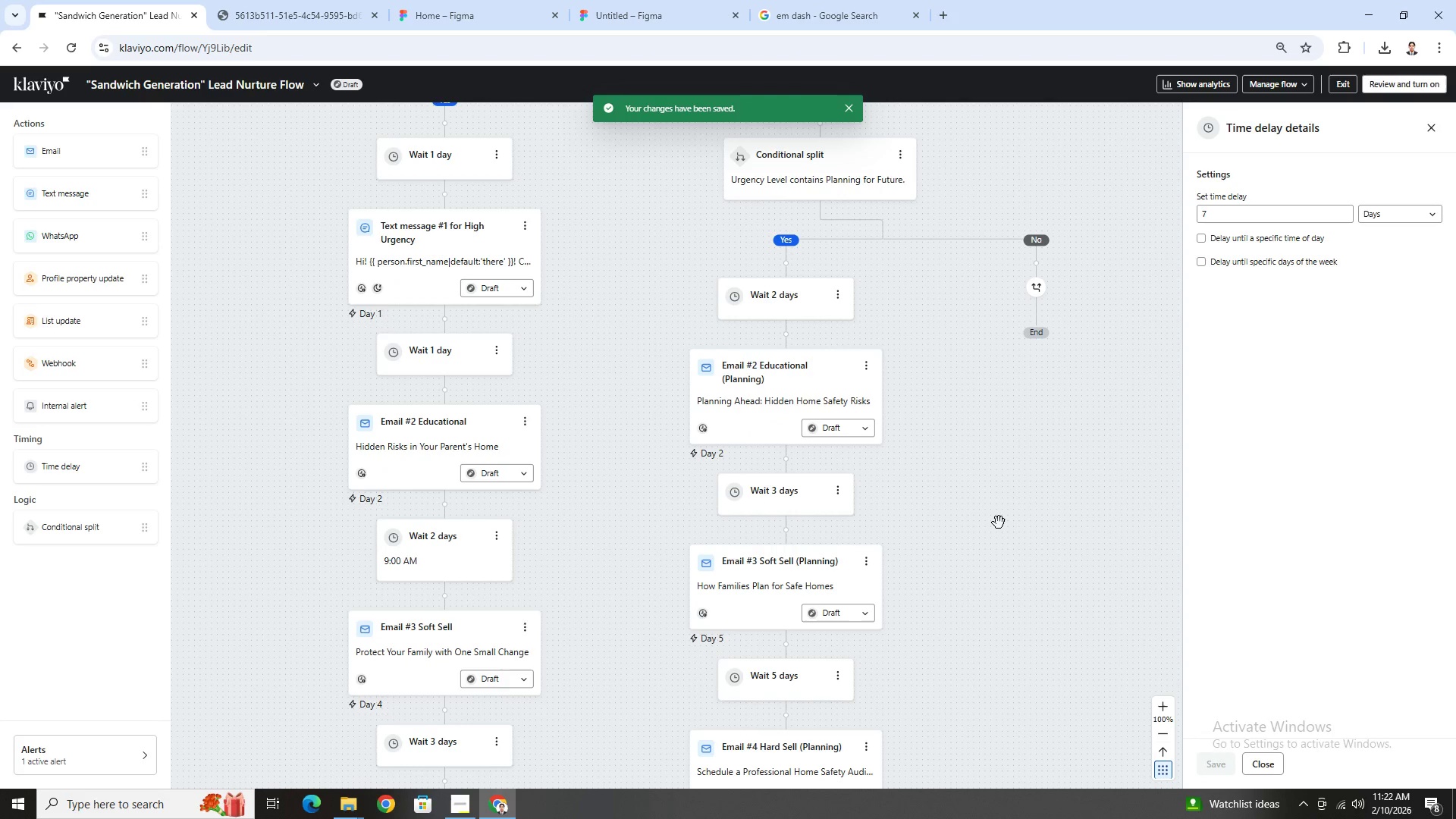 
scroll: coordinate [1000, 522], scroll_direction: down, amount: 2.0
 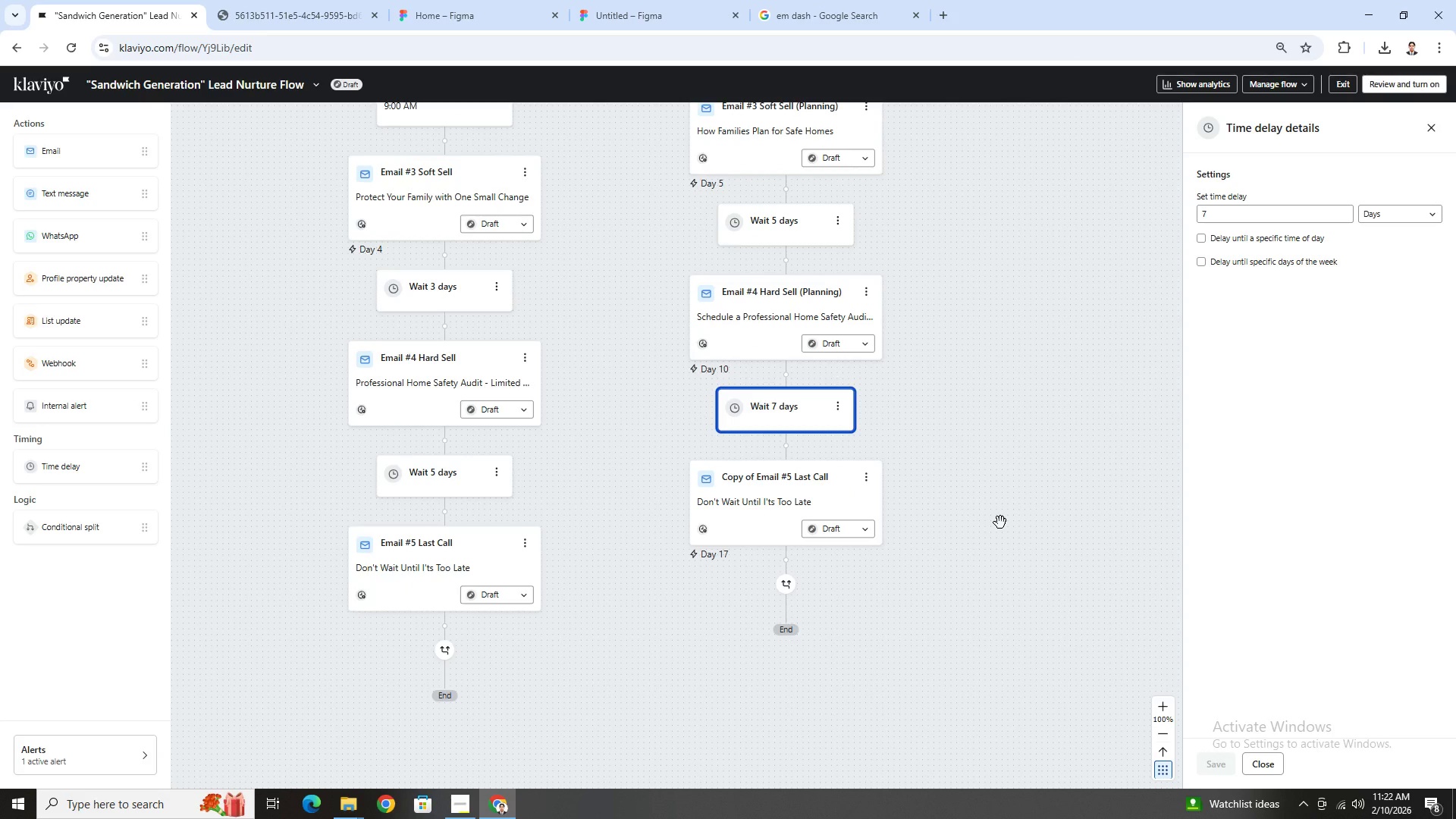 
scroll: coordinate [1000, 522], scroll_direction: up, amount: 2.0
 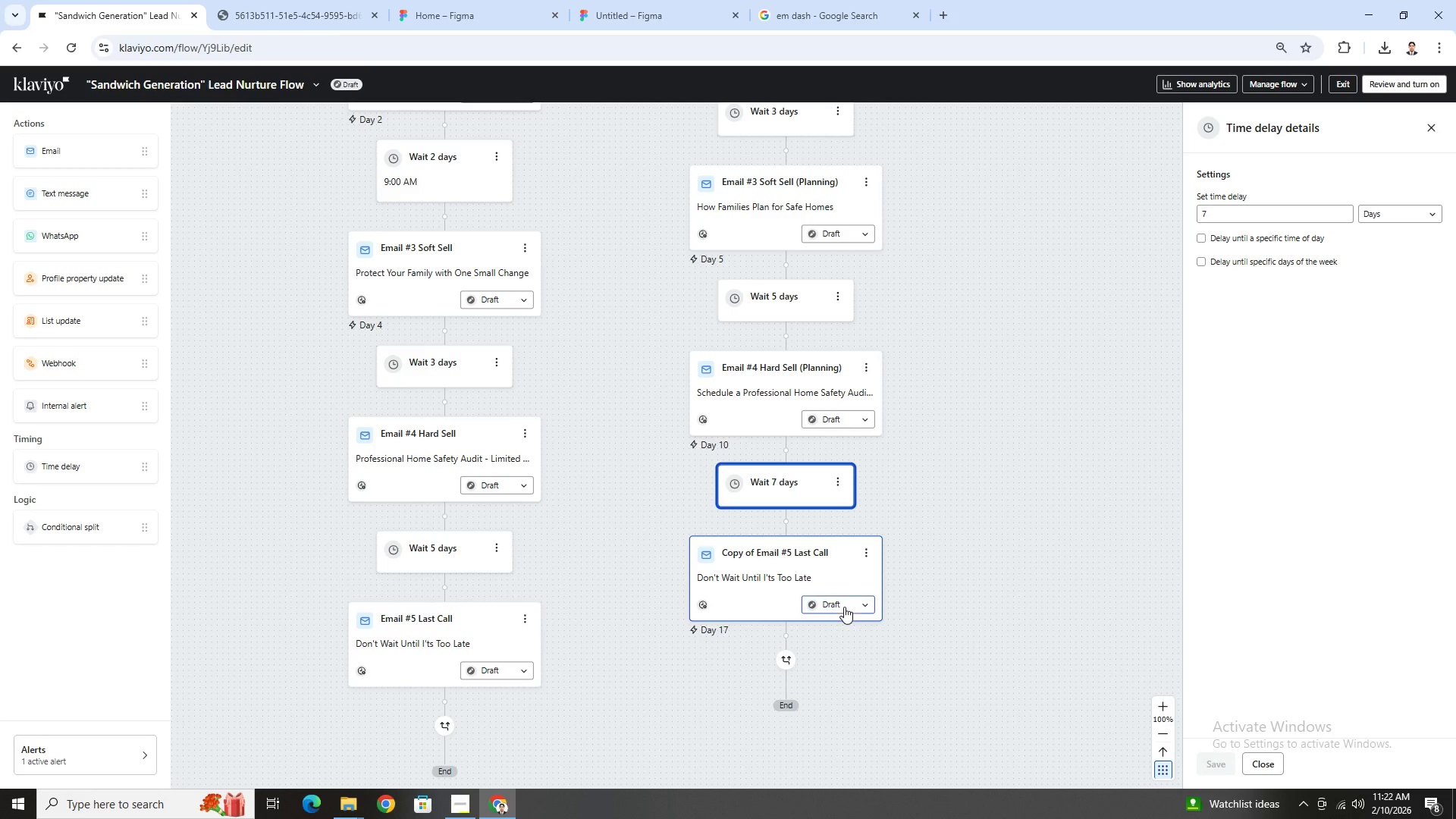 
wait(8.35)
 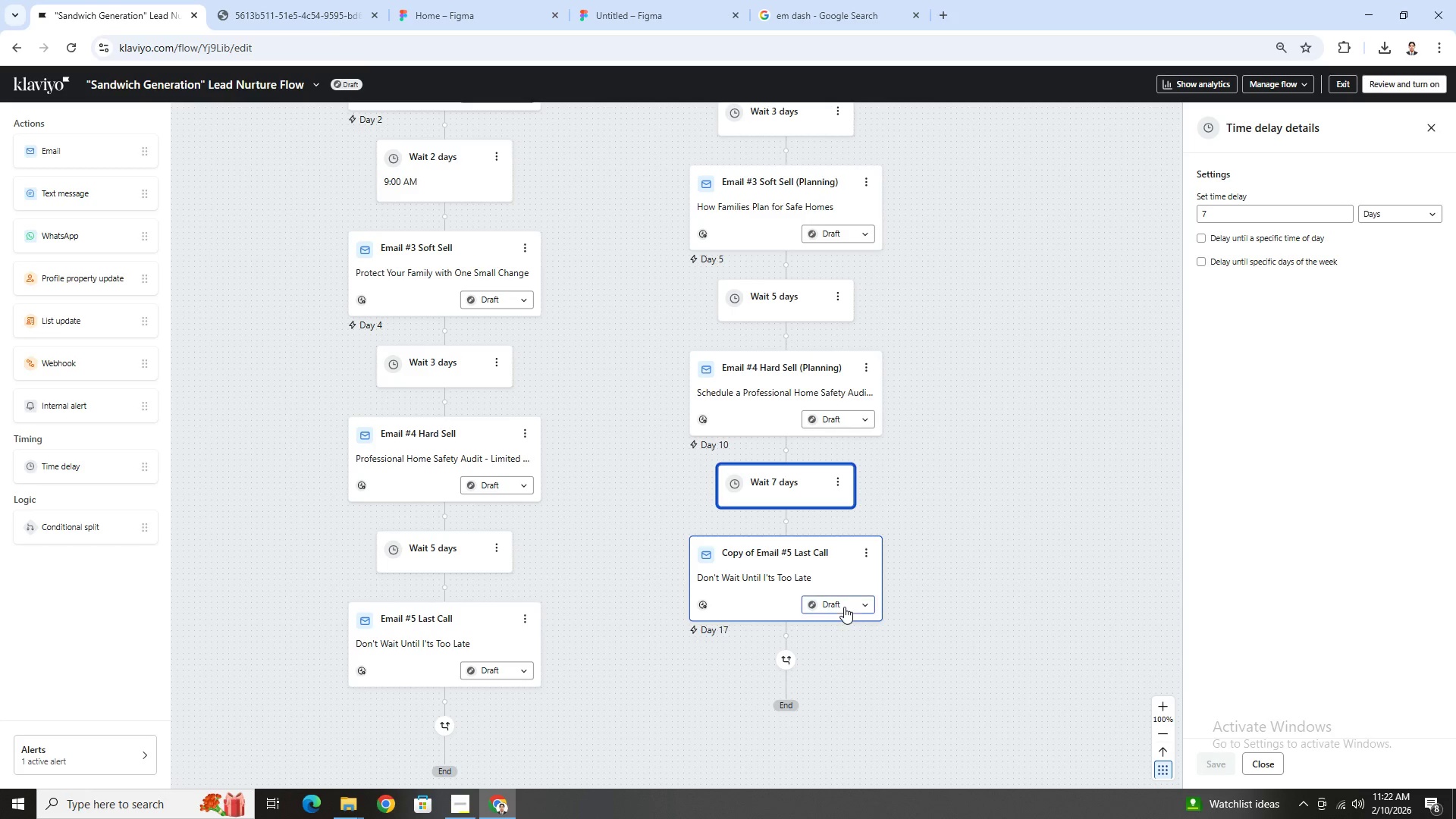 
left_click([845, 571])
 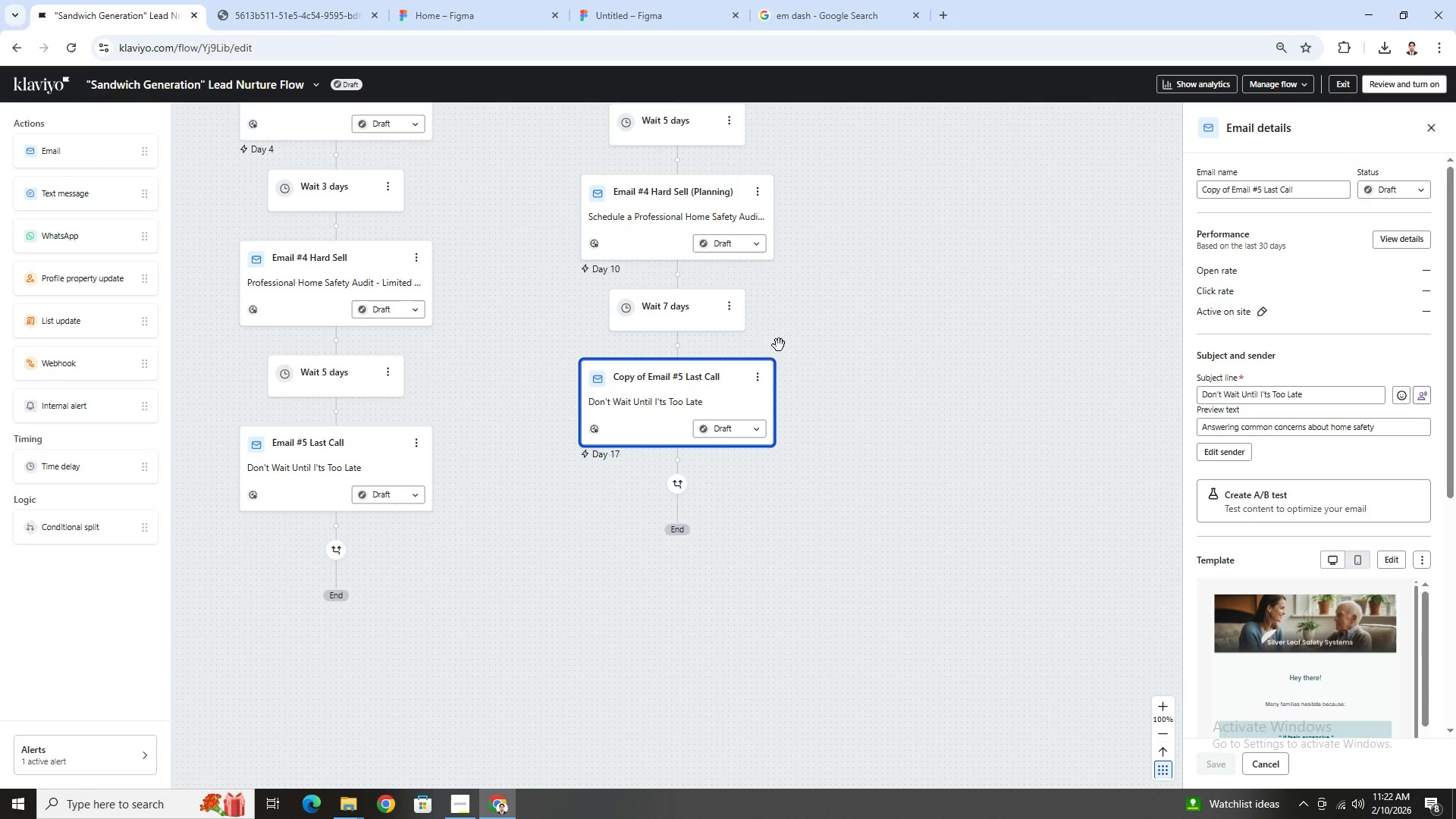 
left_click([761, 374])
 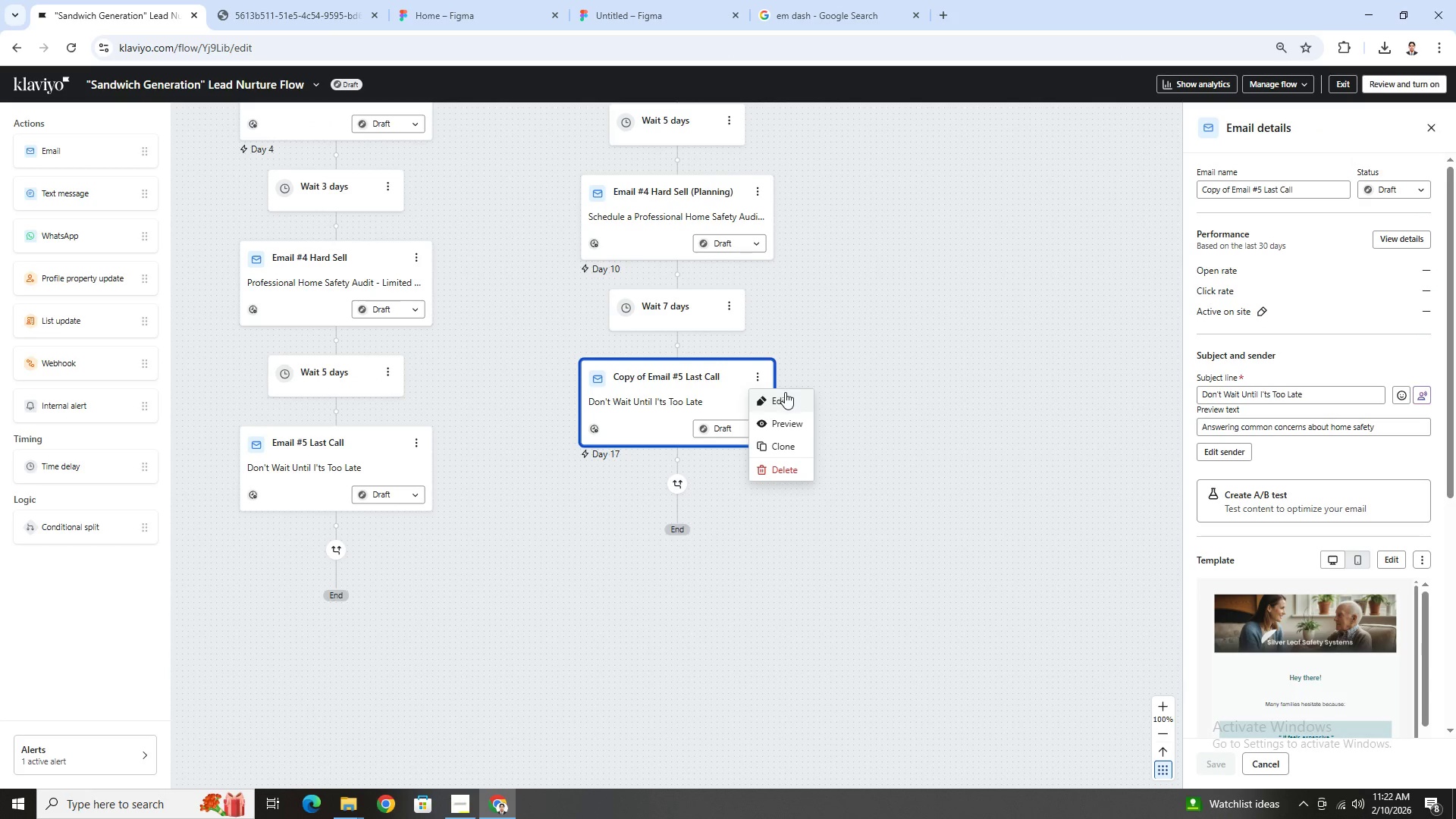 
left_click([787, 397])
 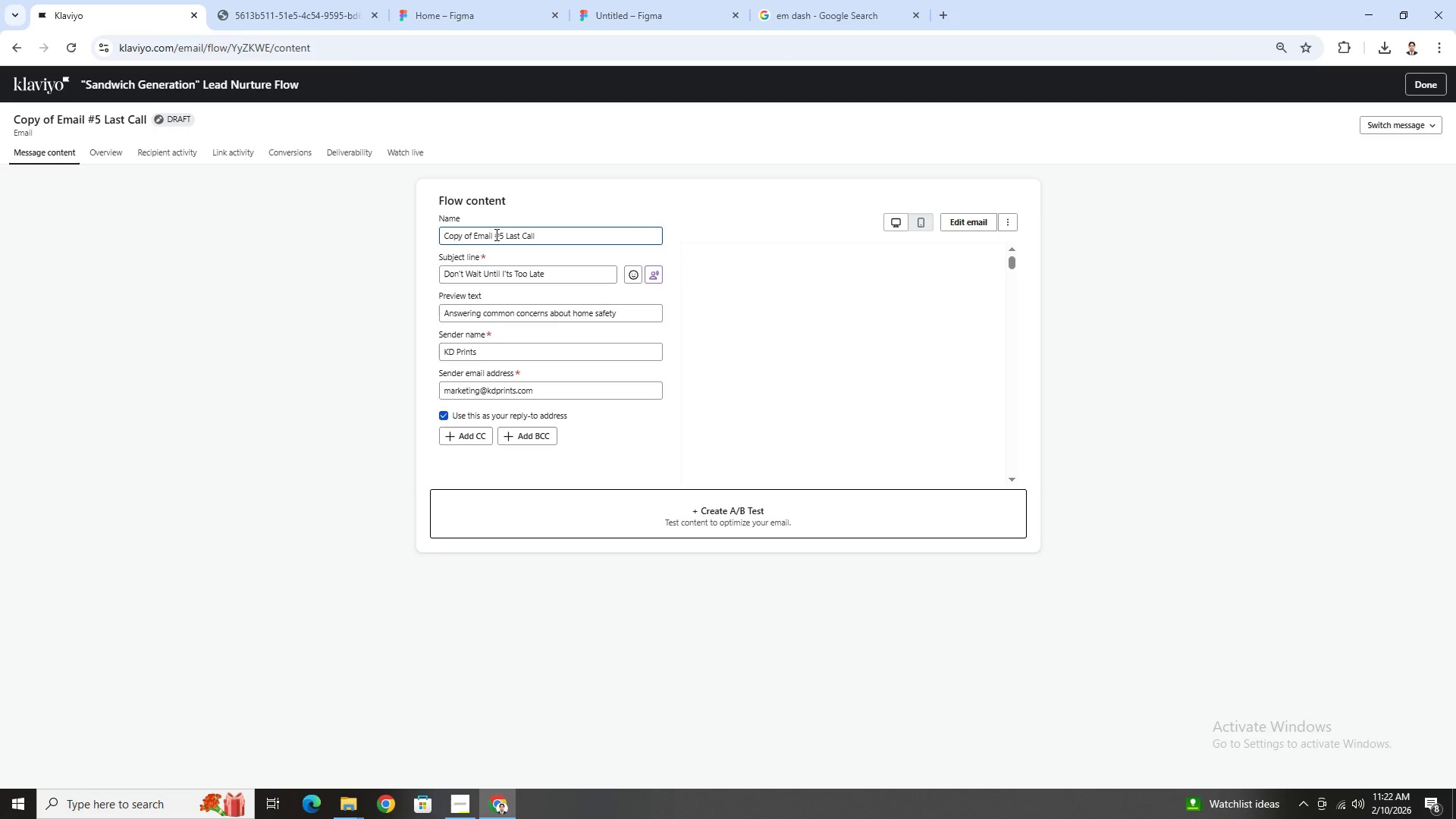 
left_click_drag(start_coordinate=[474, 237], to_coordinate=[437, 238])
 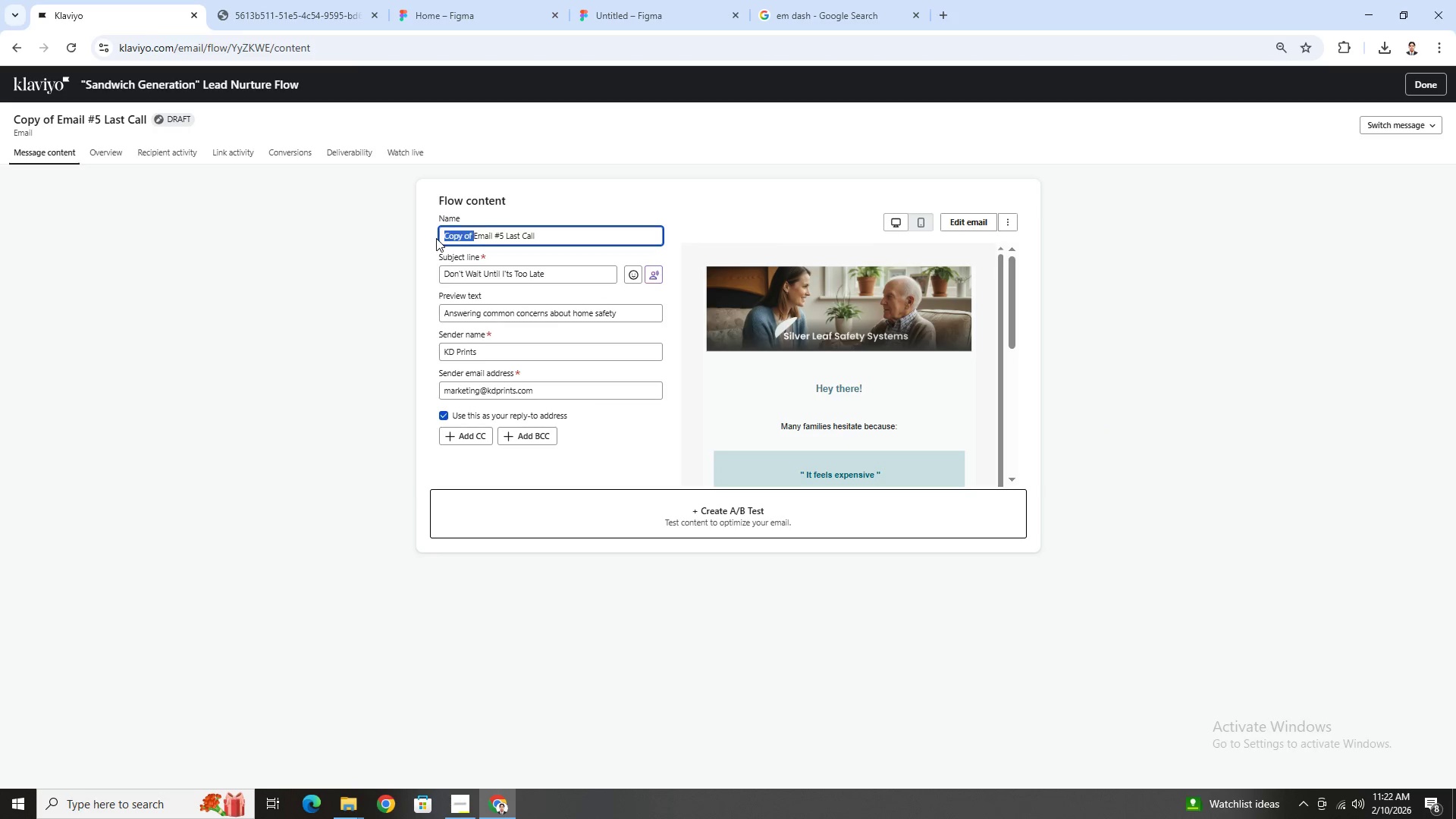 
key(Backspace)
 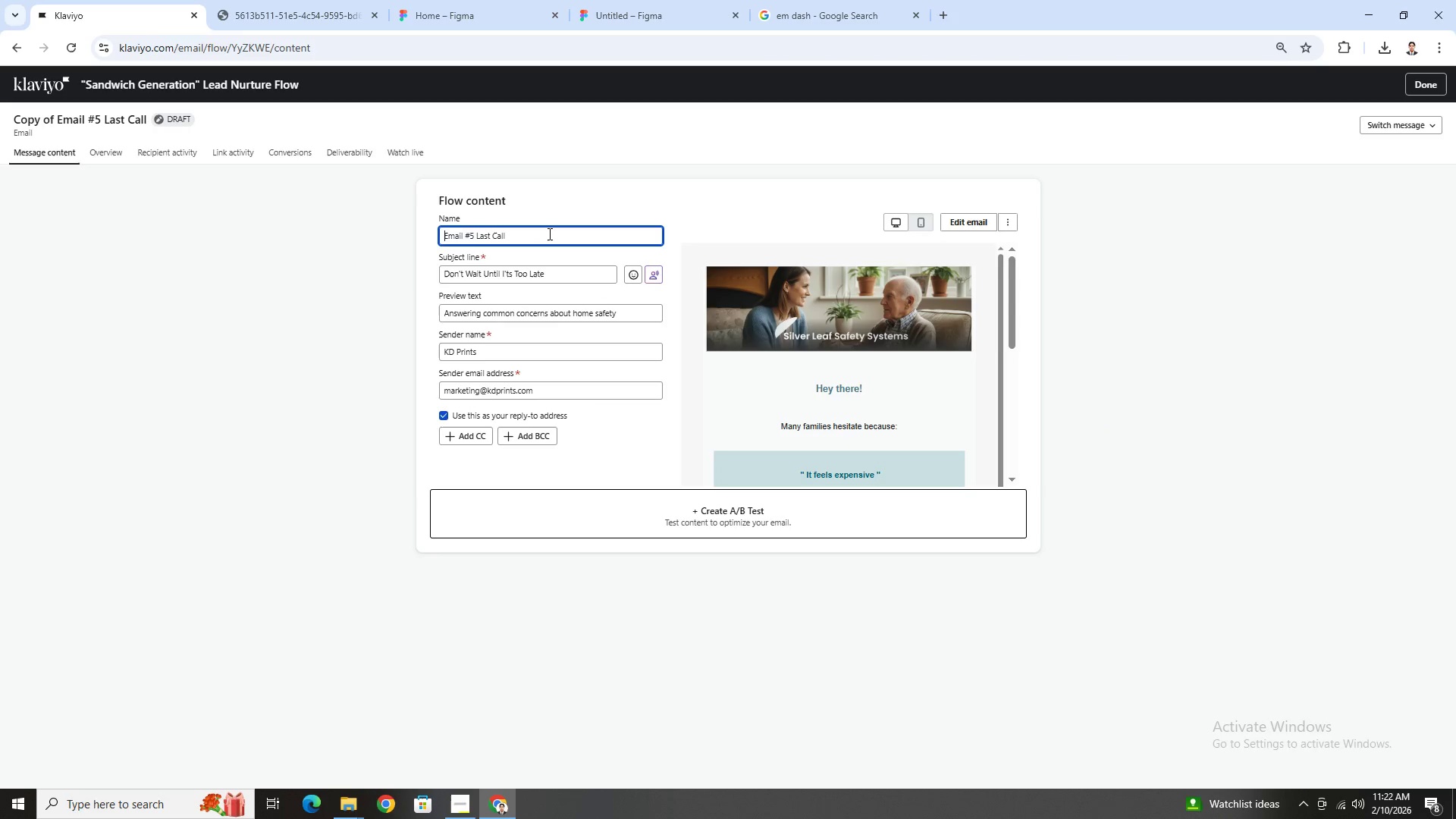 
left_click([548, 234])
 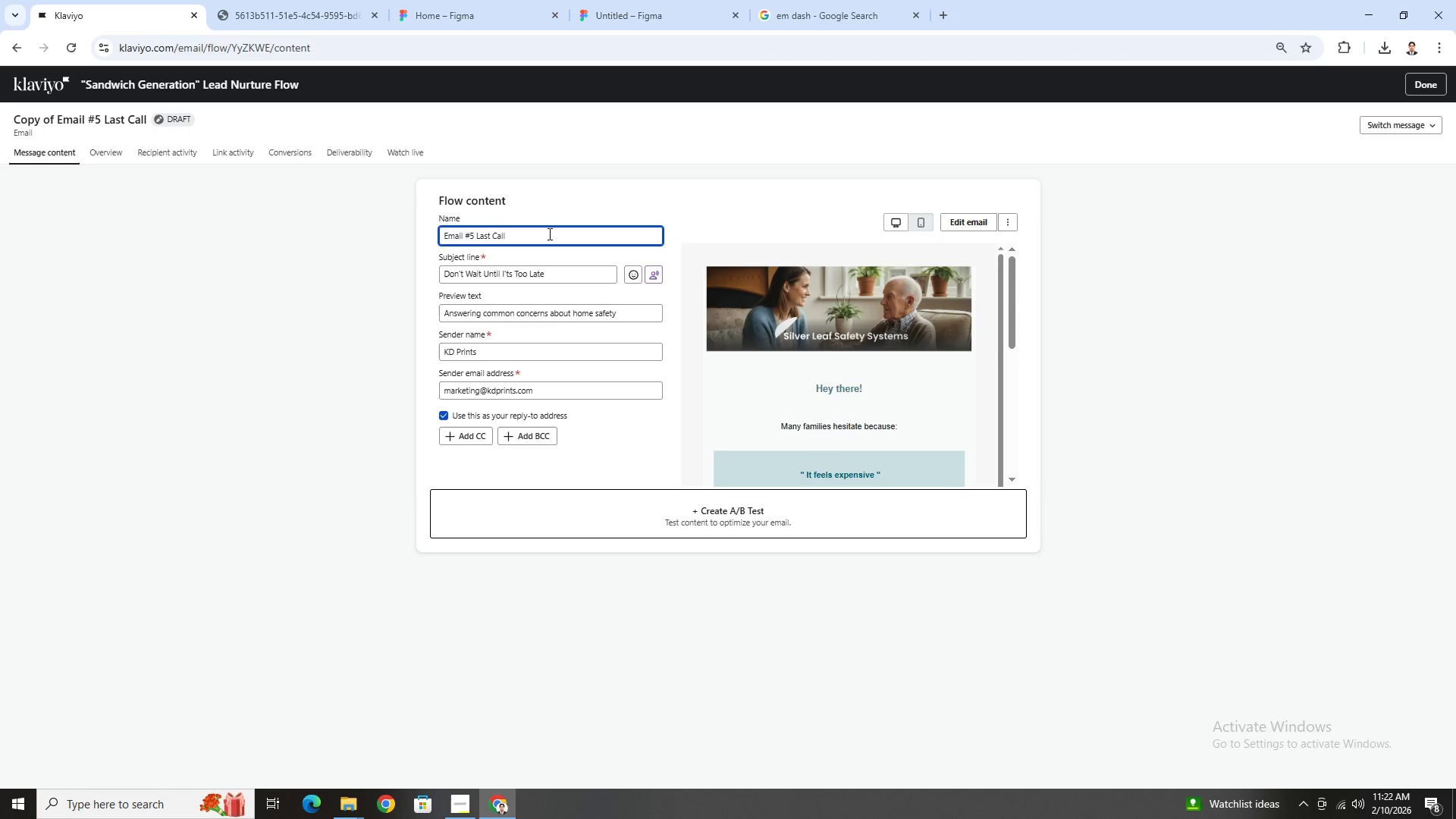 
type( (Planning))
 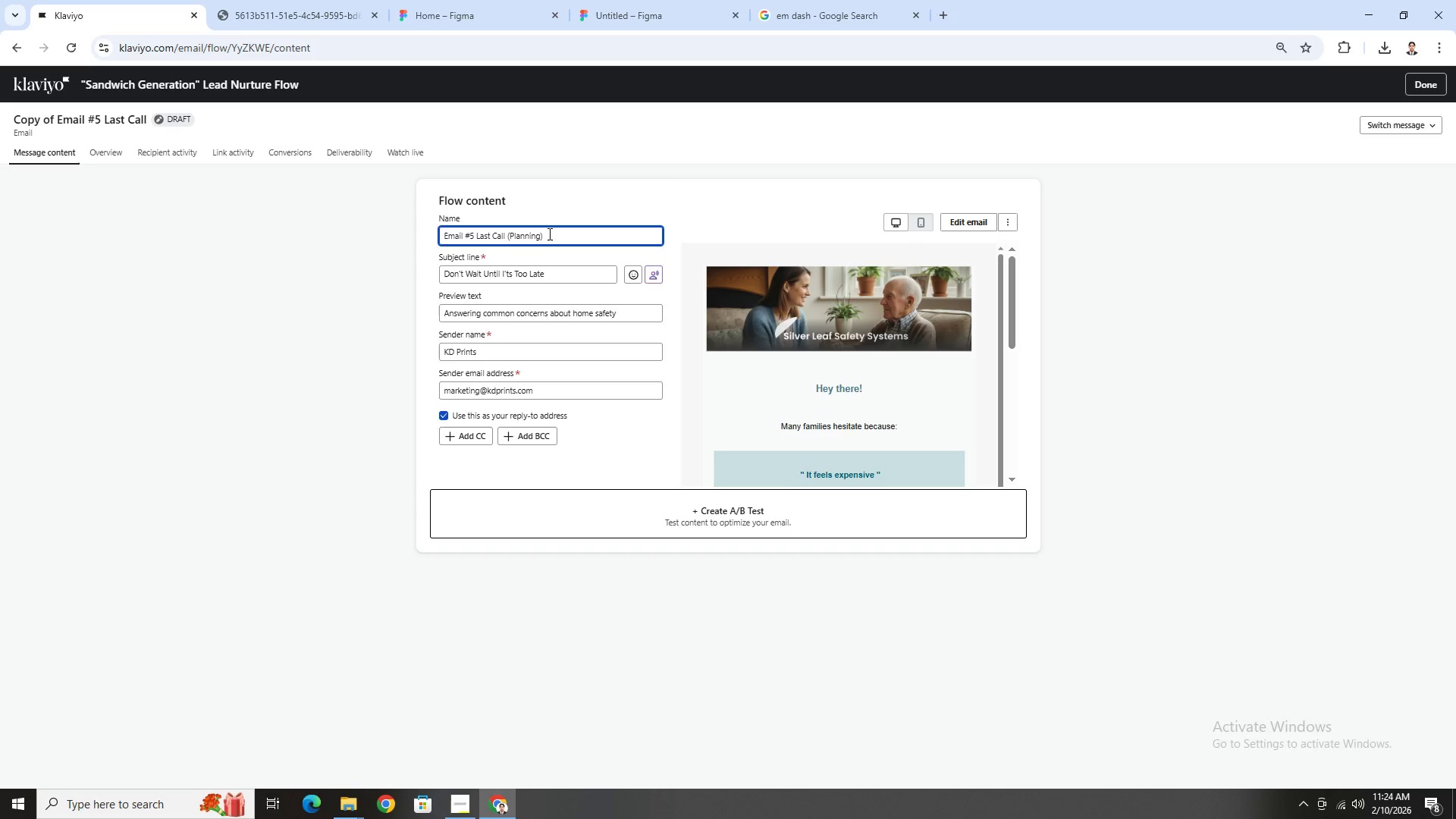 
wait(75.42)
 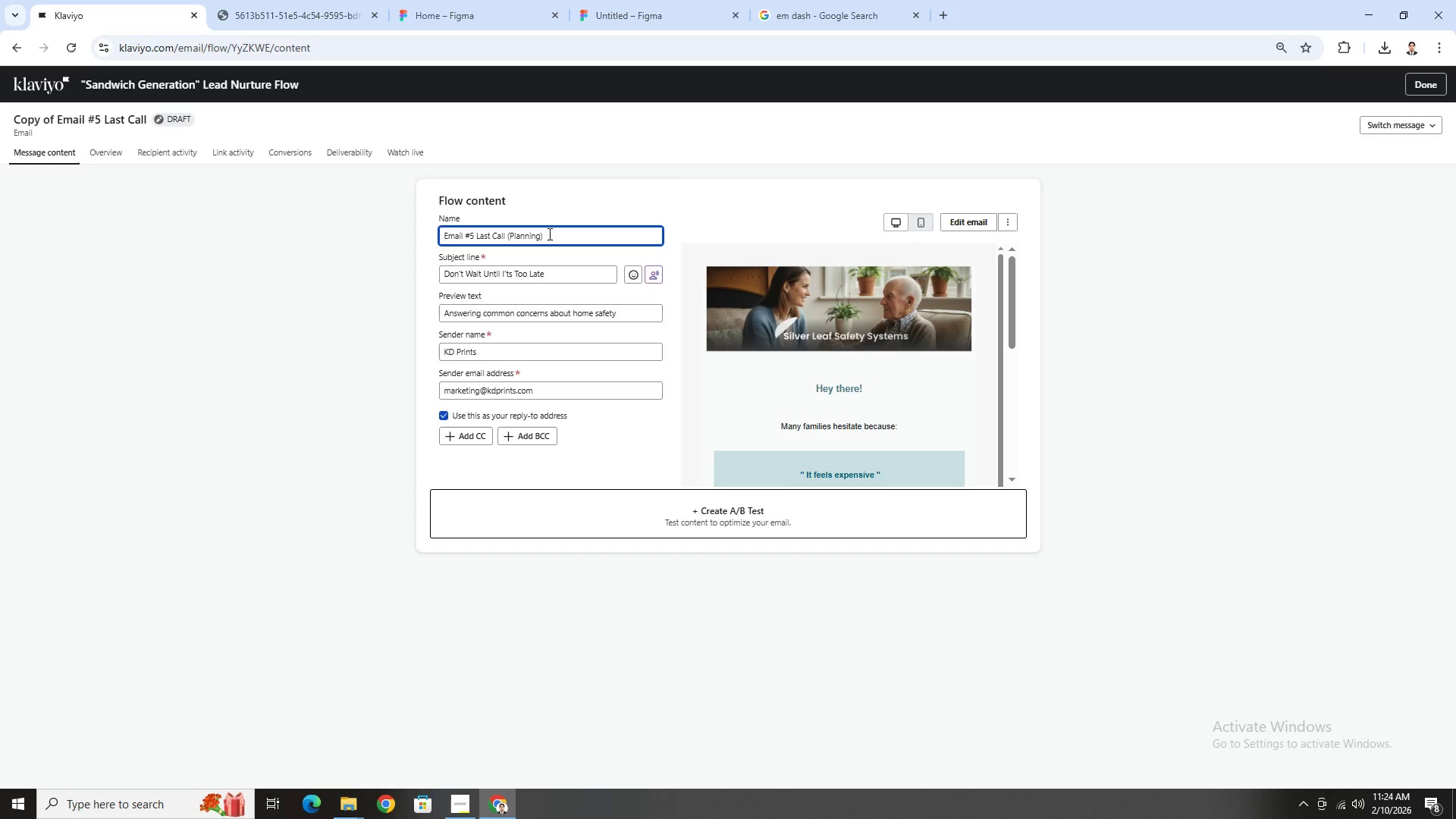 
scroll: coordinate [777, 417], scroll_direction: none, amount: 0.0
 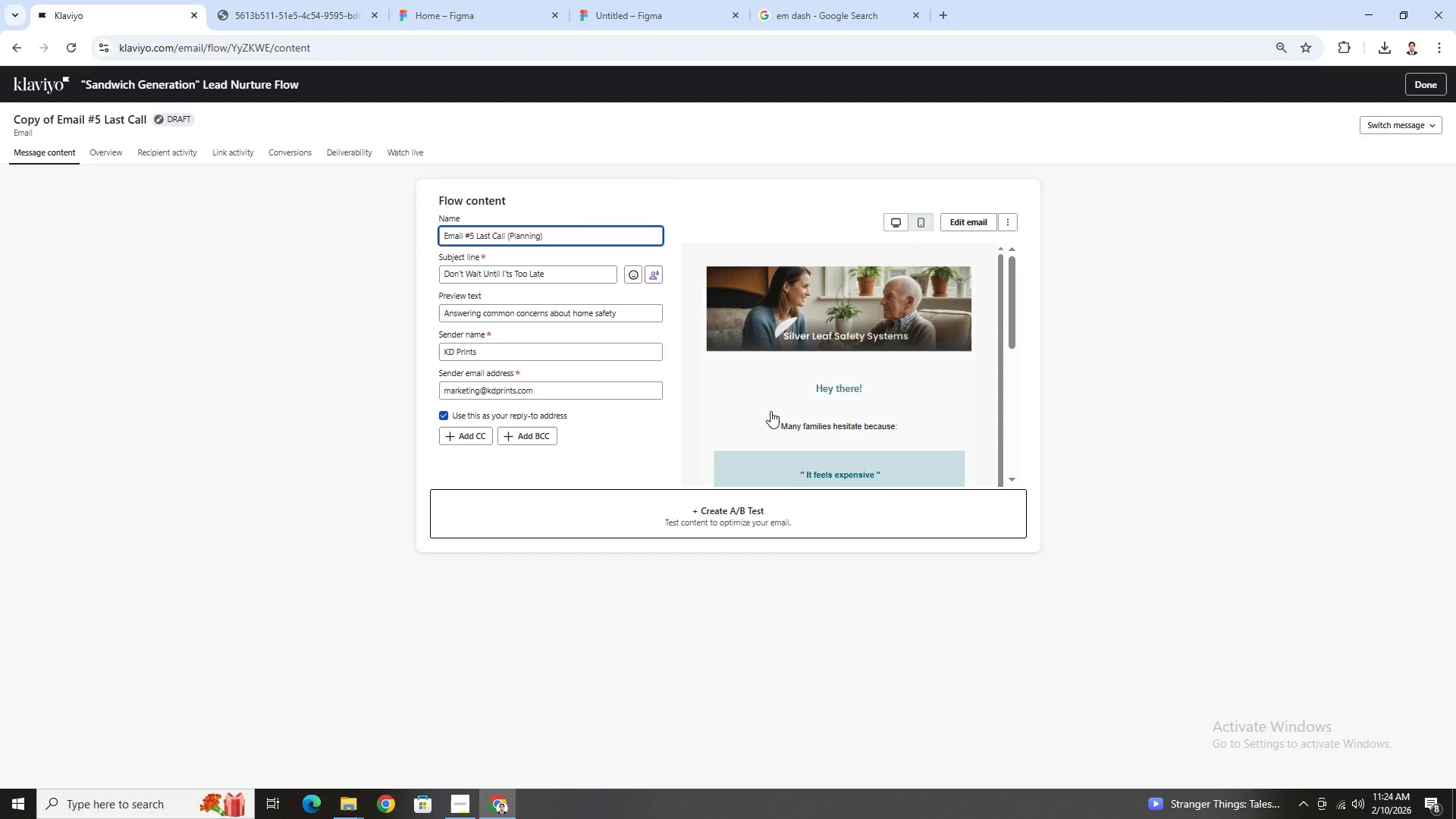 
wait(18.03)
 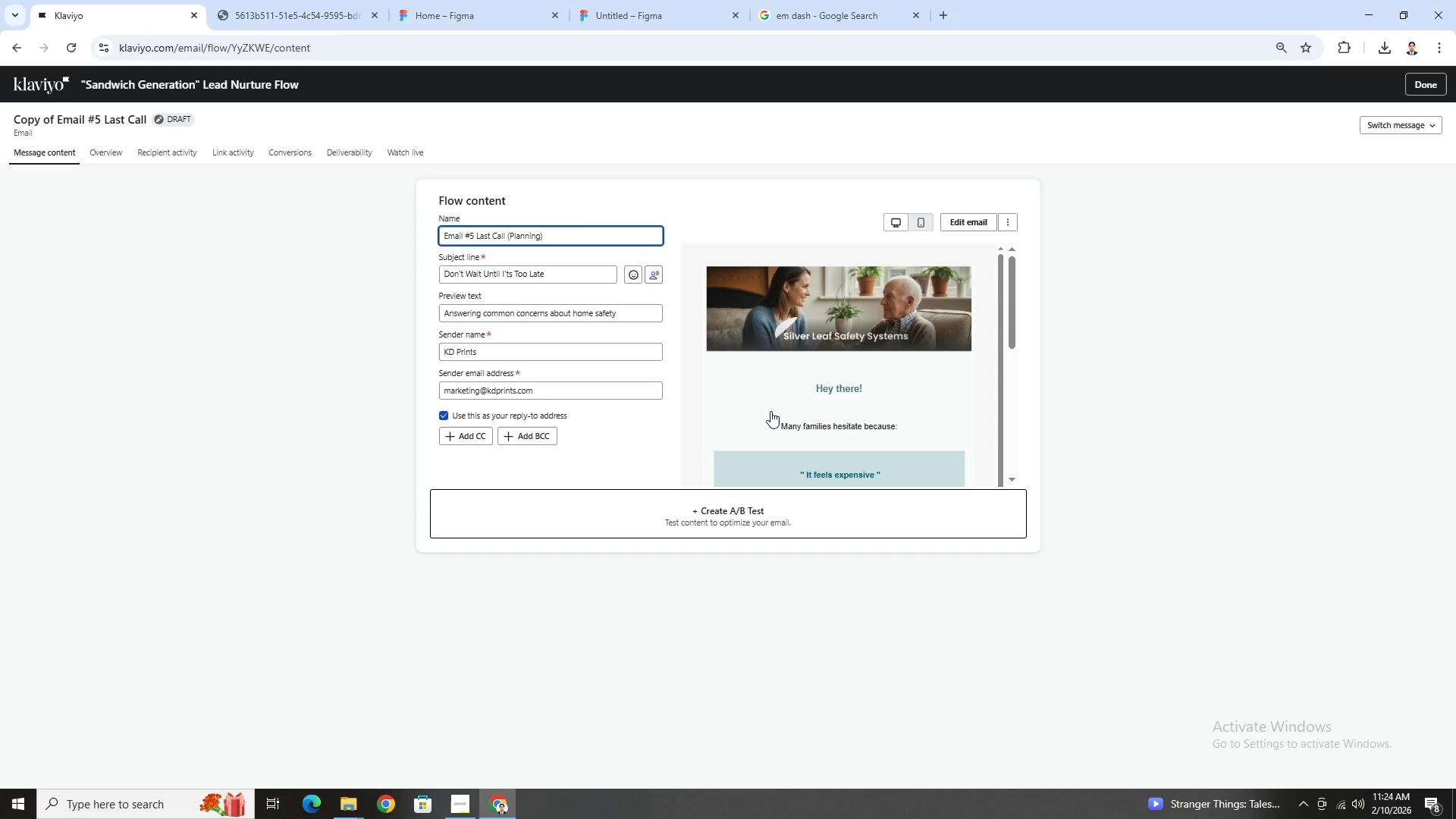 
left_click([570, 267])
 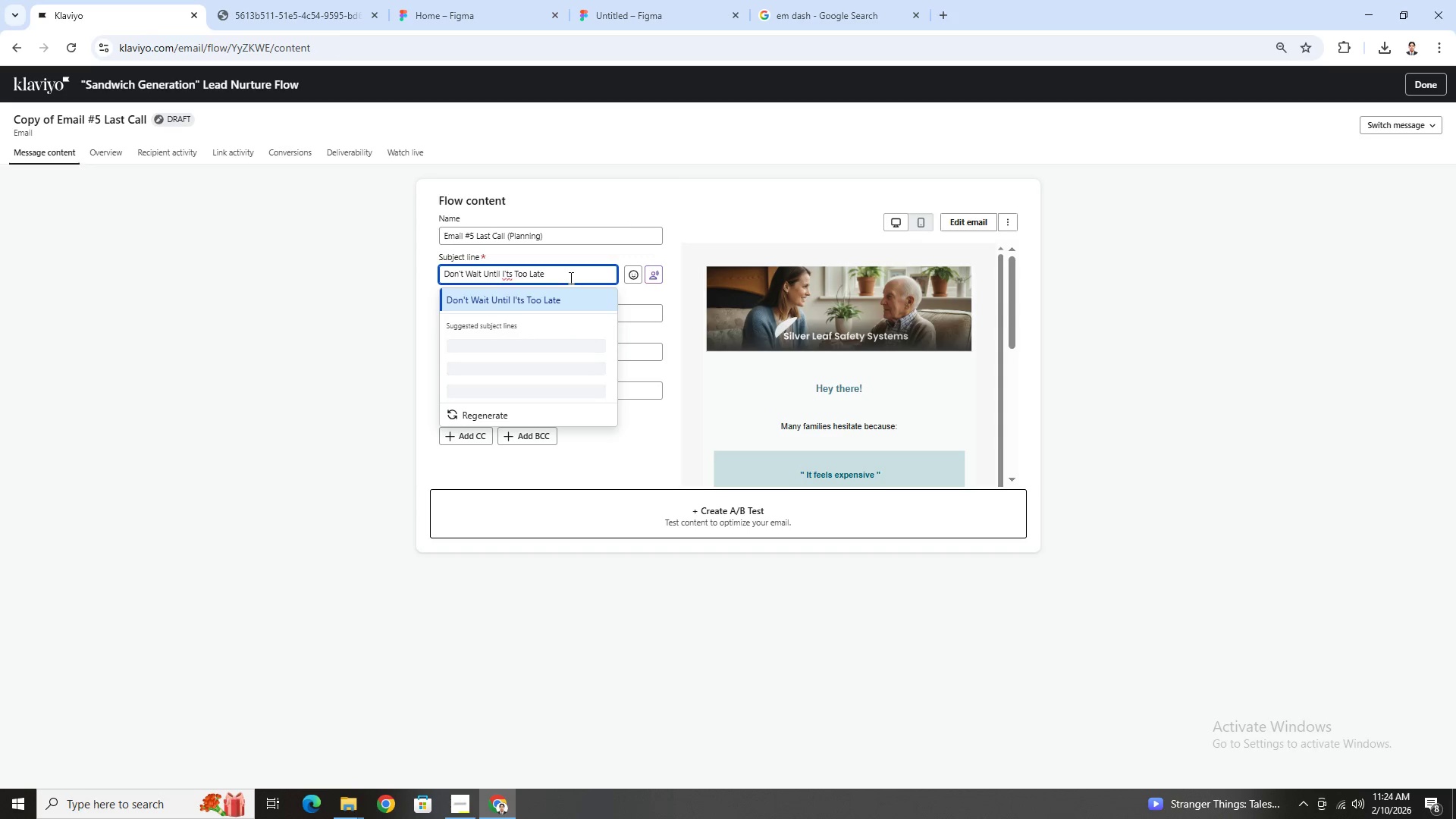 
left_click_drag(start_coordinate=[570, 278], to_coordinate=[431, 275])
 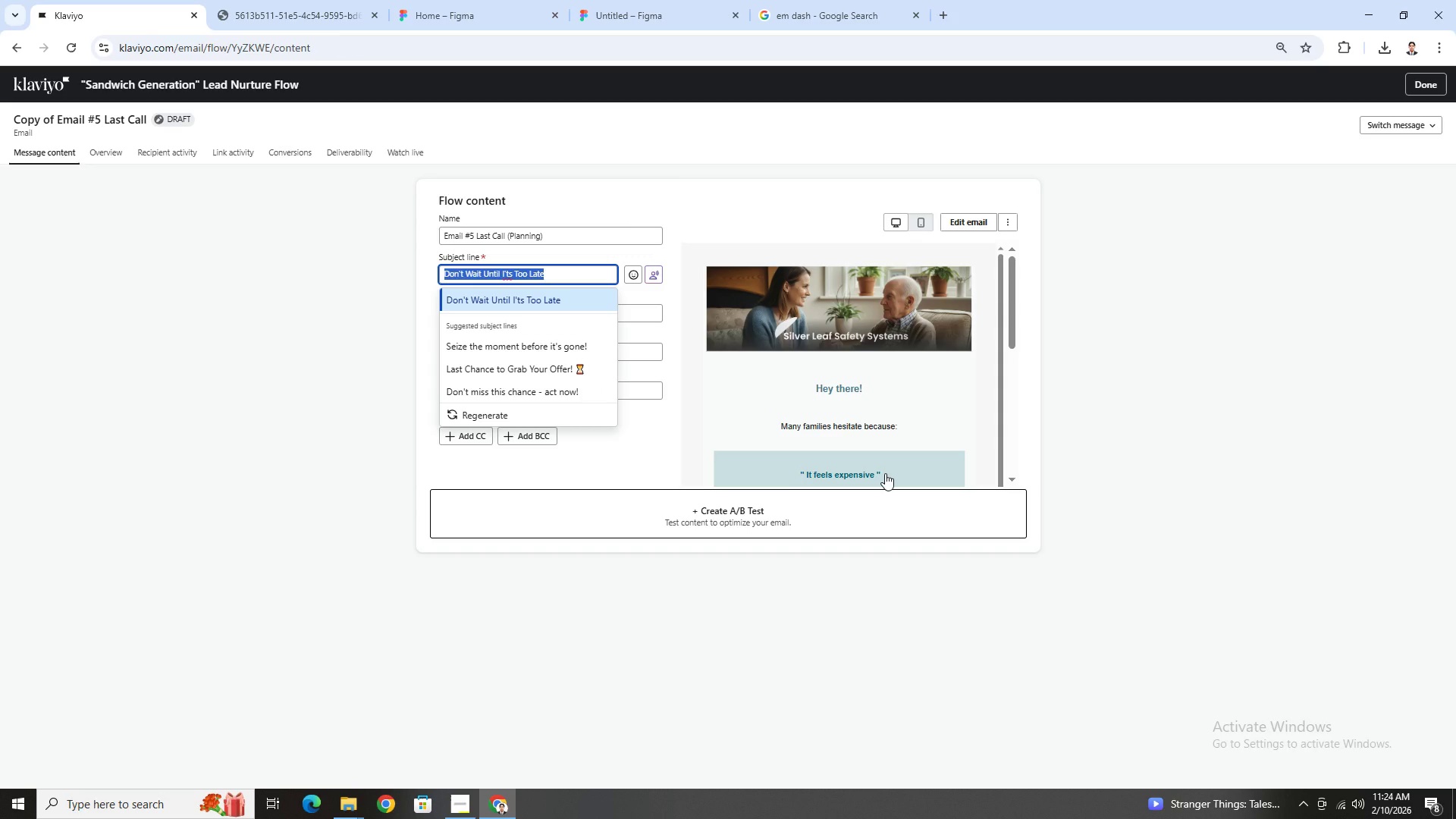 
wait(9.36)
 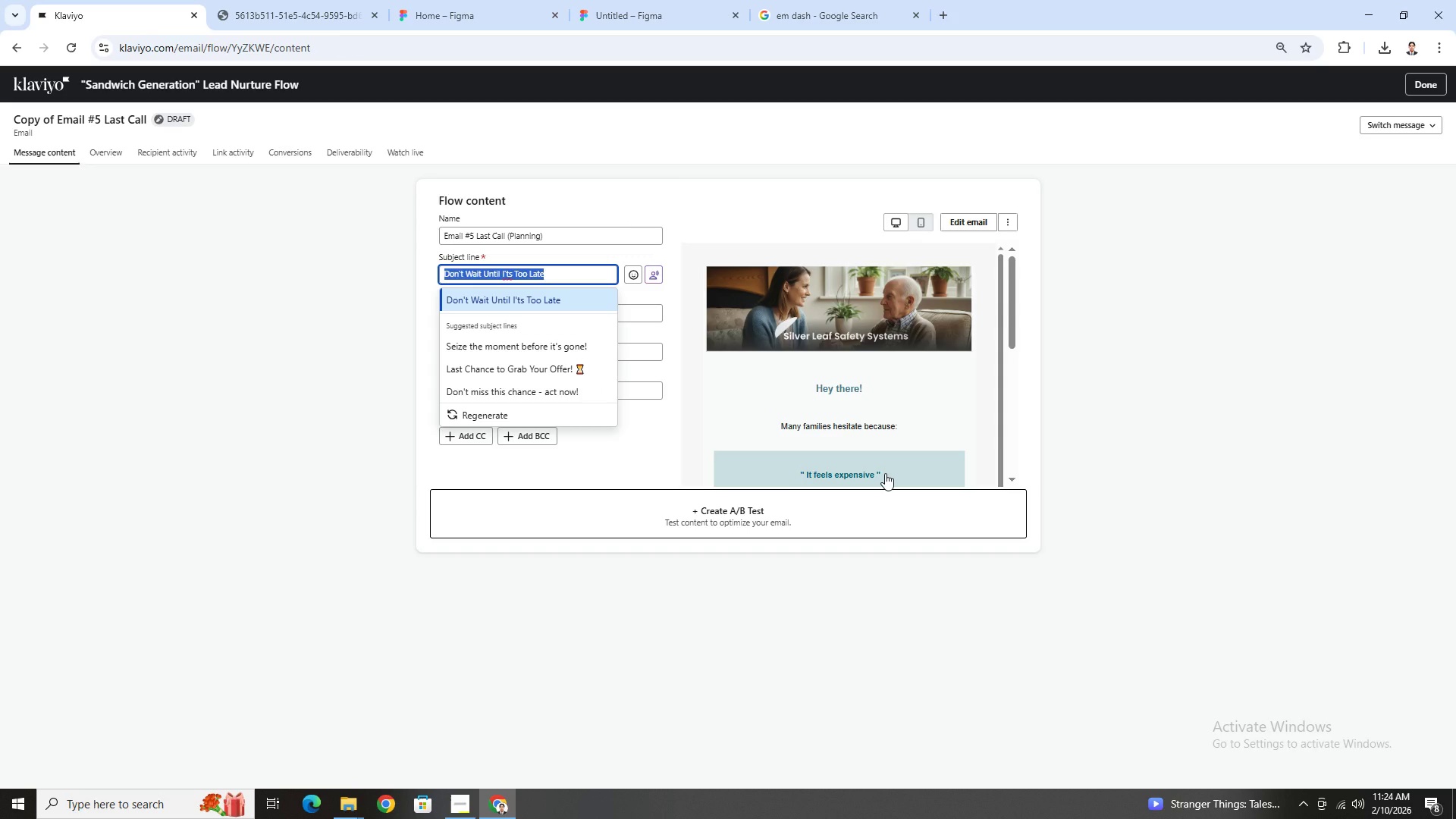 
type(Start Planning )
 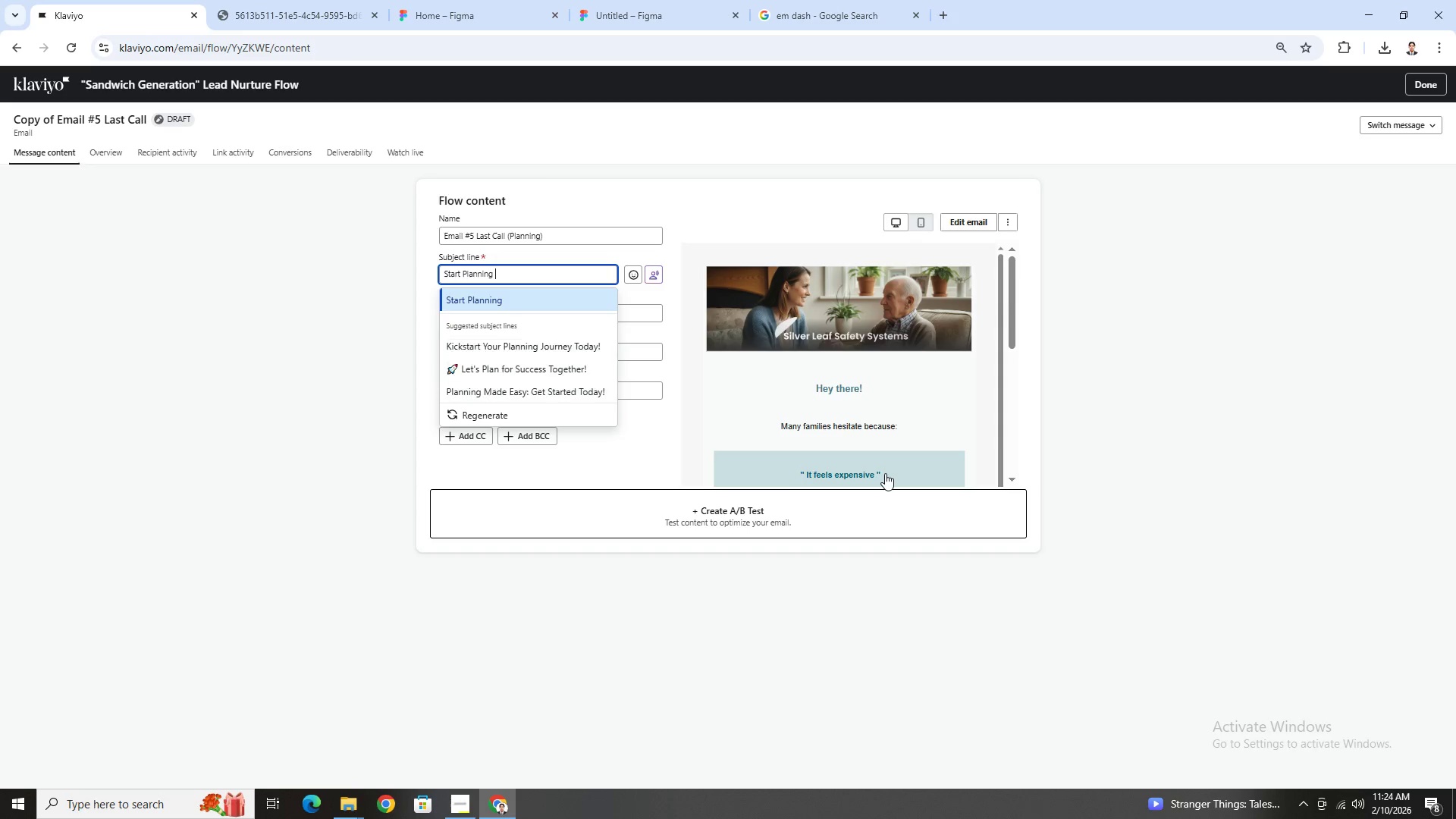 
type(for a Safer Home)
 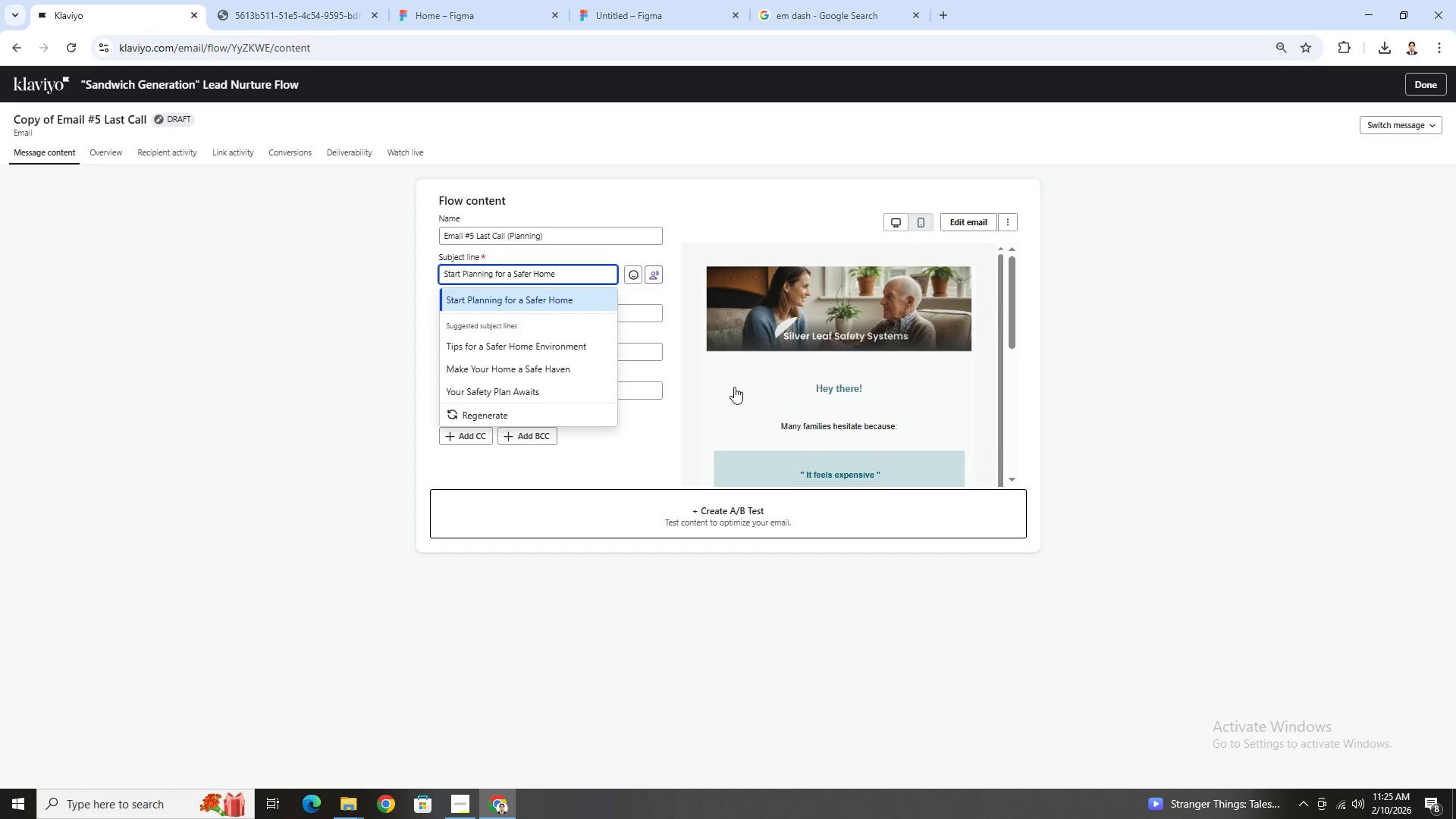 
wait(9.23)
 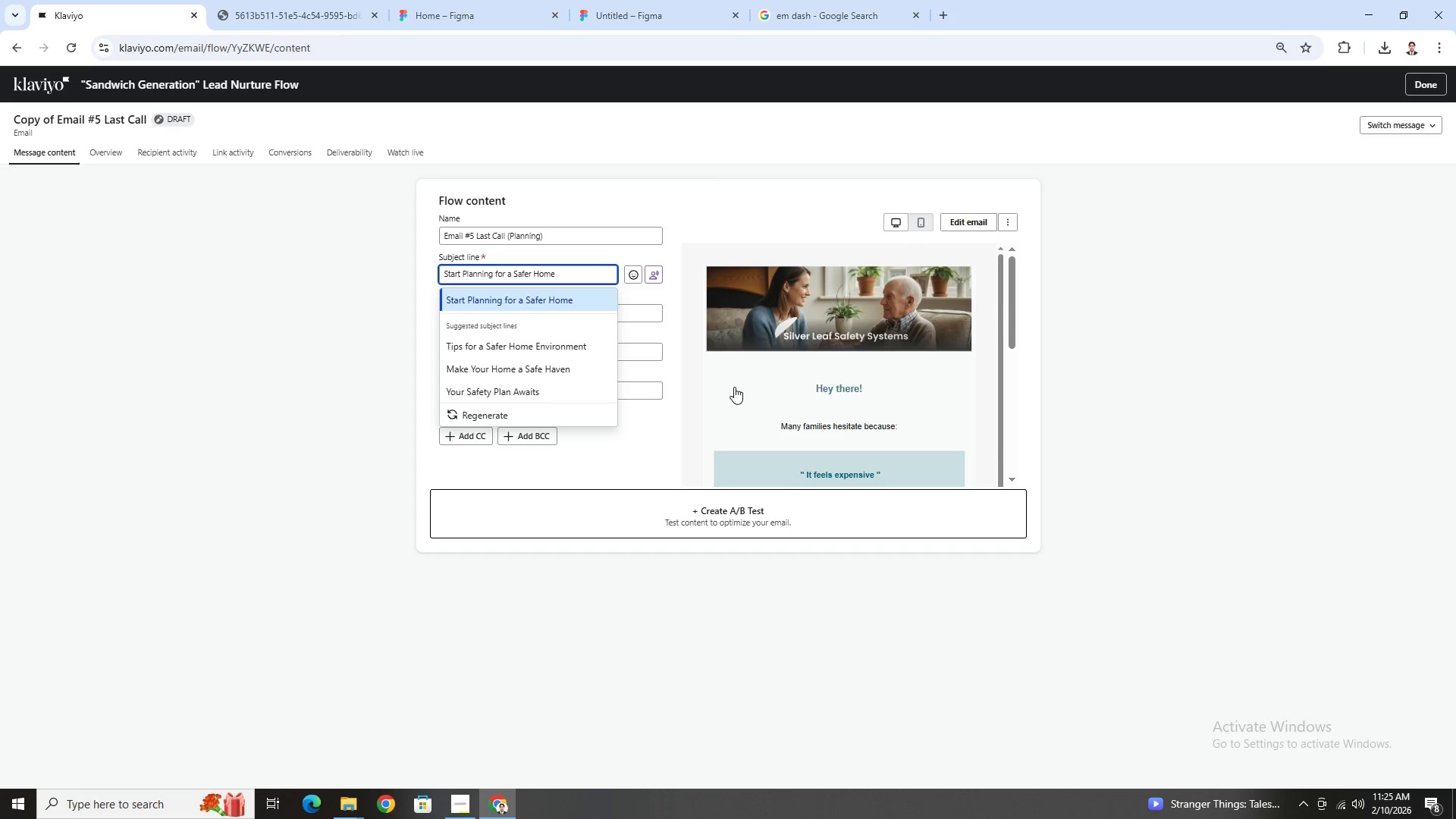 
left_click([677, 321])
 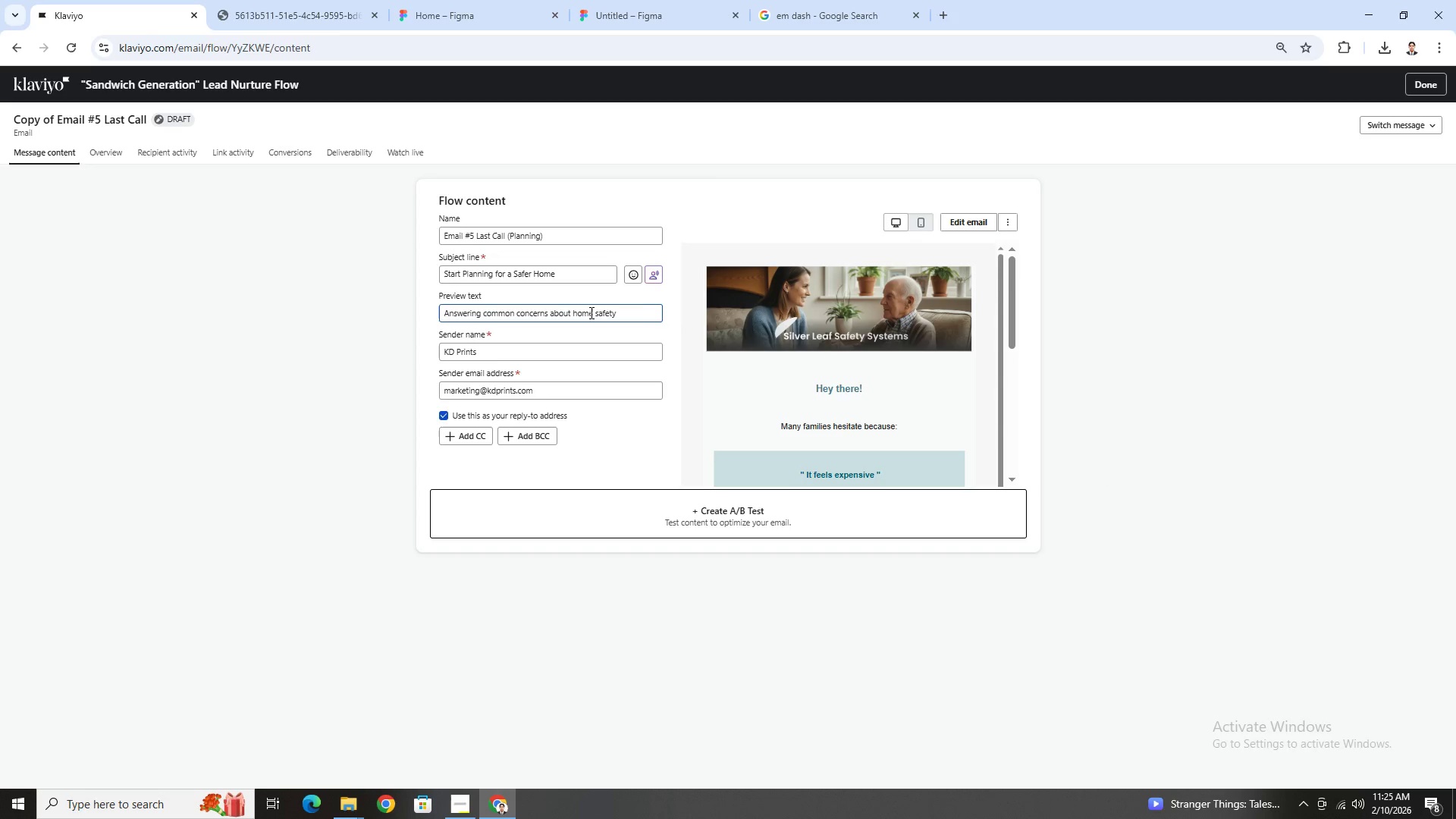 
double_click([593, 312])
 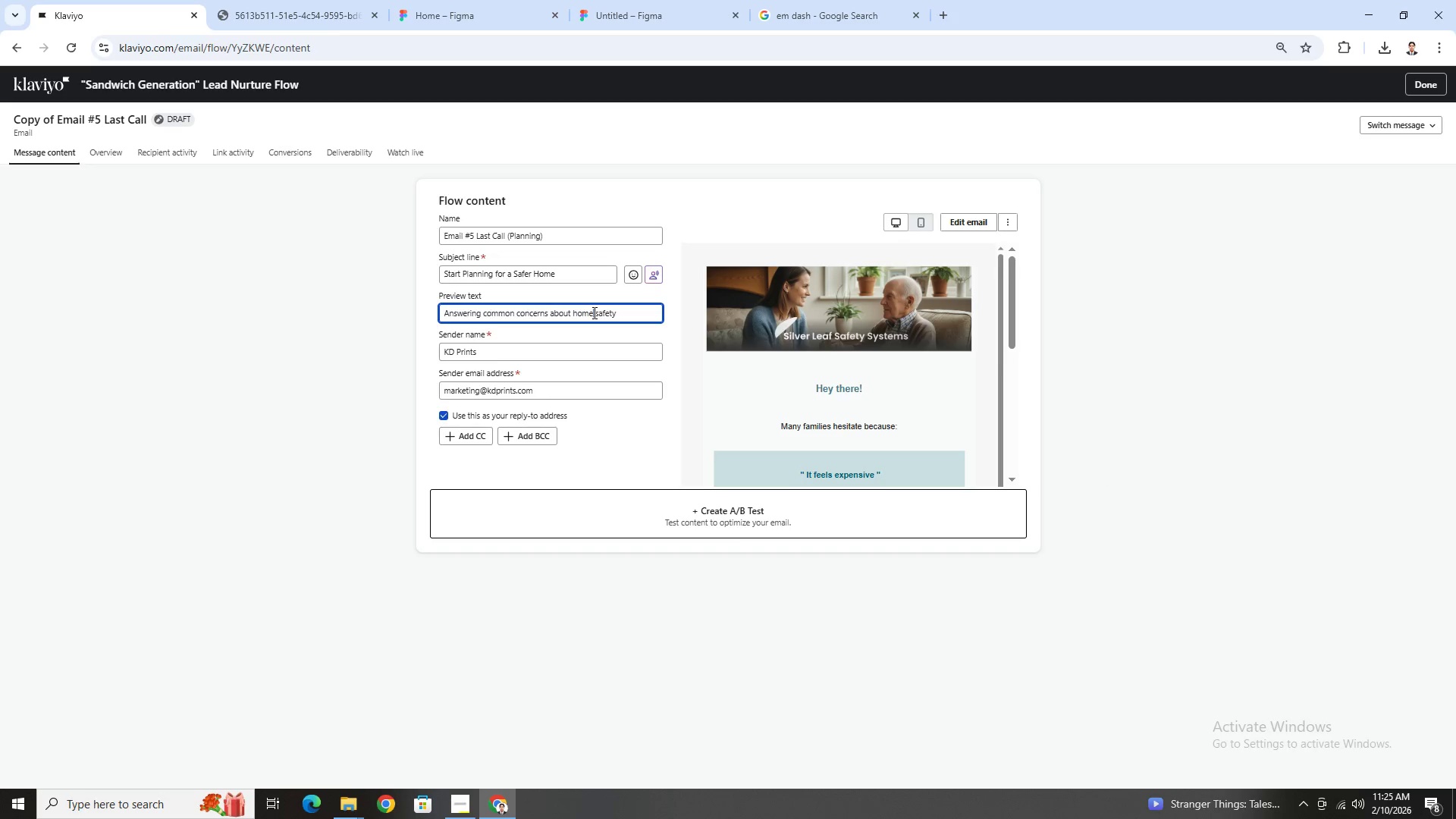 
triple_click([593, 312])
 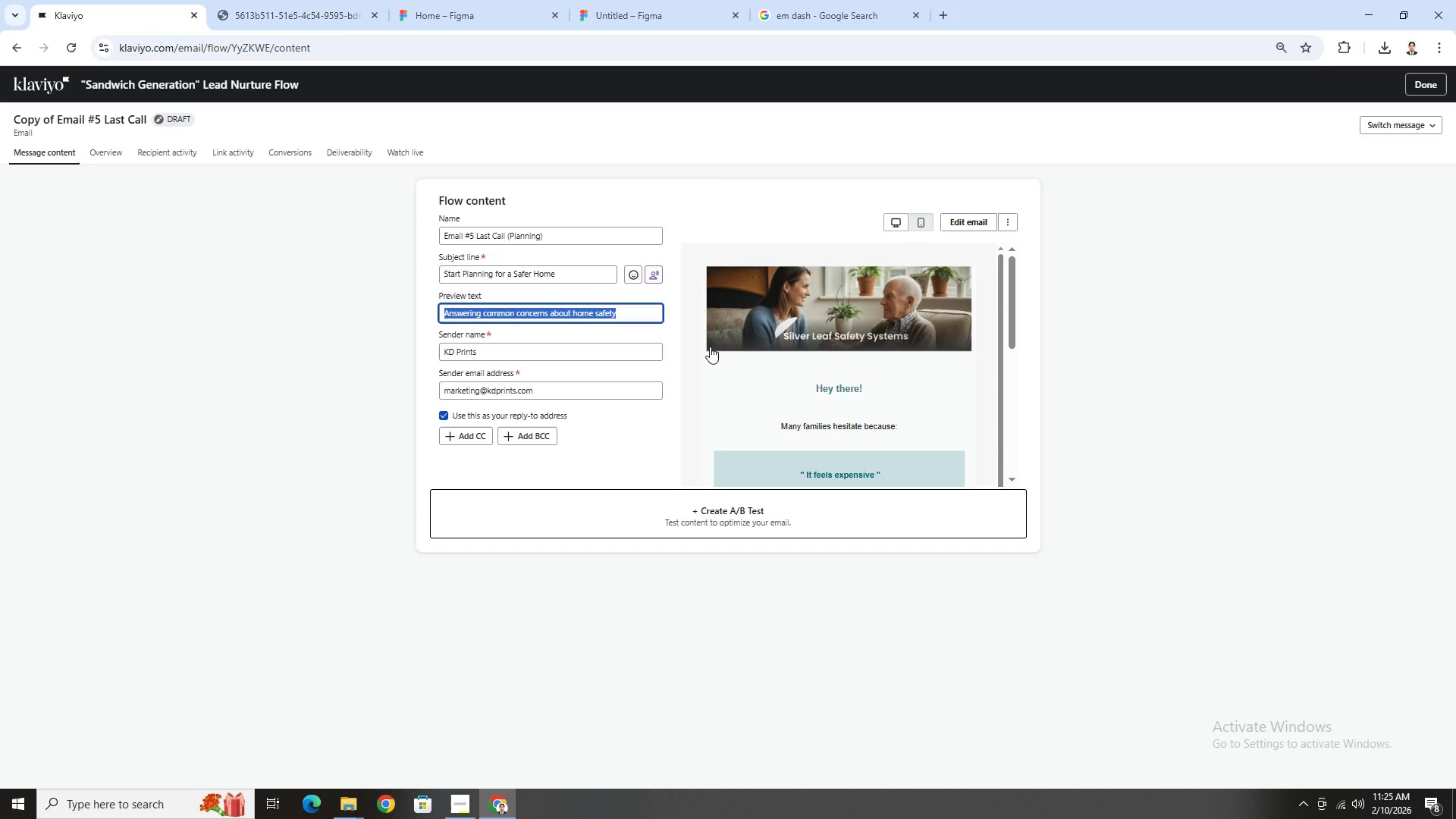 
wait(9.05)
 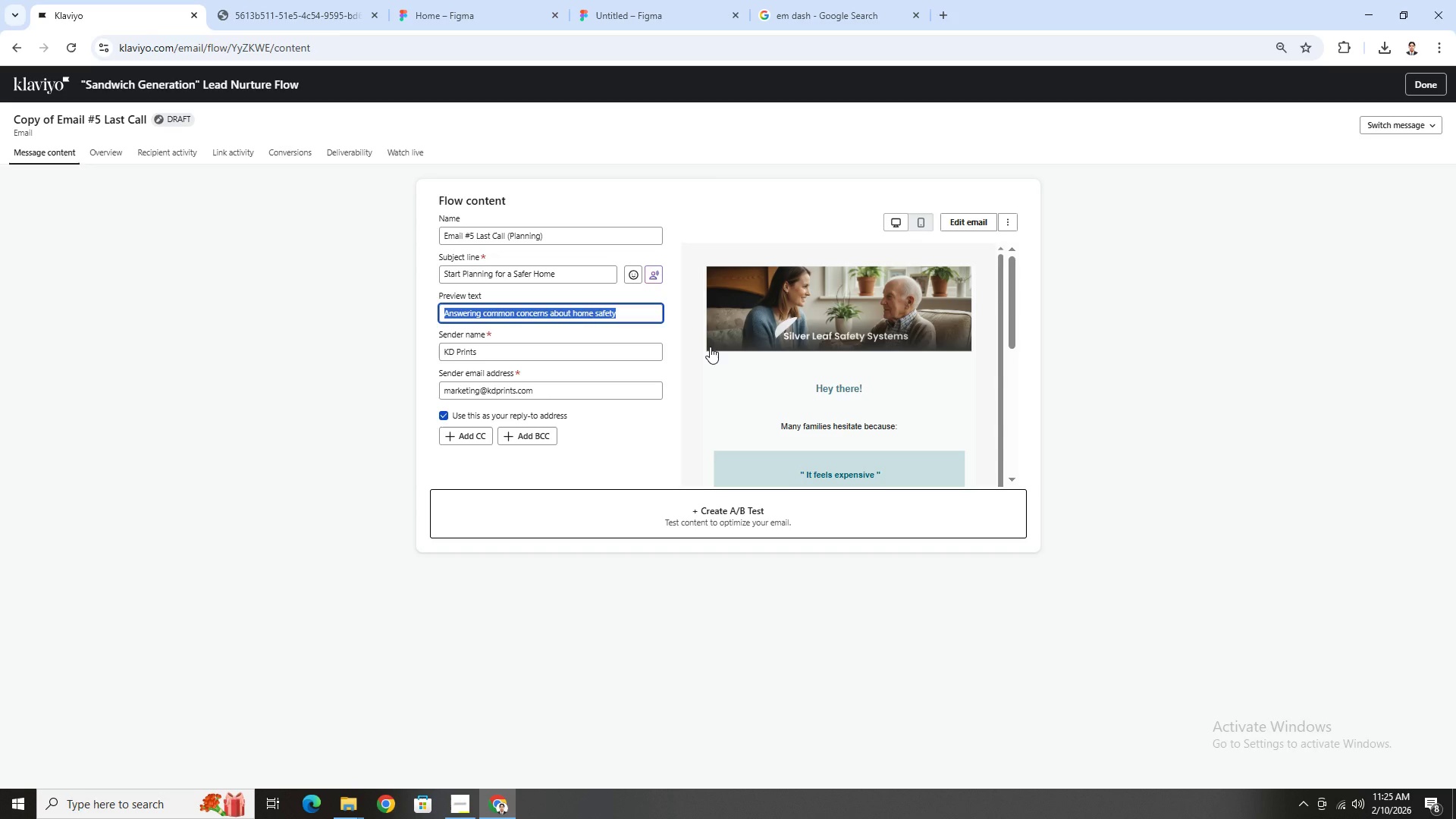 
type(Even small steps today can make a big difference)
 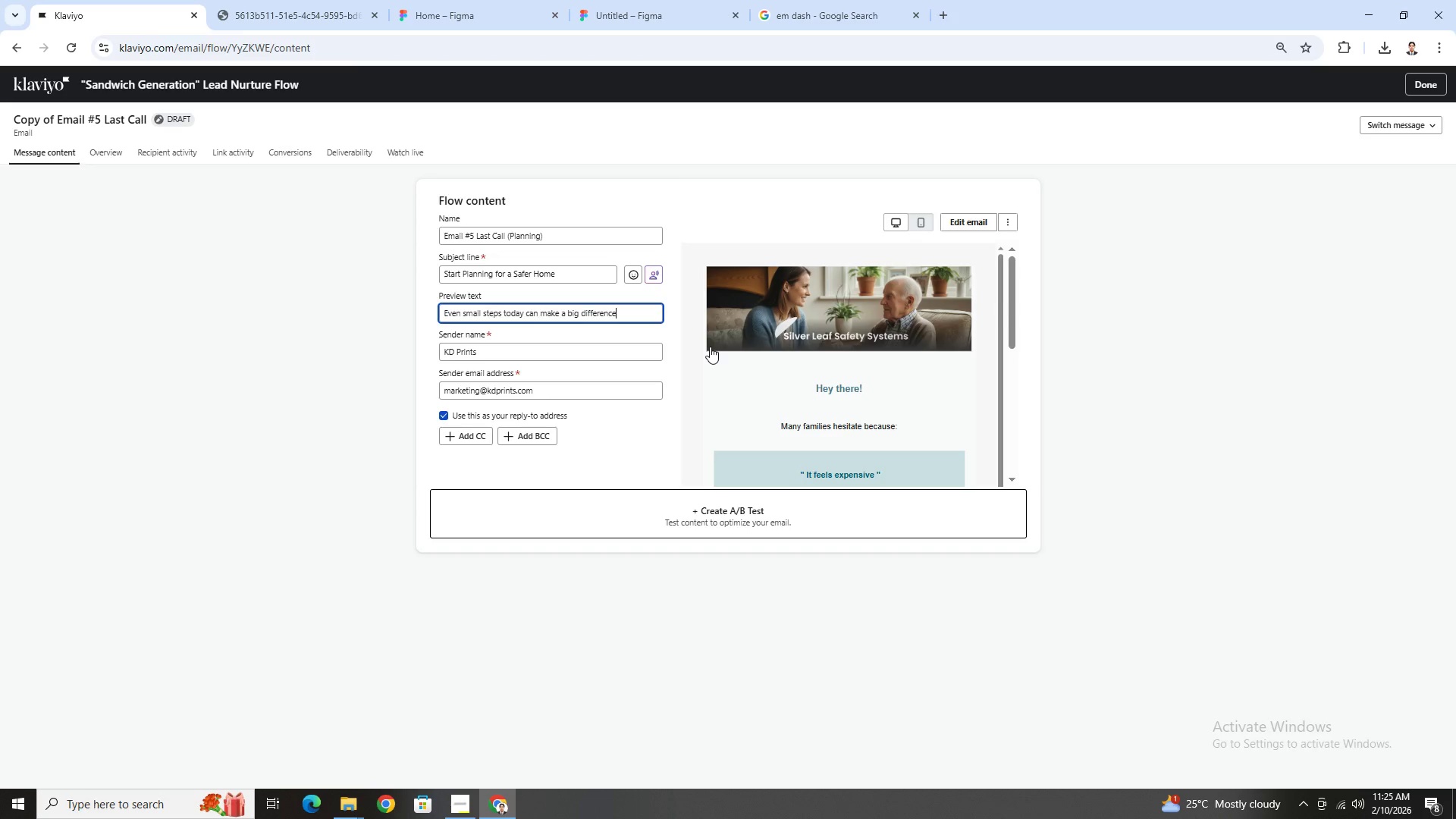 
wait(5.53)
 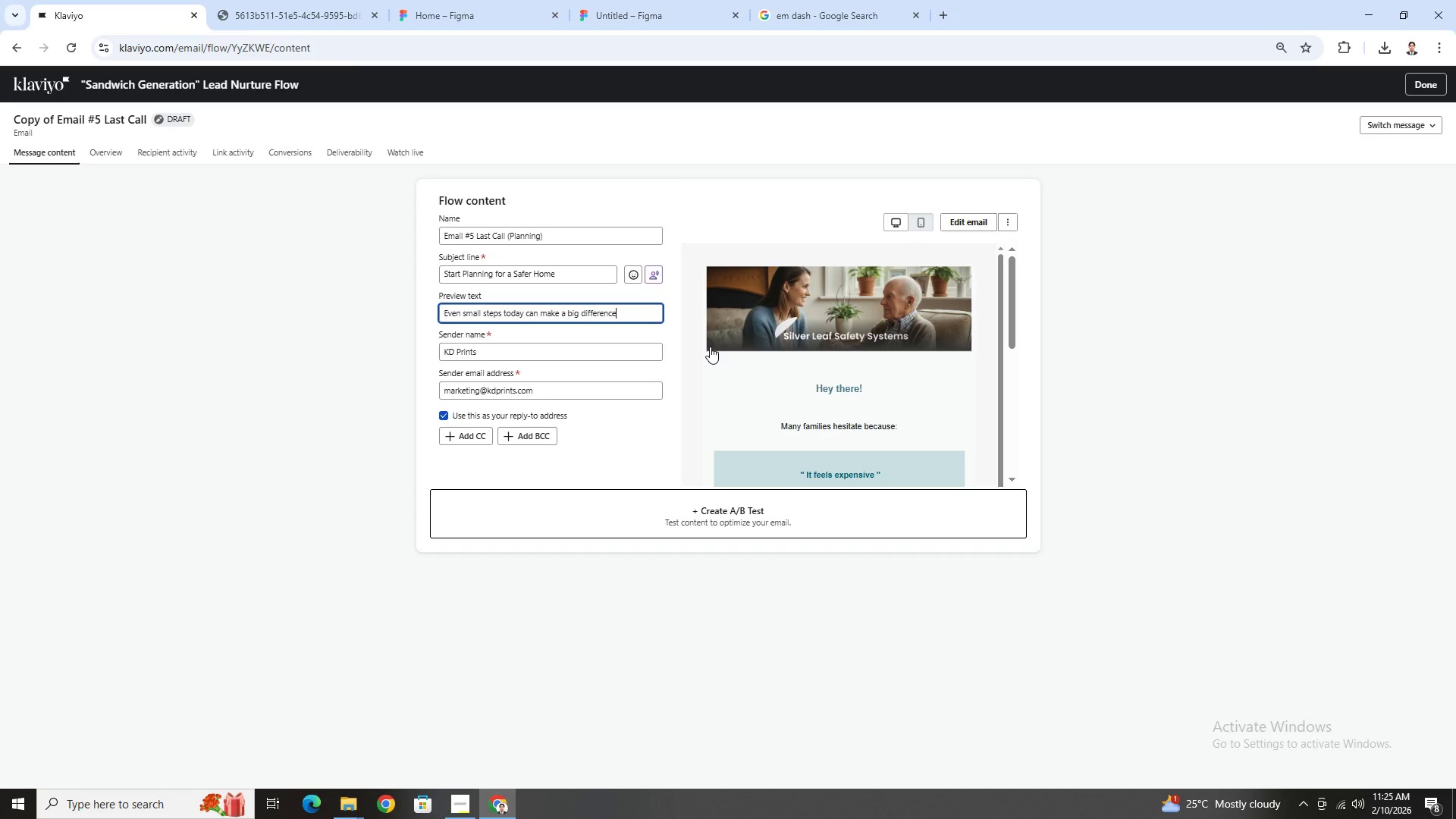 
scroll: coordinate [808, 306], scroll_direction: down, amount: 4.0
 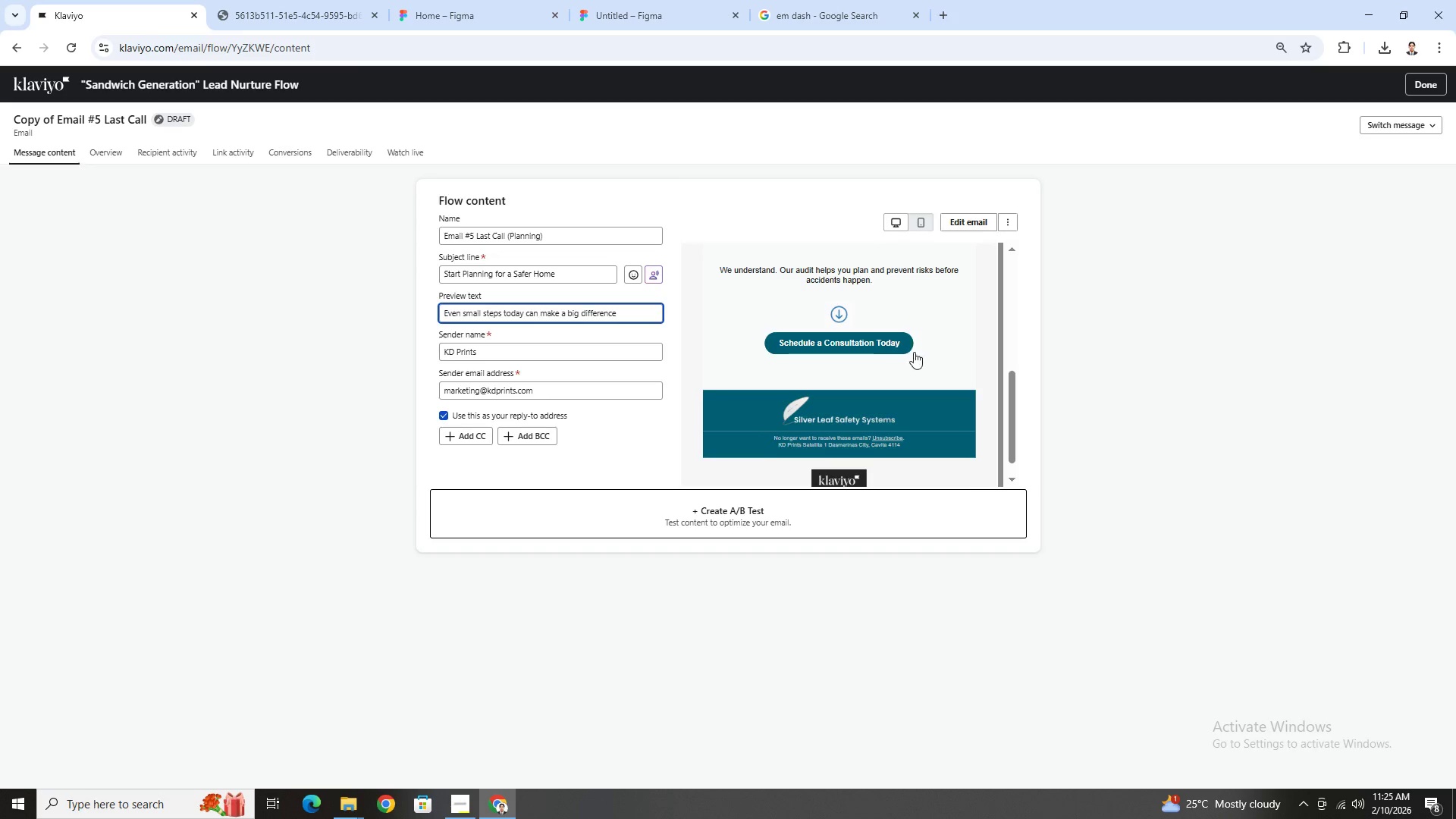 
scroll: coordinate [915, 356], scroll_direction: up, amount: 3.0
 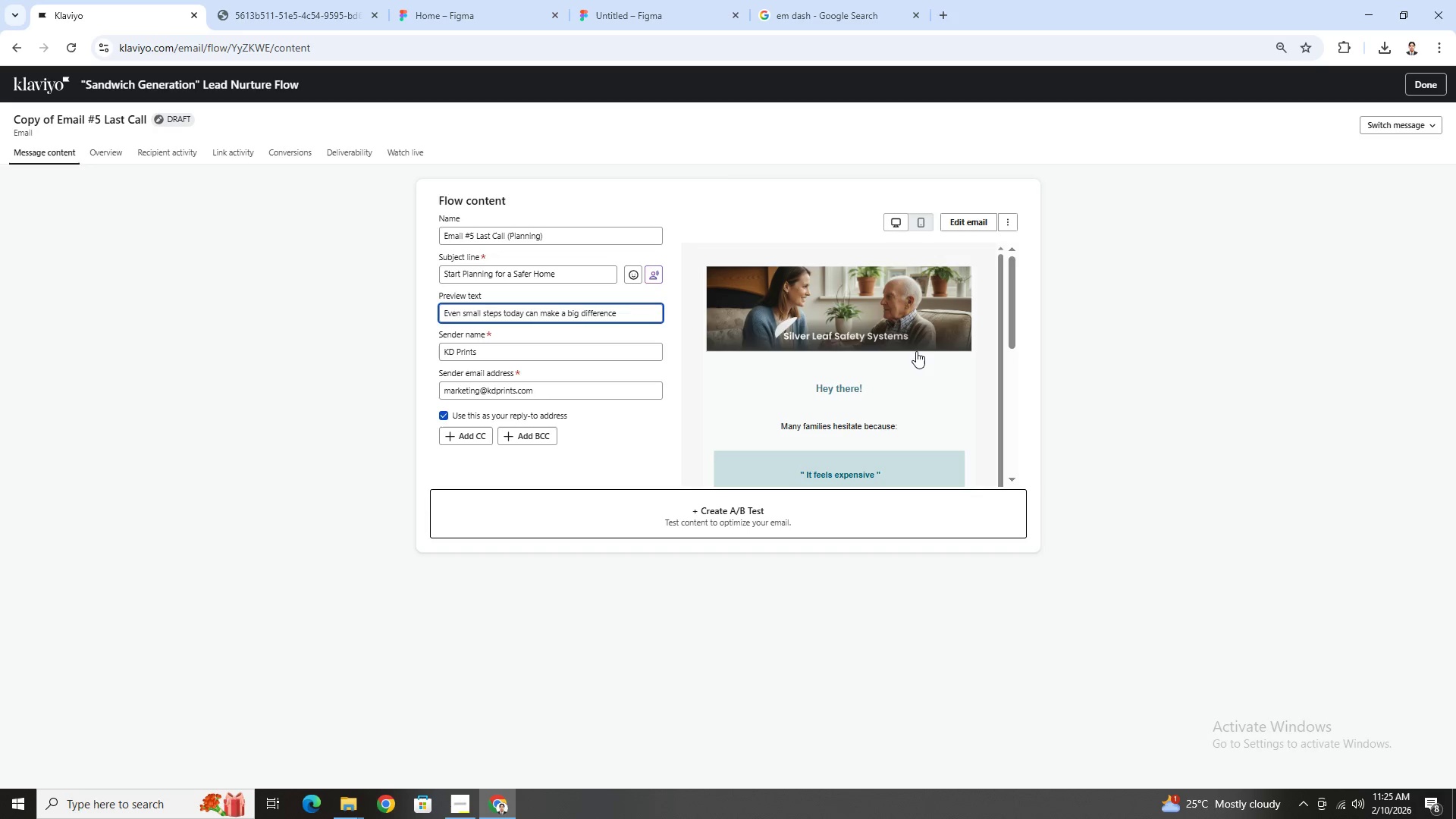 
wait(5.33)
 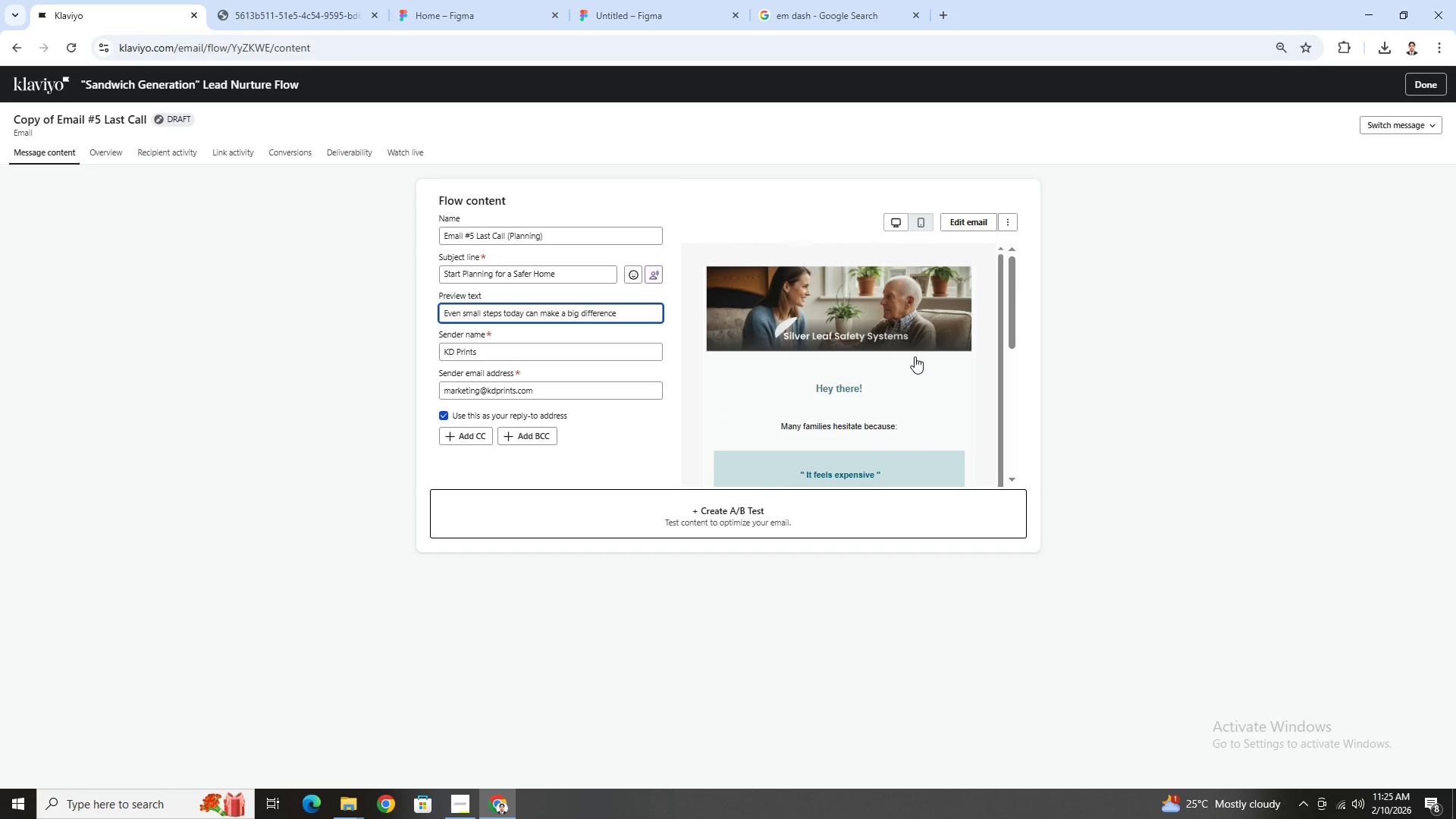 
left_click([974, 223])
 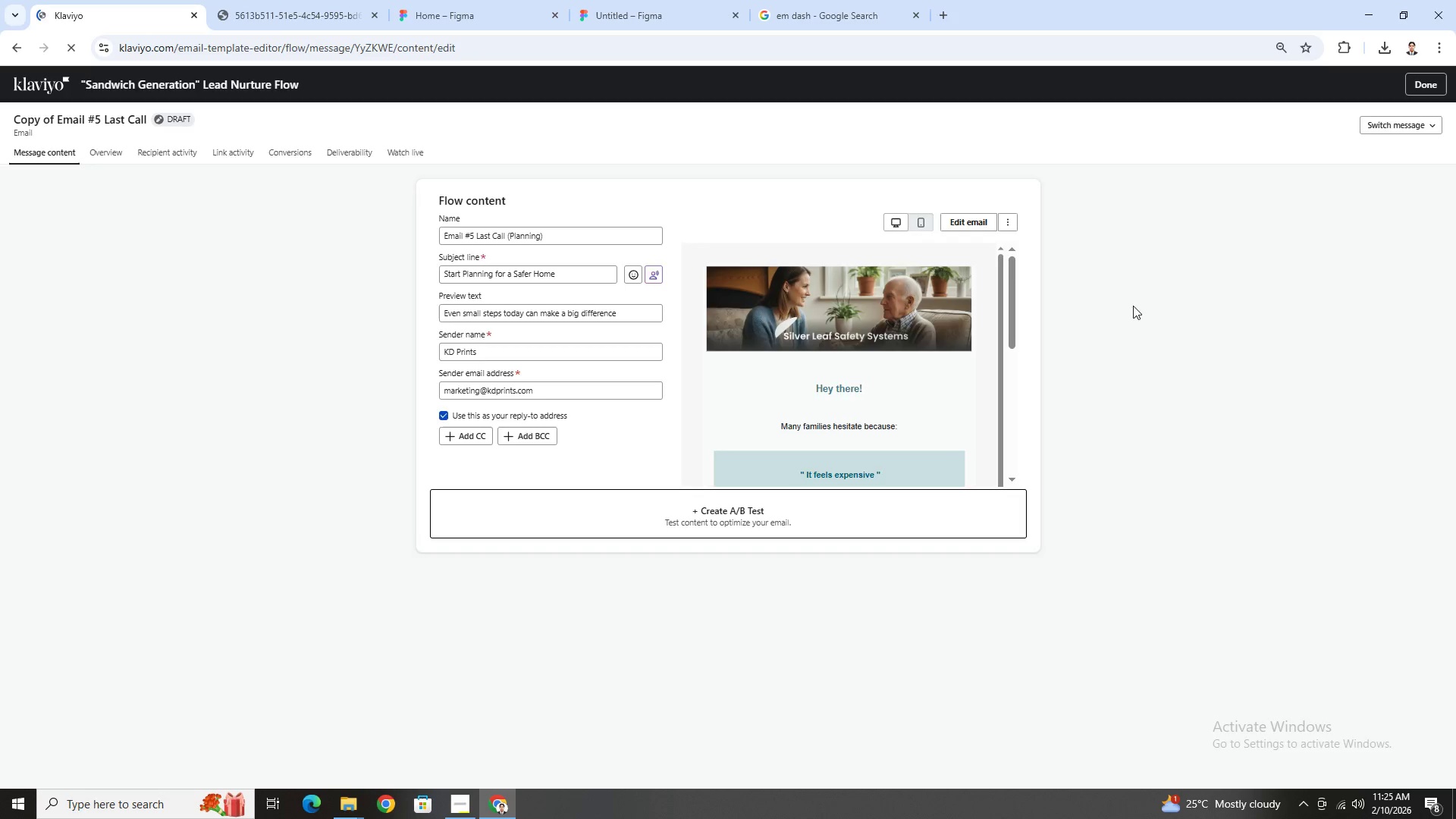 
wait(8.45)
 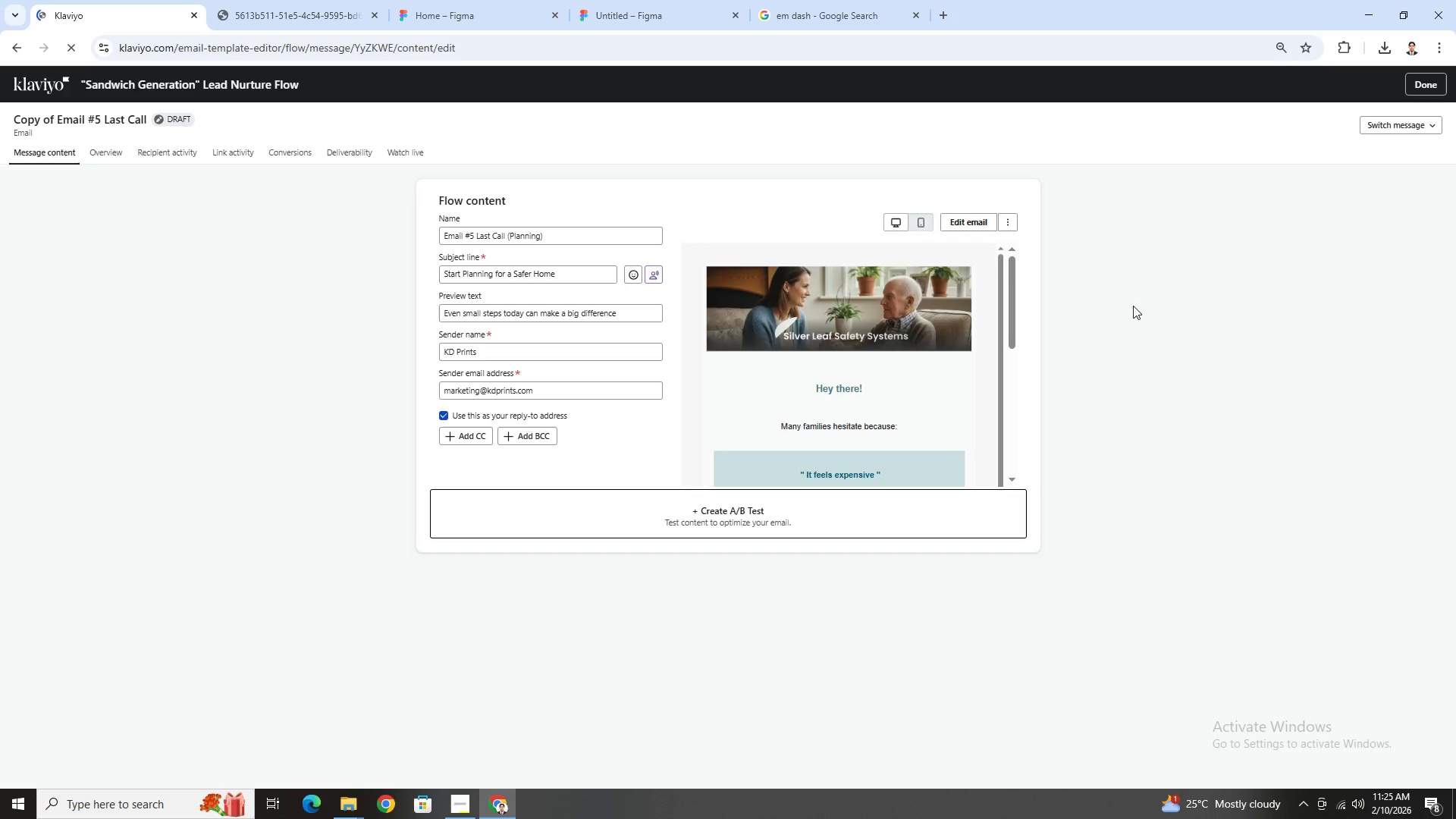 
scroll: coordinate [1192, 406], scroll_direction: up, amount: 1.0
 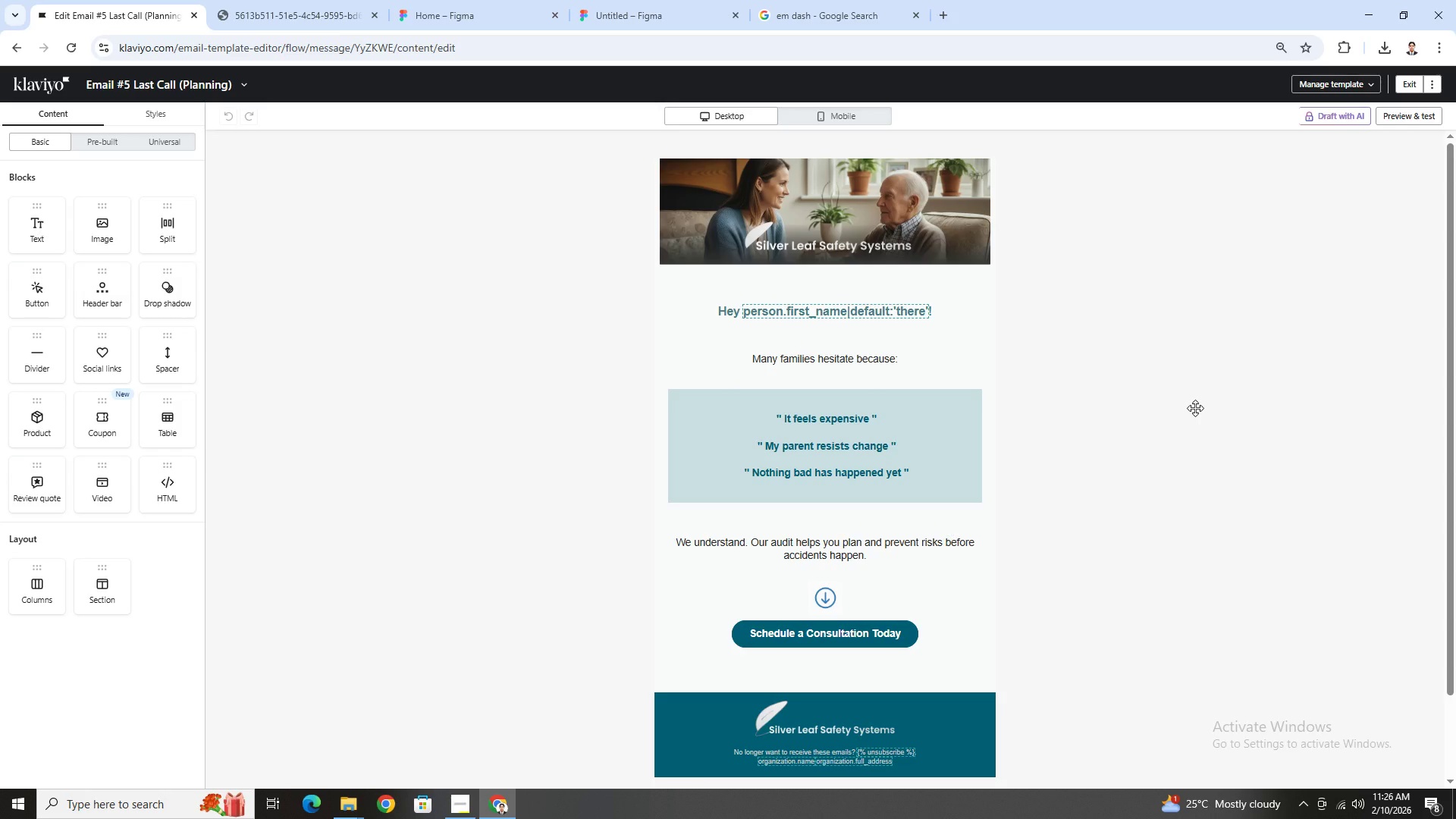 
wait(46.28)
 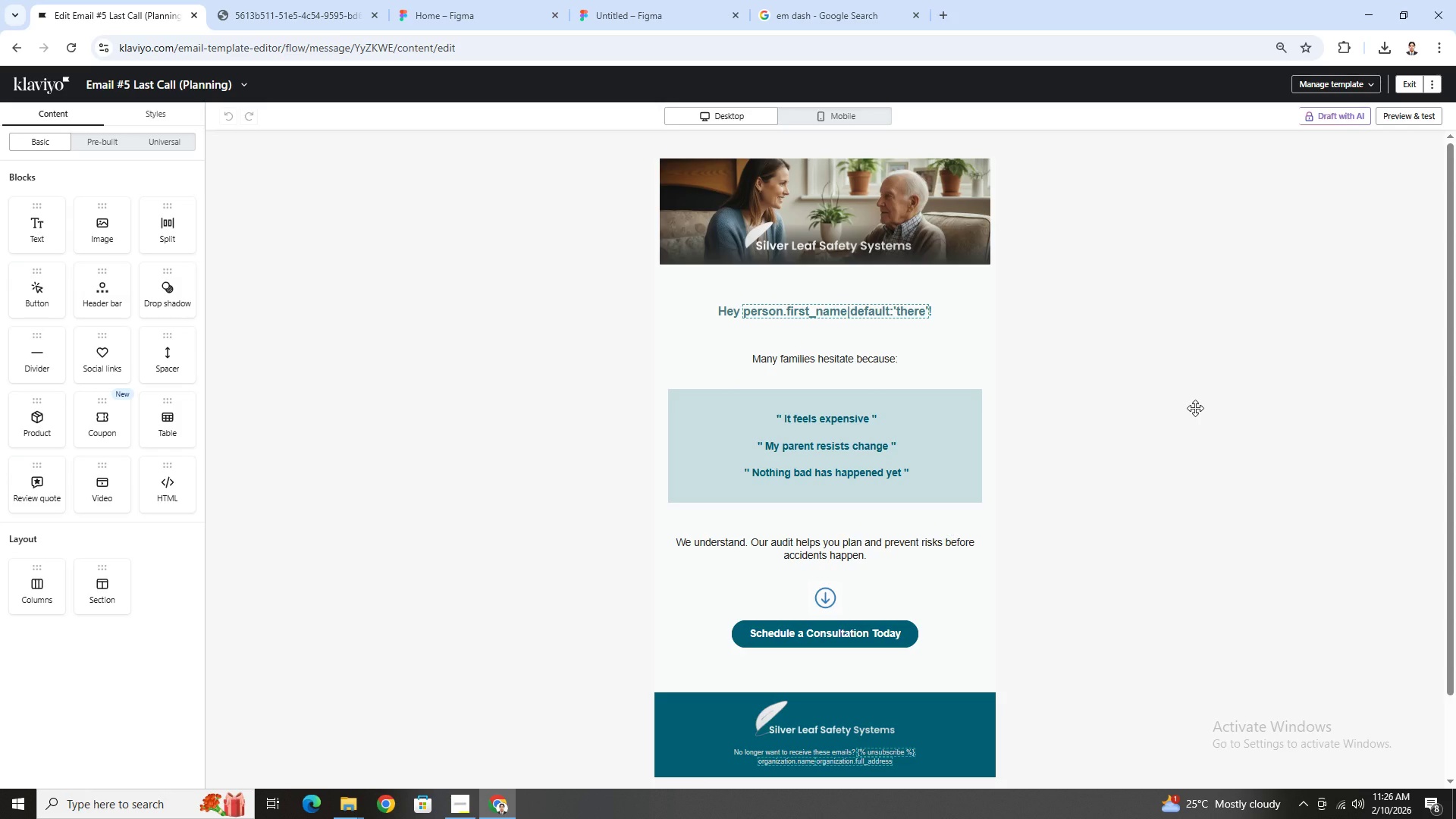 
scroll: coordinate [1233, 527], scroll_direction: down, amount: 6.0
 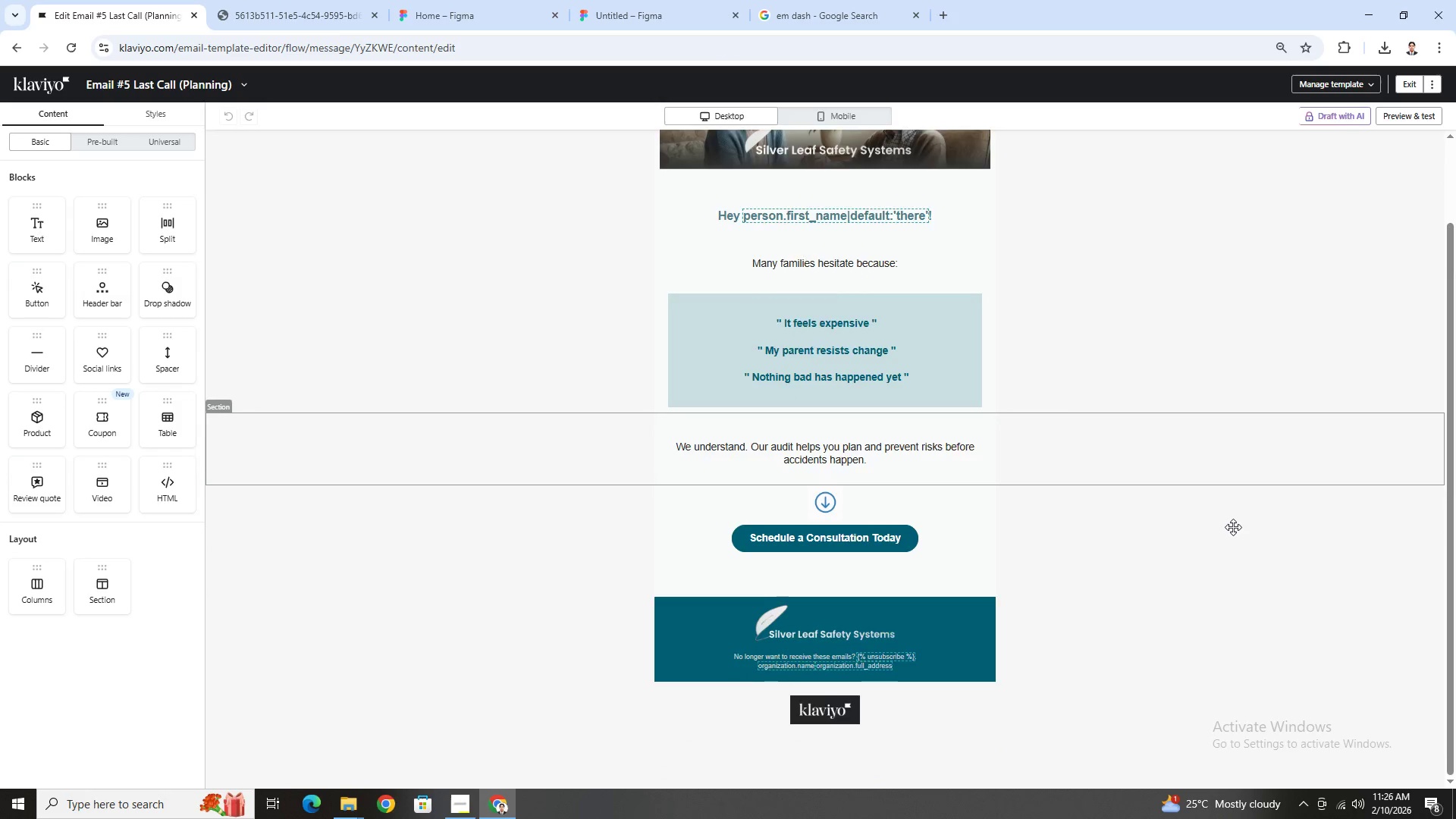 
scroll: coordinate [1233, 527], scroll_direction: up, amount: 3.0
 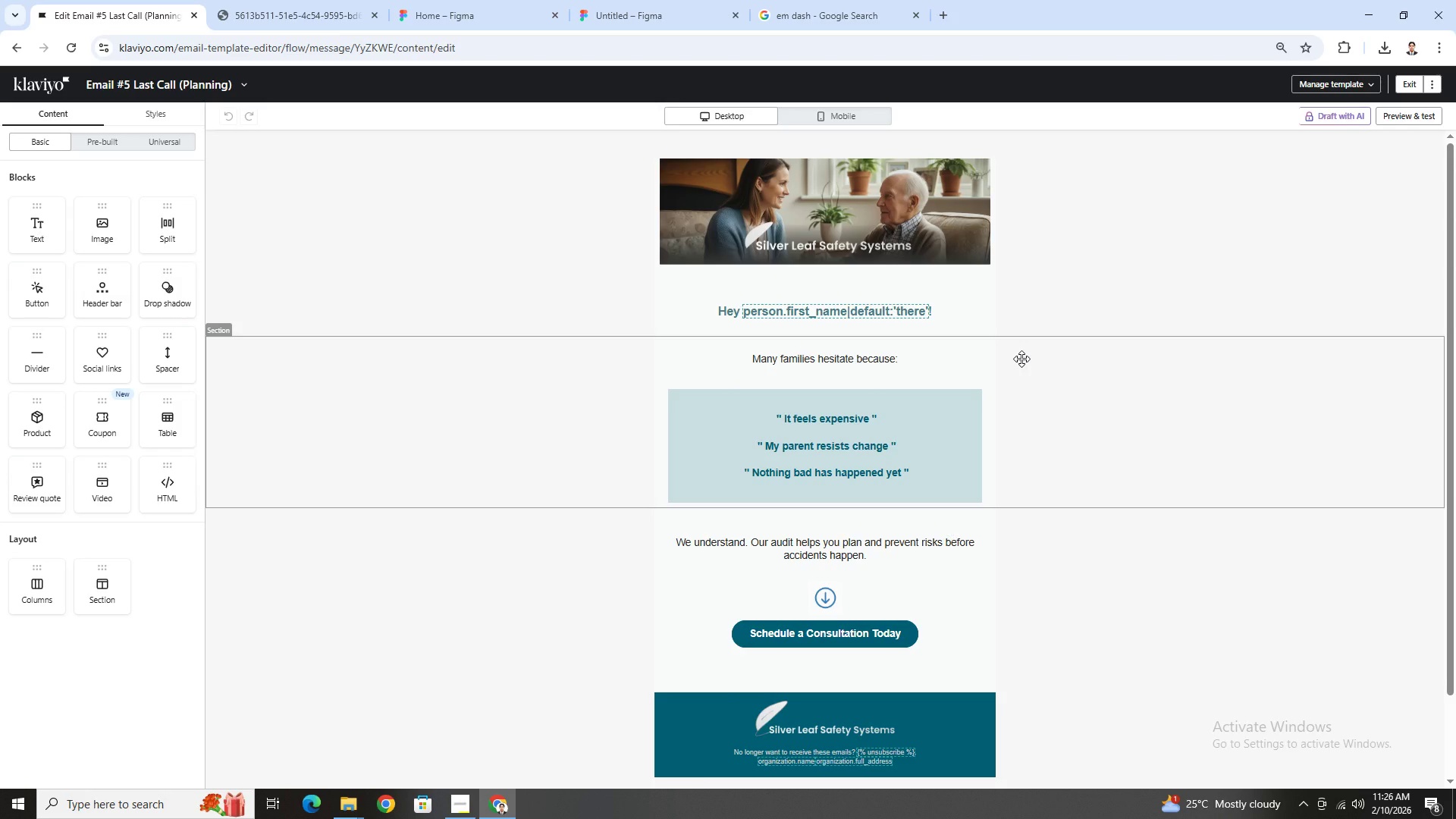 
wait(6.49)
 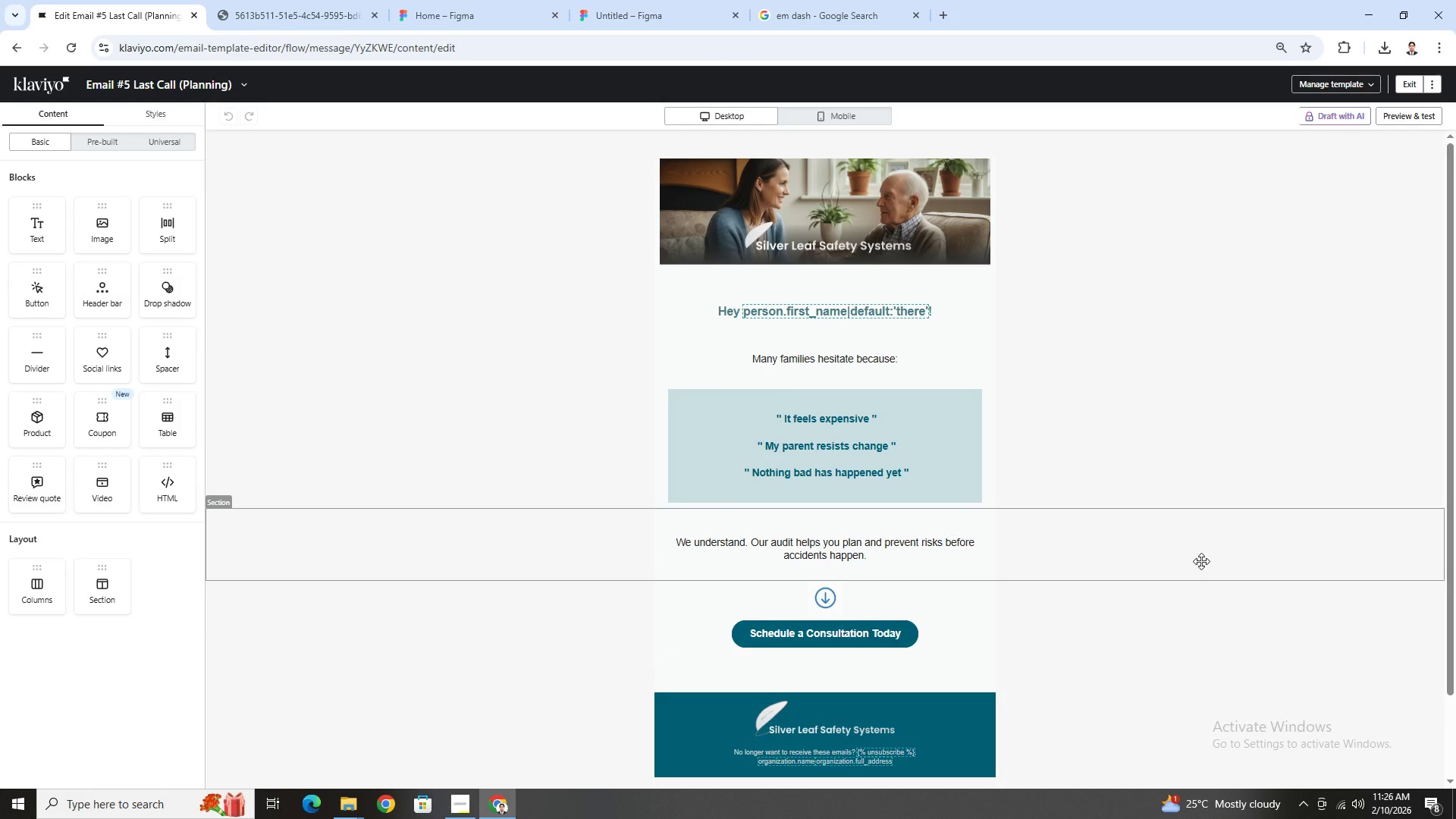 
scroll: coordinate [1021, 359], scroll_direction: down, amount: 4.0
 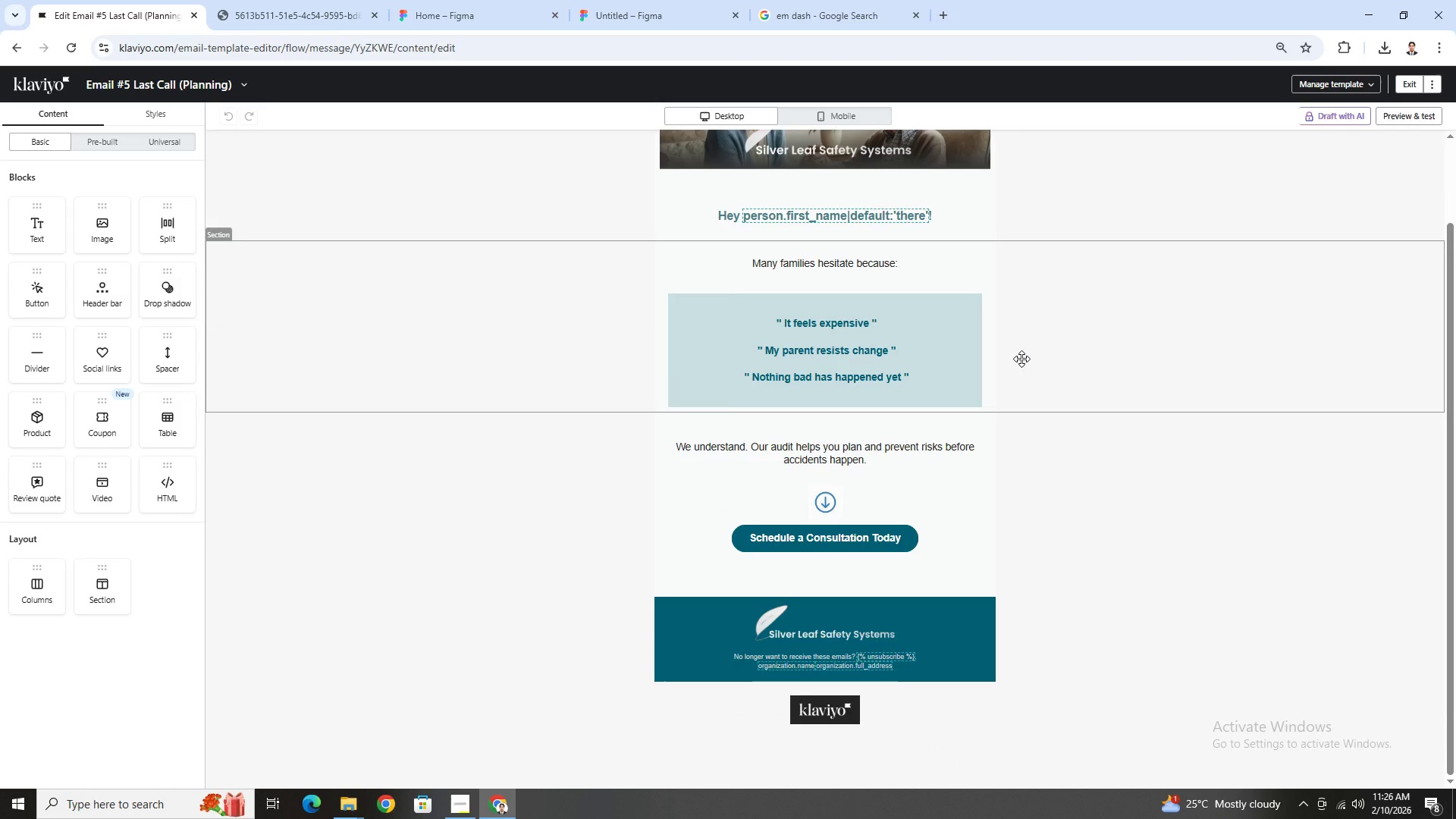 
scroll: coordinate [1021, 359], scroll_direction: up, amount: 3.0
 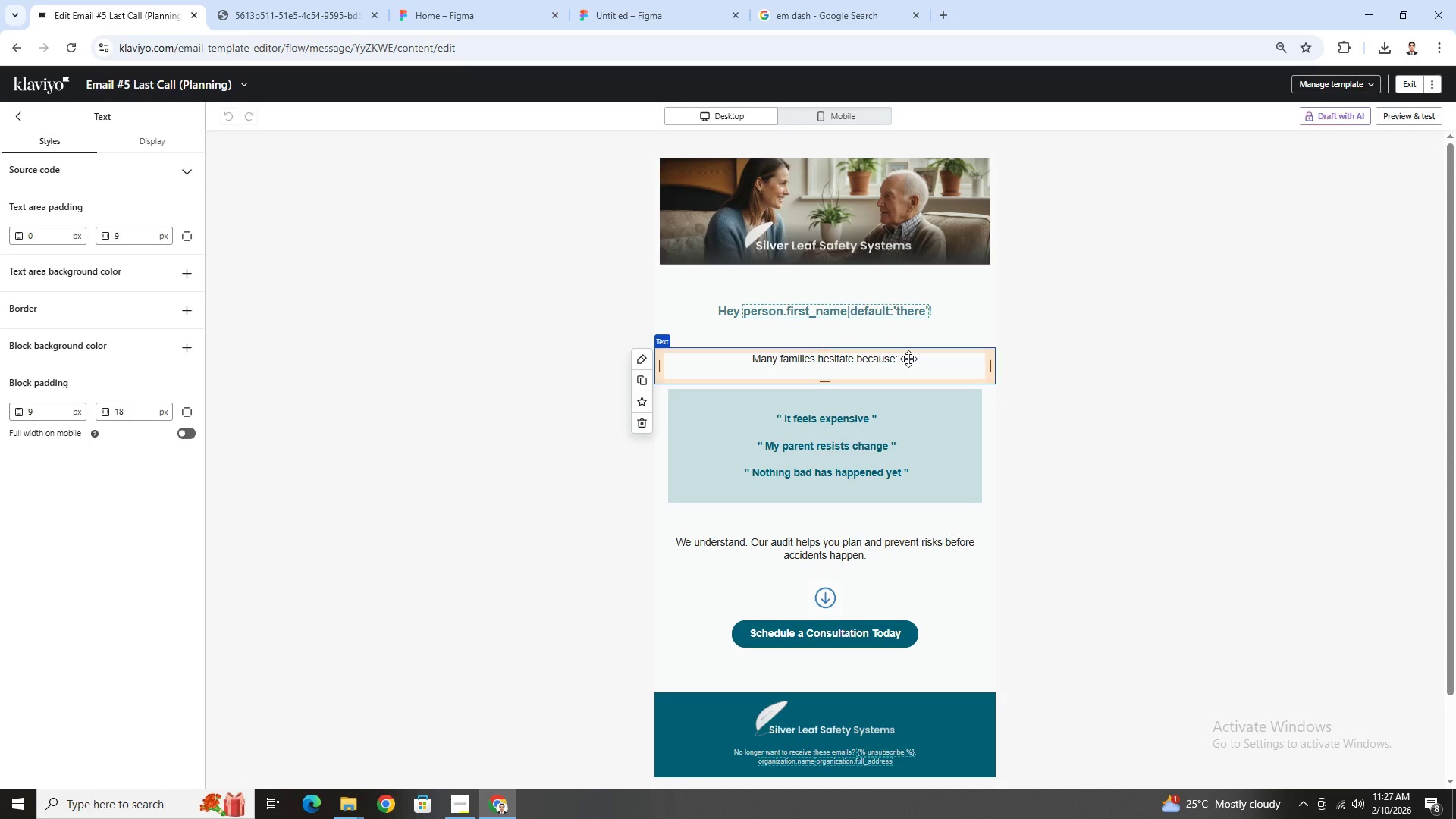 
wait(15.21)
 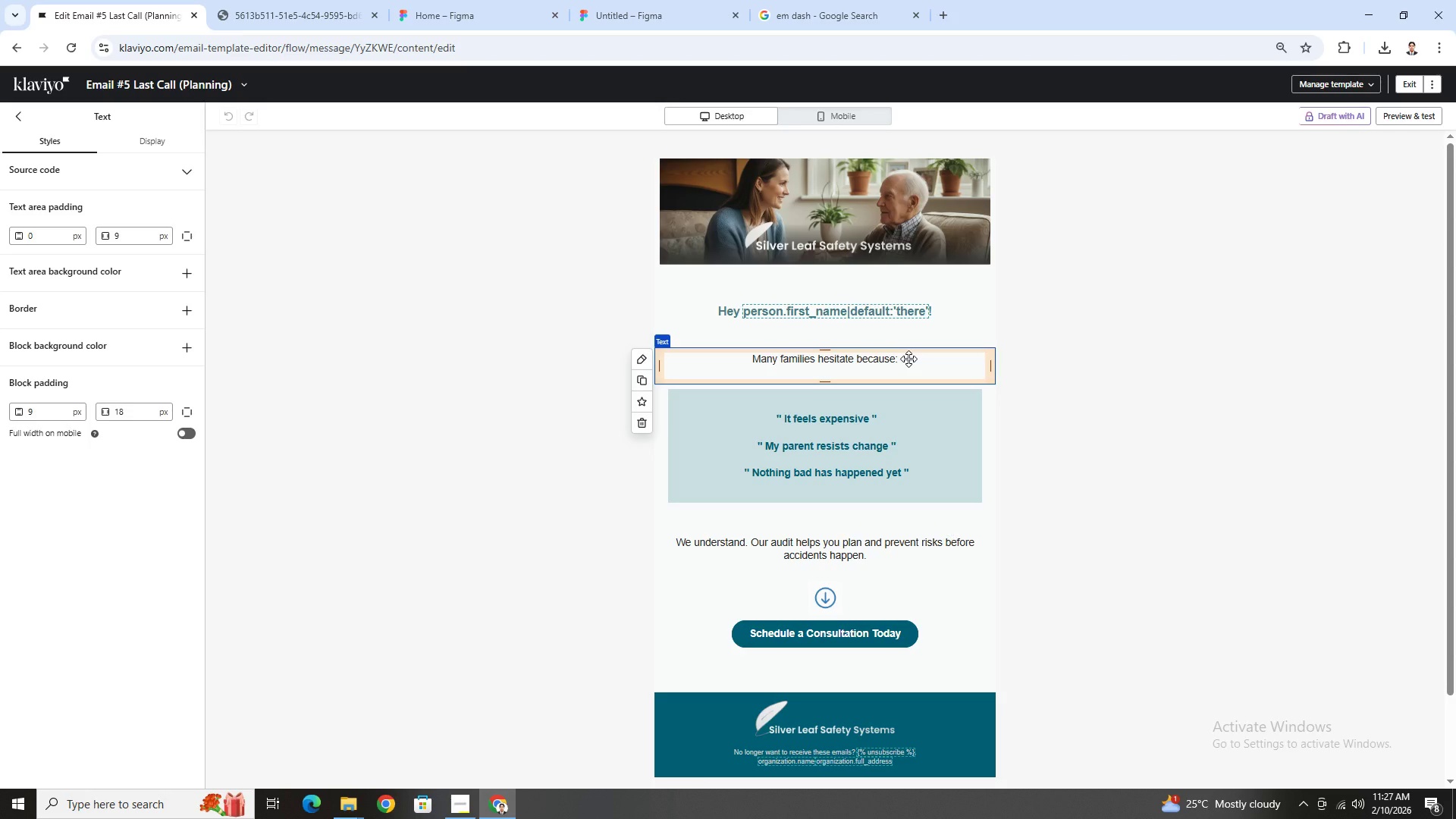 
double_click([908, 359])
 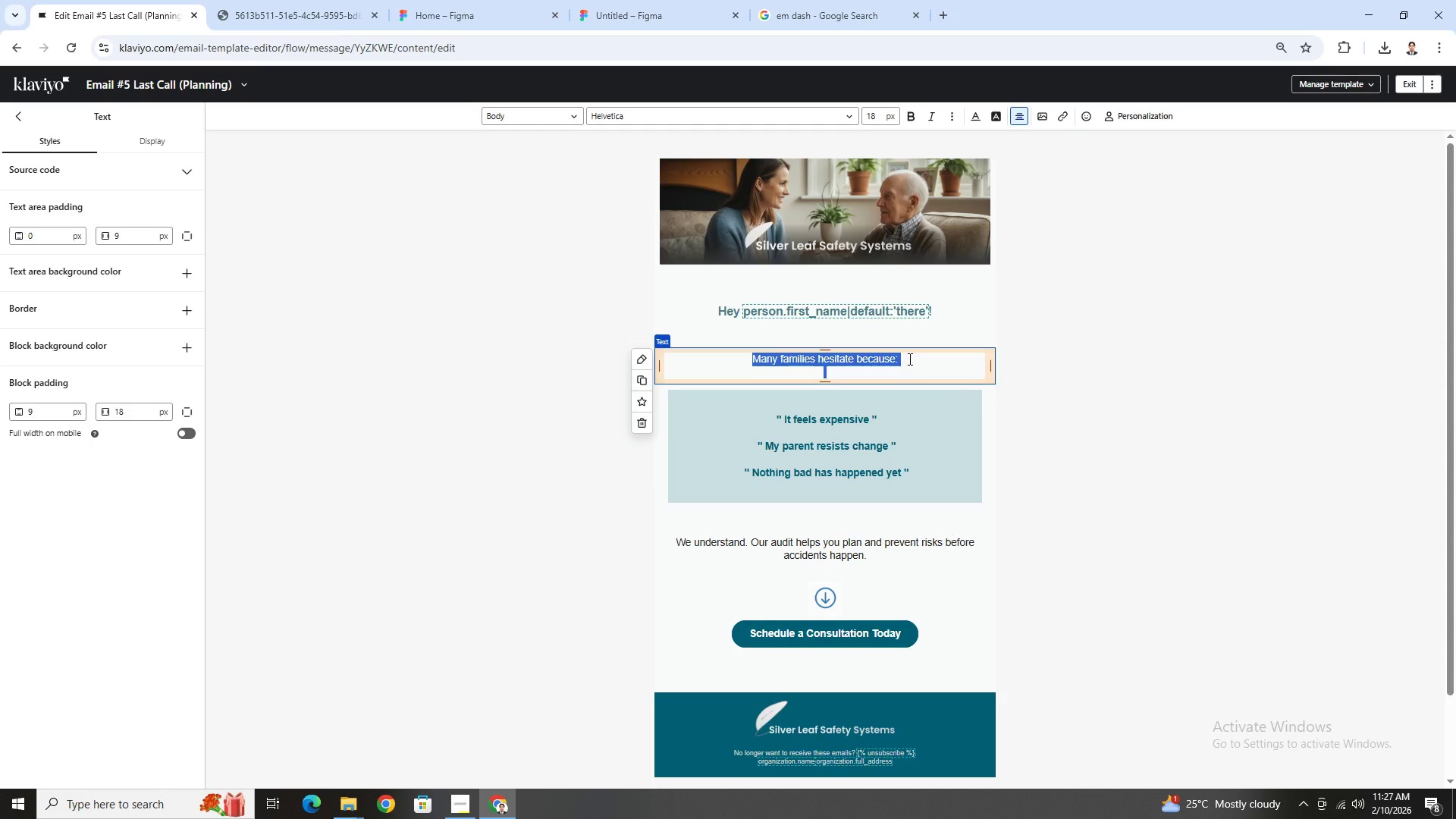 
left_click([908, 359])
 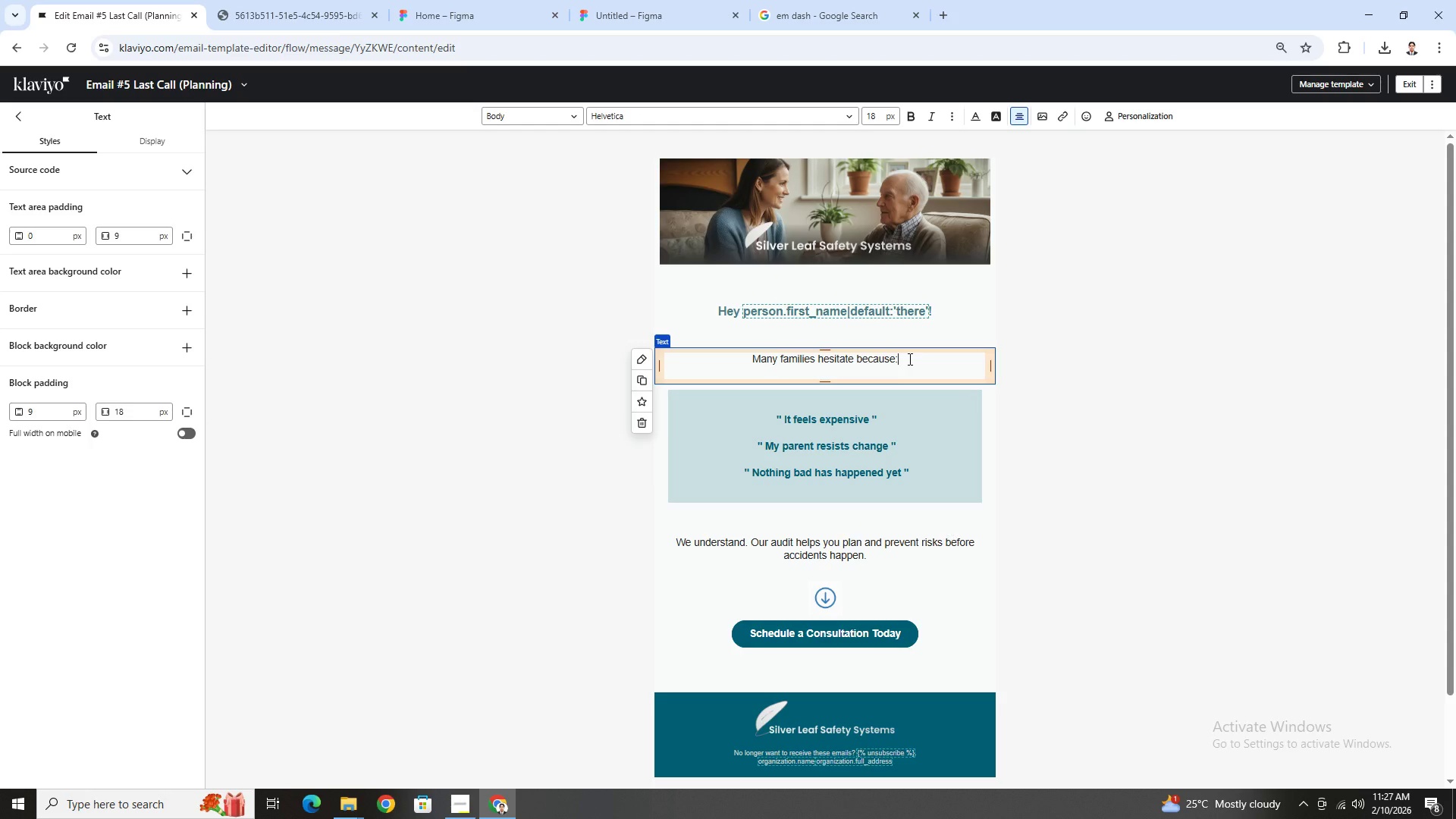 
left_click_drag(start_coordinate=[908, 359], to_coordinate=[820, 362])
 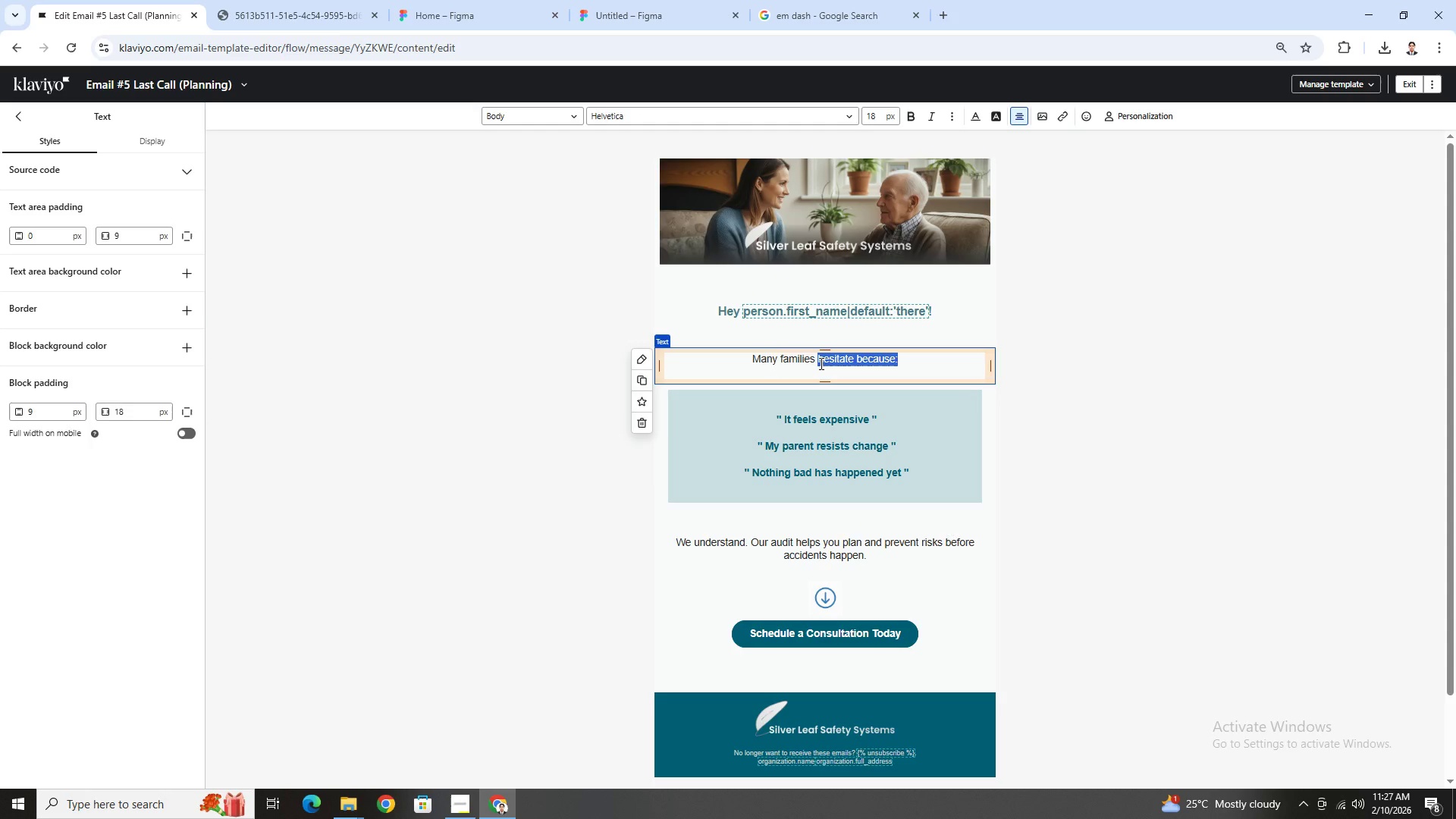 
key(Backspace)
type(delay planning bea)
key(Backspace)
type(cause they think it's )
 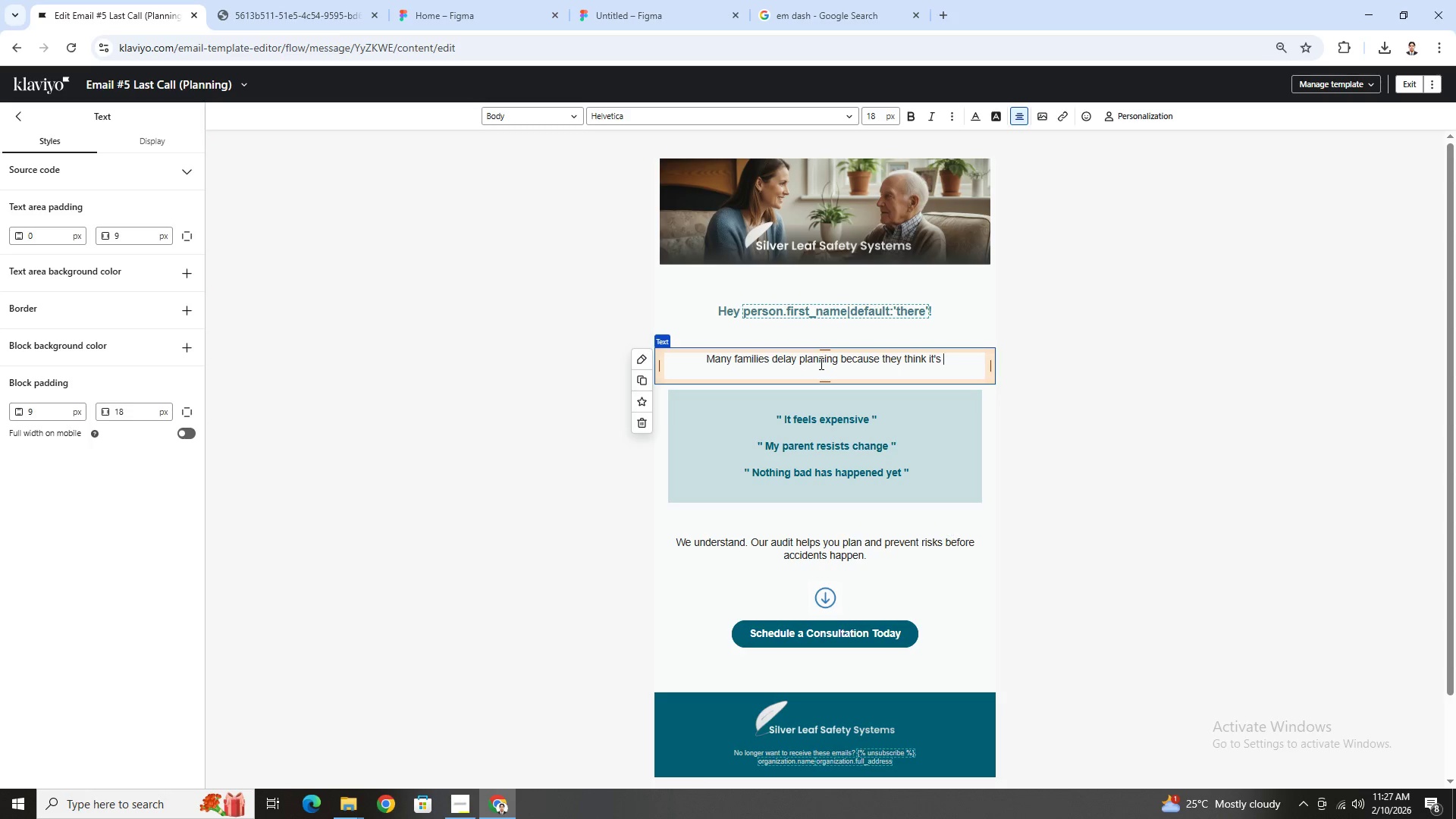 
type("too early".)
 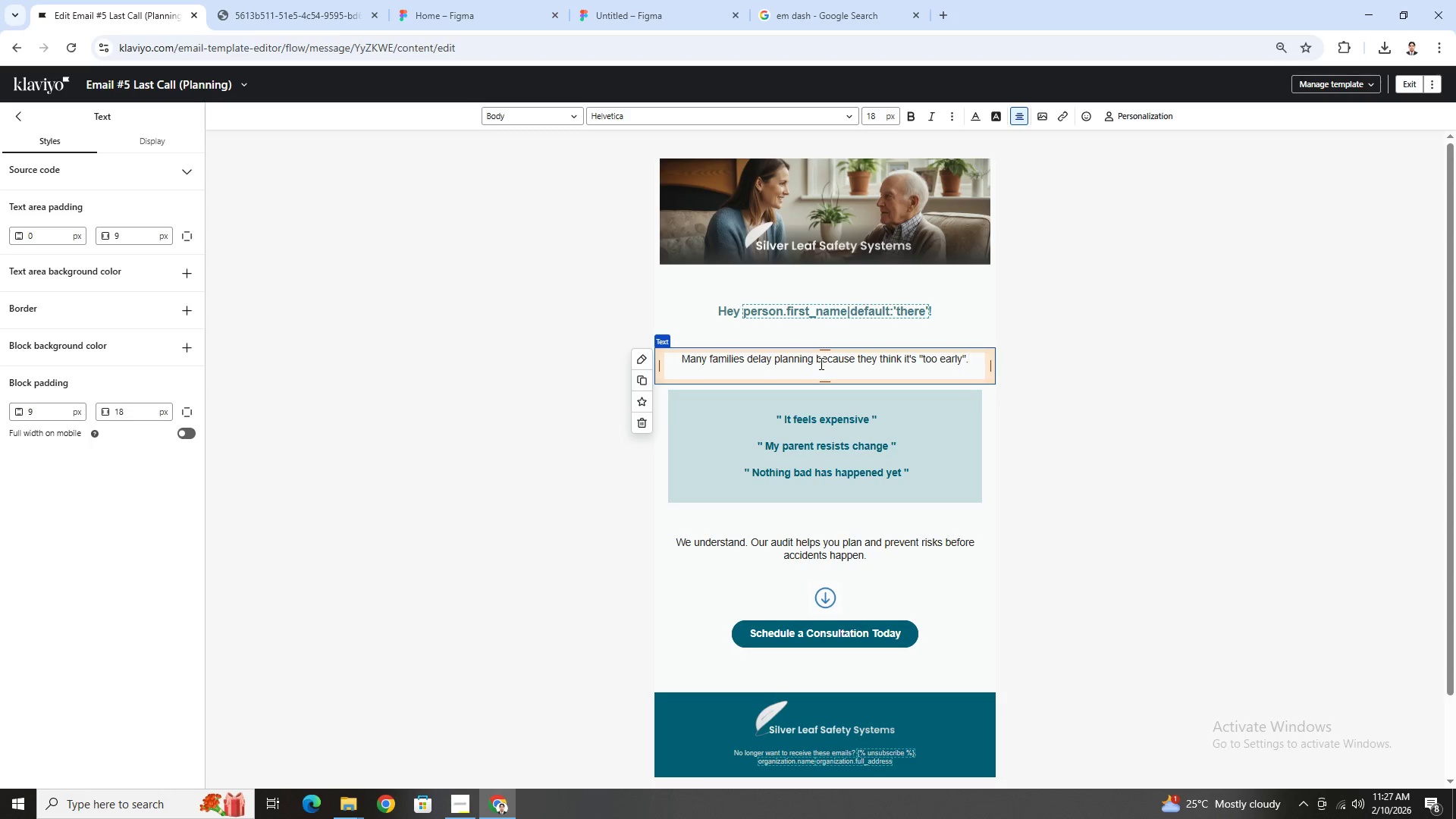 
key(Space)
 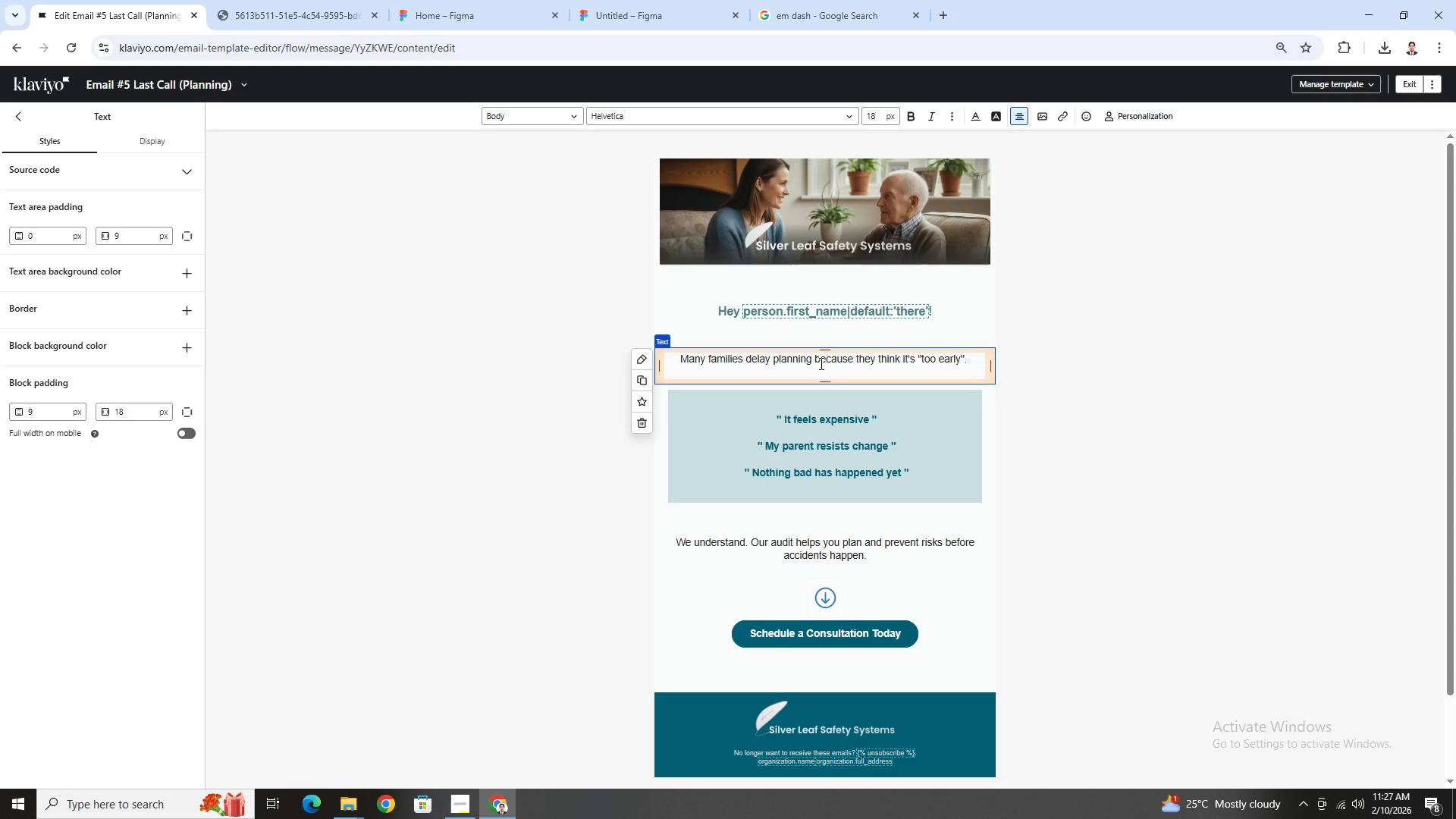 
hold_key(key=ShiftLeft, duration=0.55)
 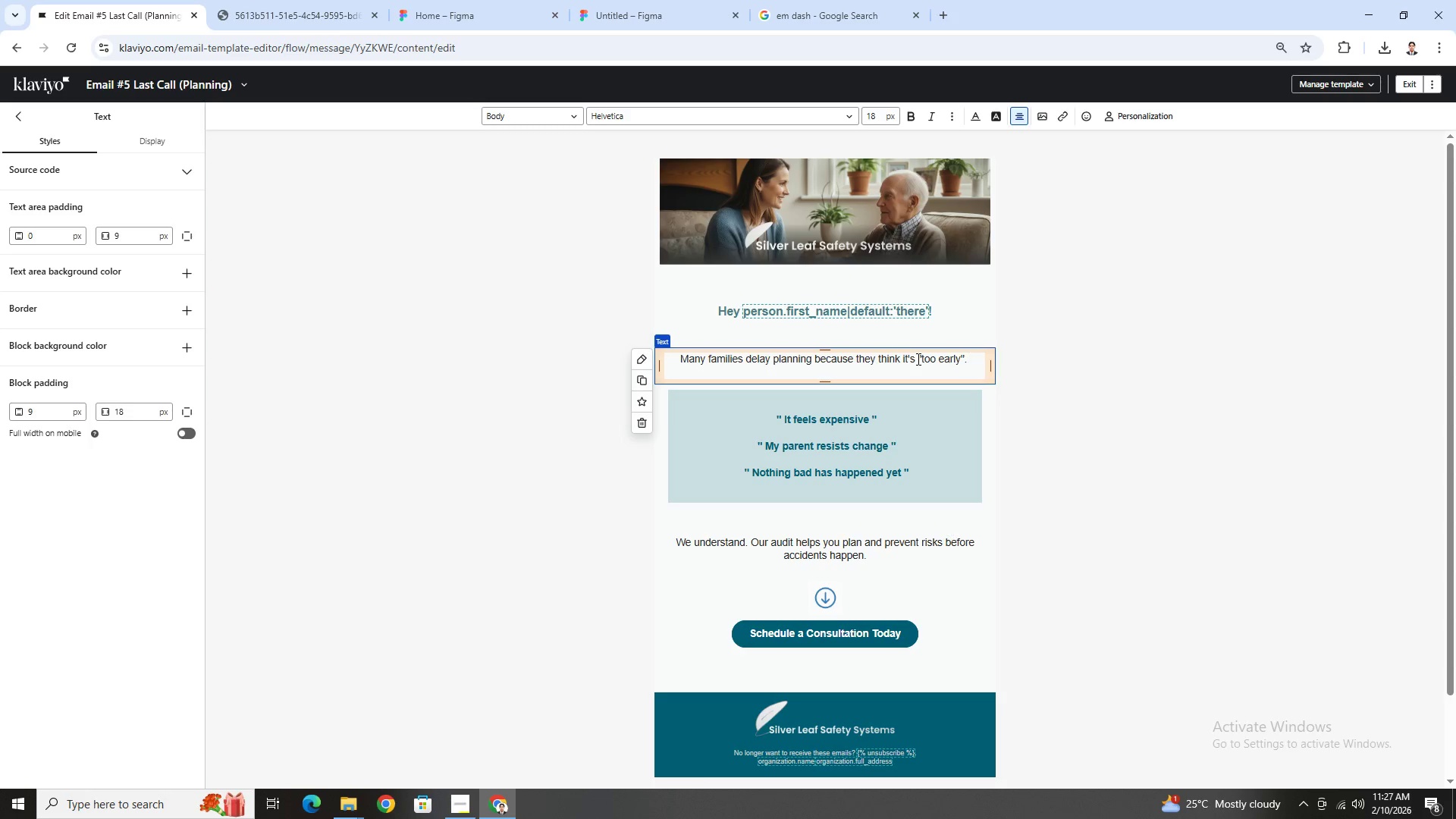 
left_click_drag(start_coordinate=[917, 359], to_coordinate=[963, 355])
 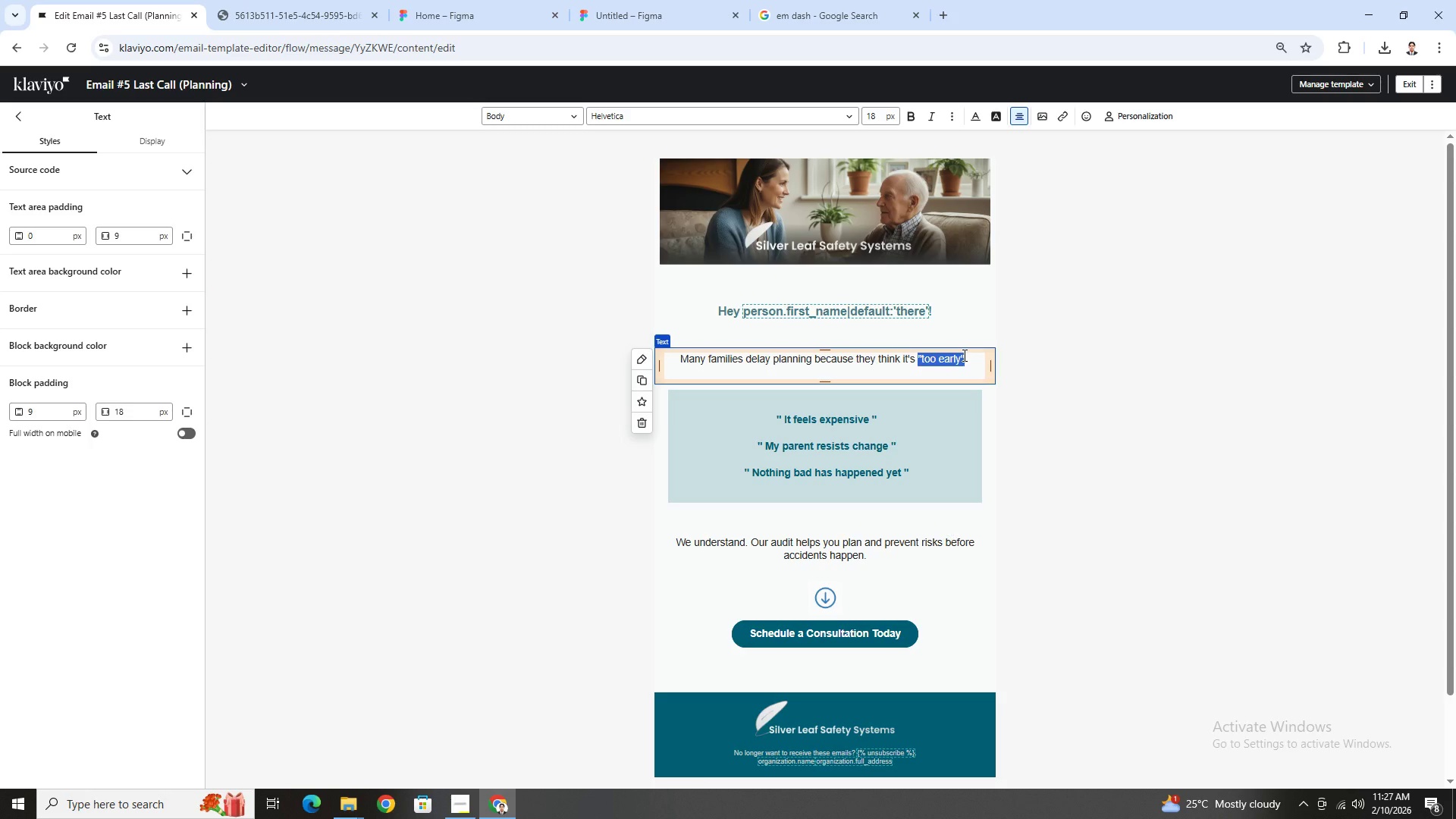 
key(Control+B)
 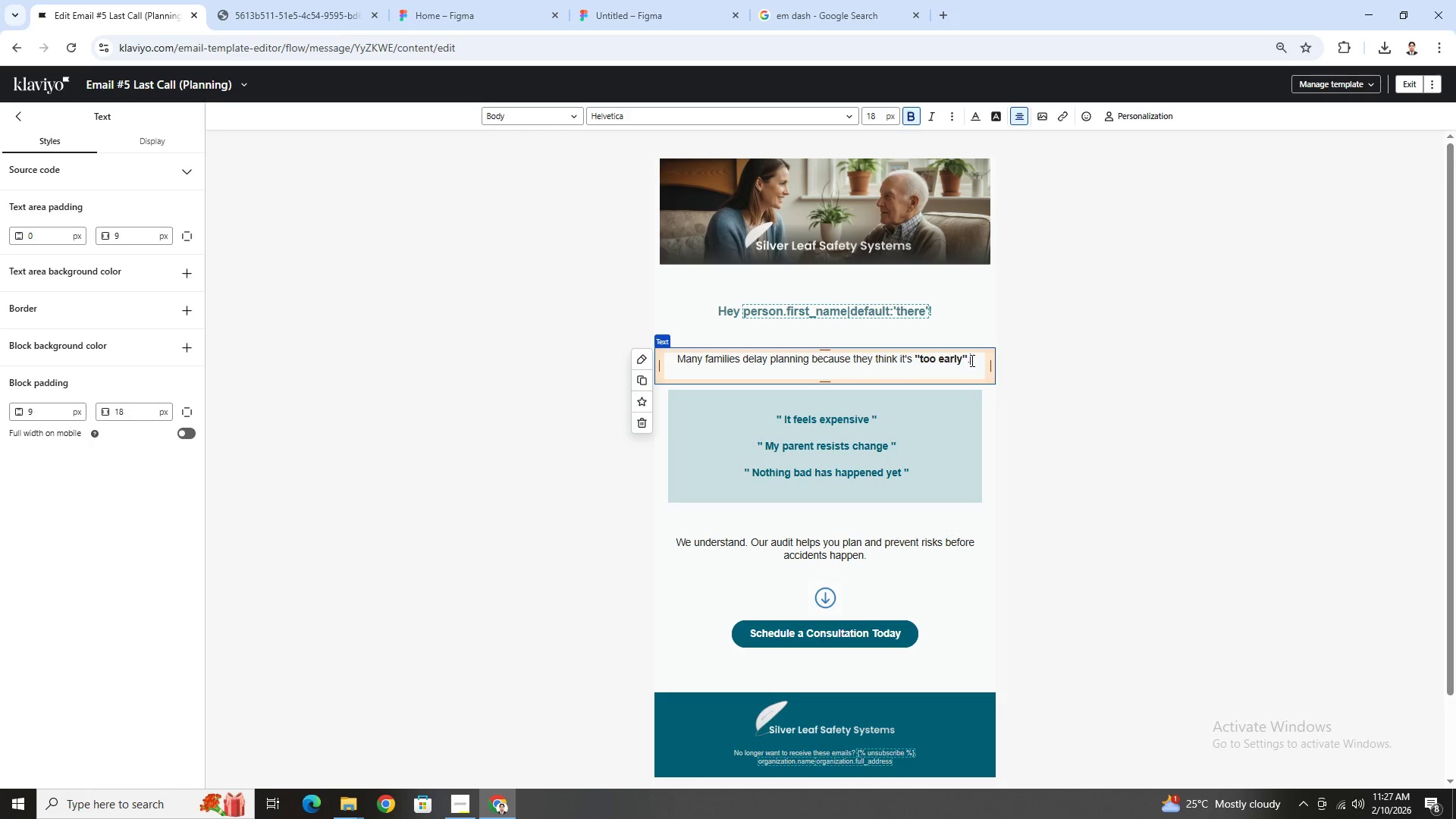 
left_click([971, 360])
 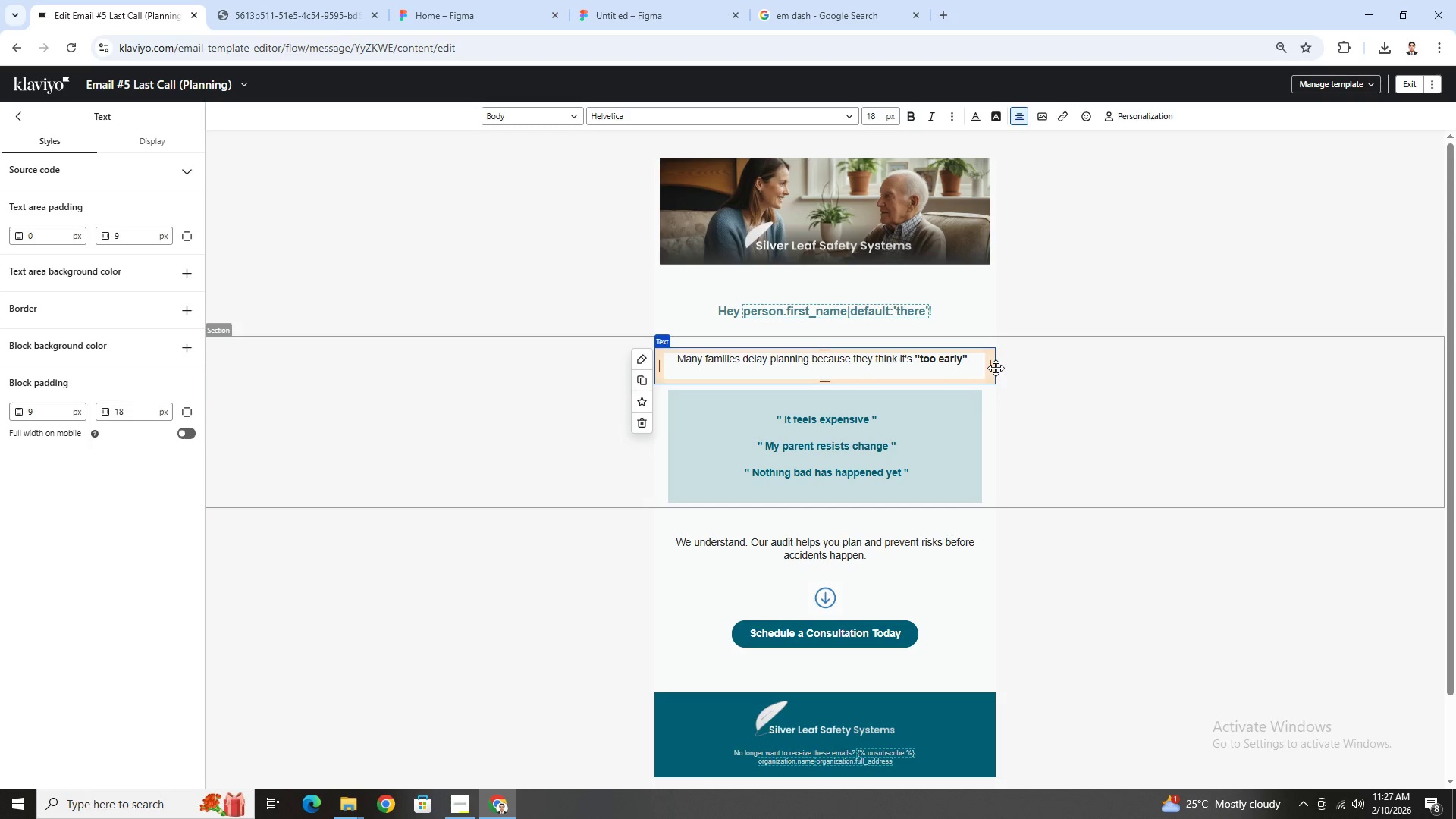 
type( Taking steps nm)
key(Backspace)
type(ow for )
 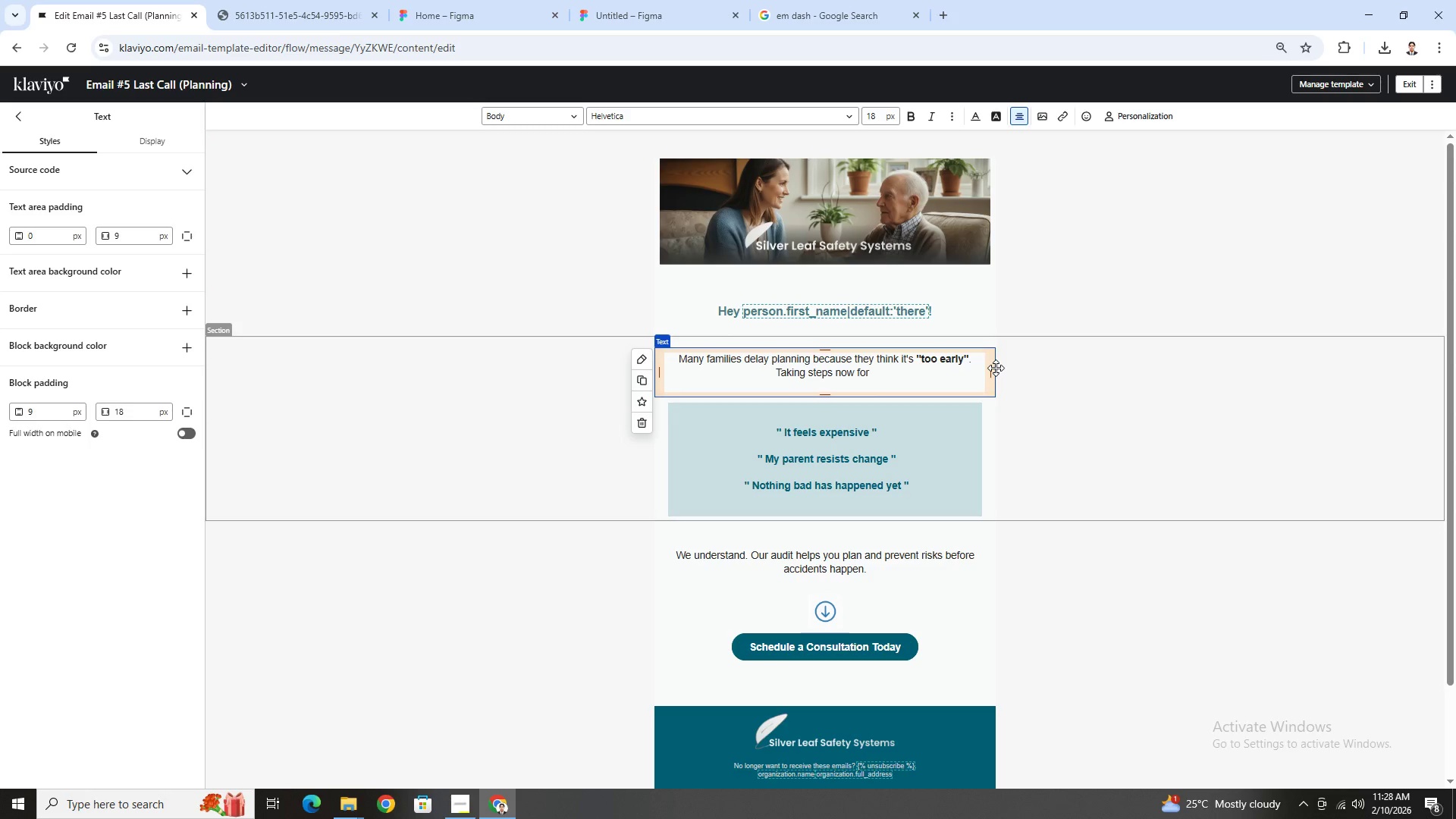 
left_click([1131, 114])
 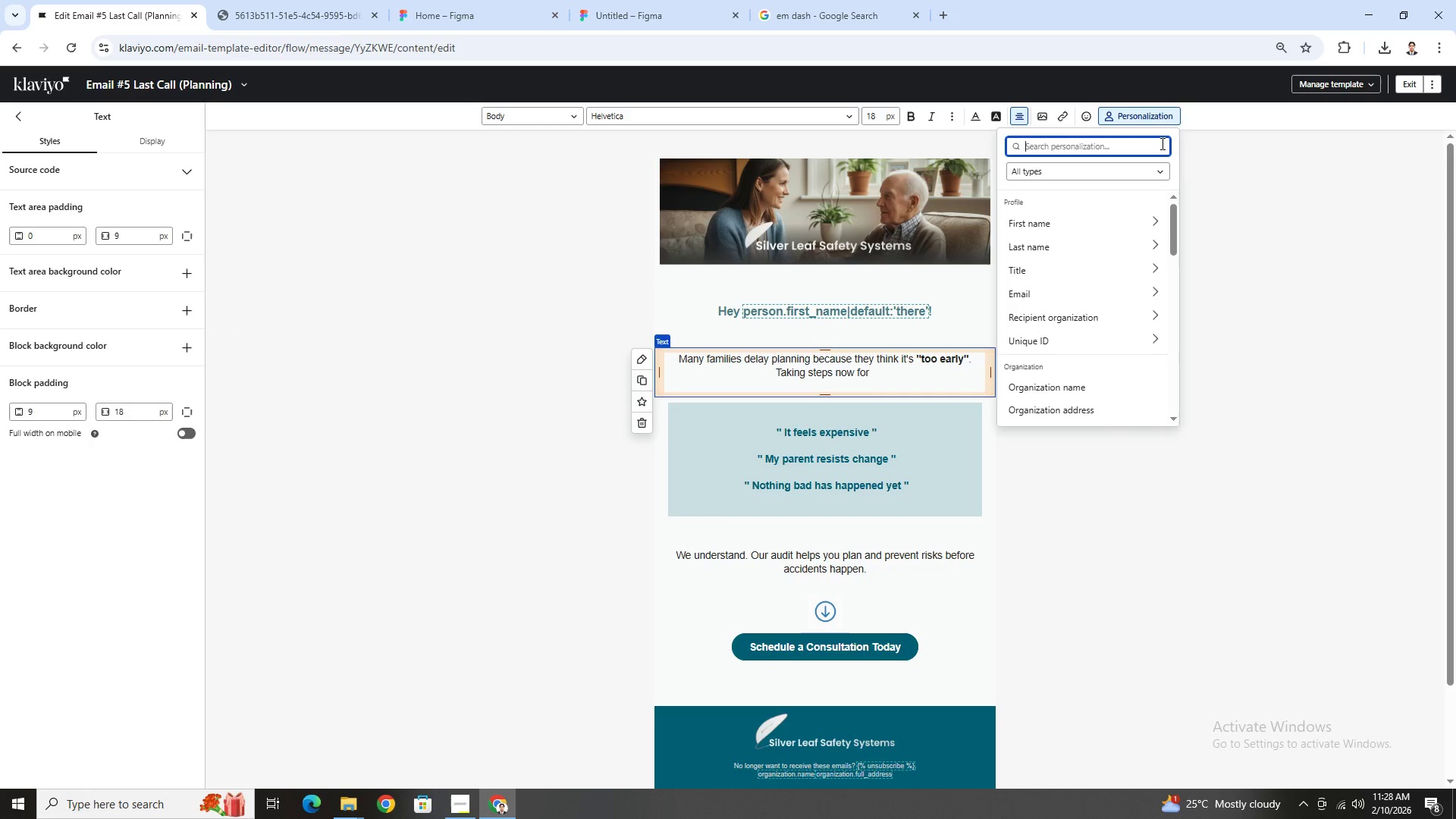 
type(parent)
 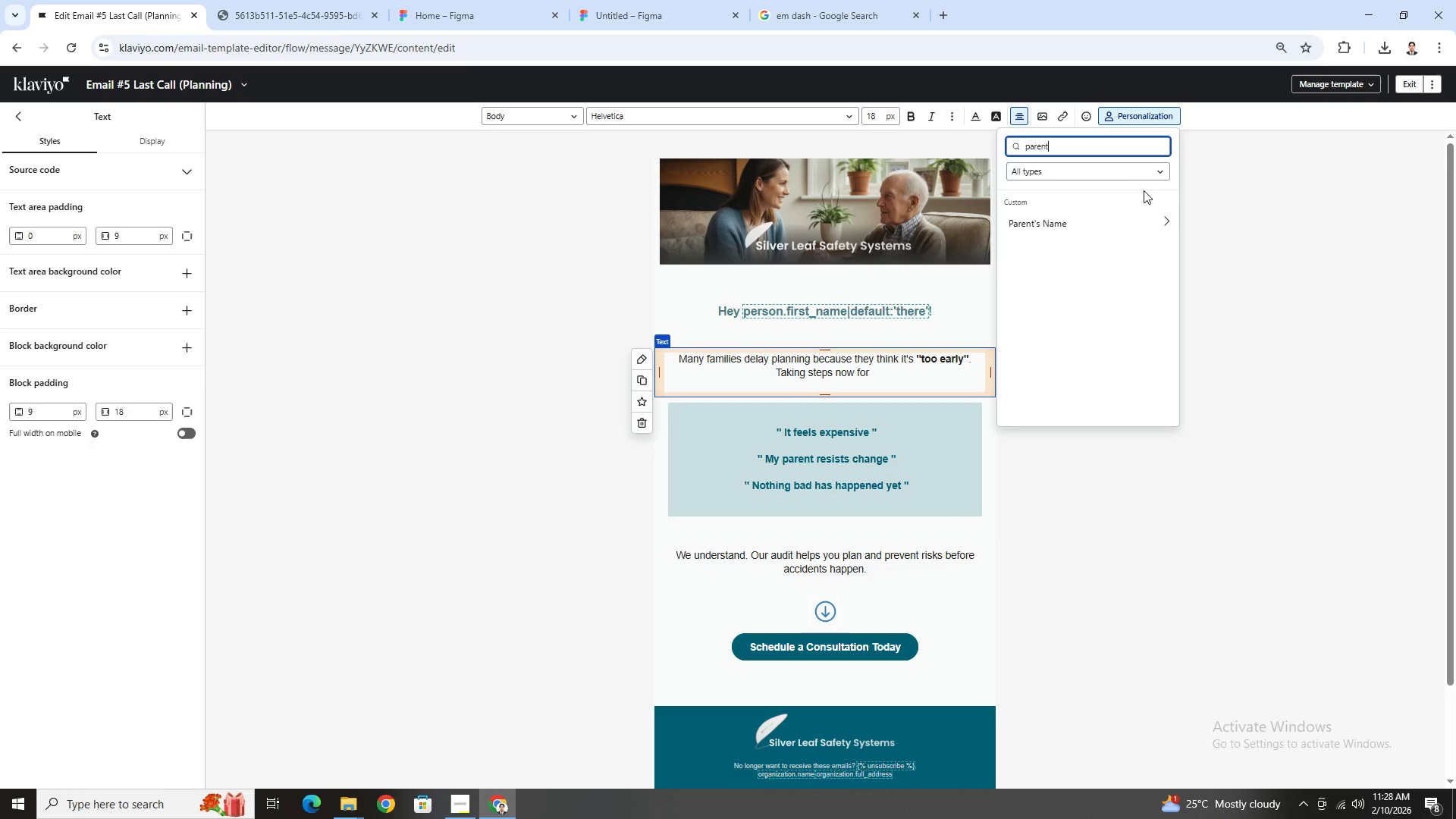 
left_click([1131, 219])
 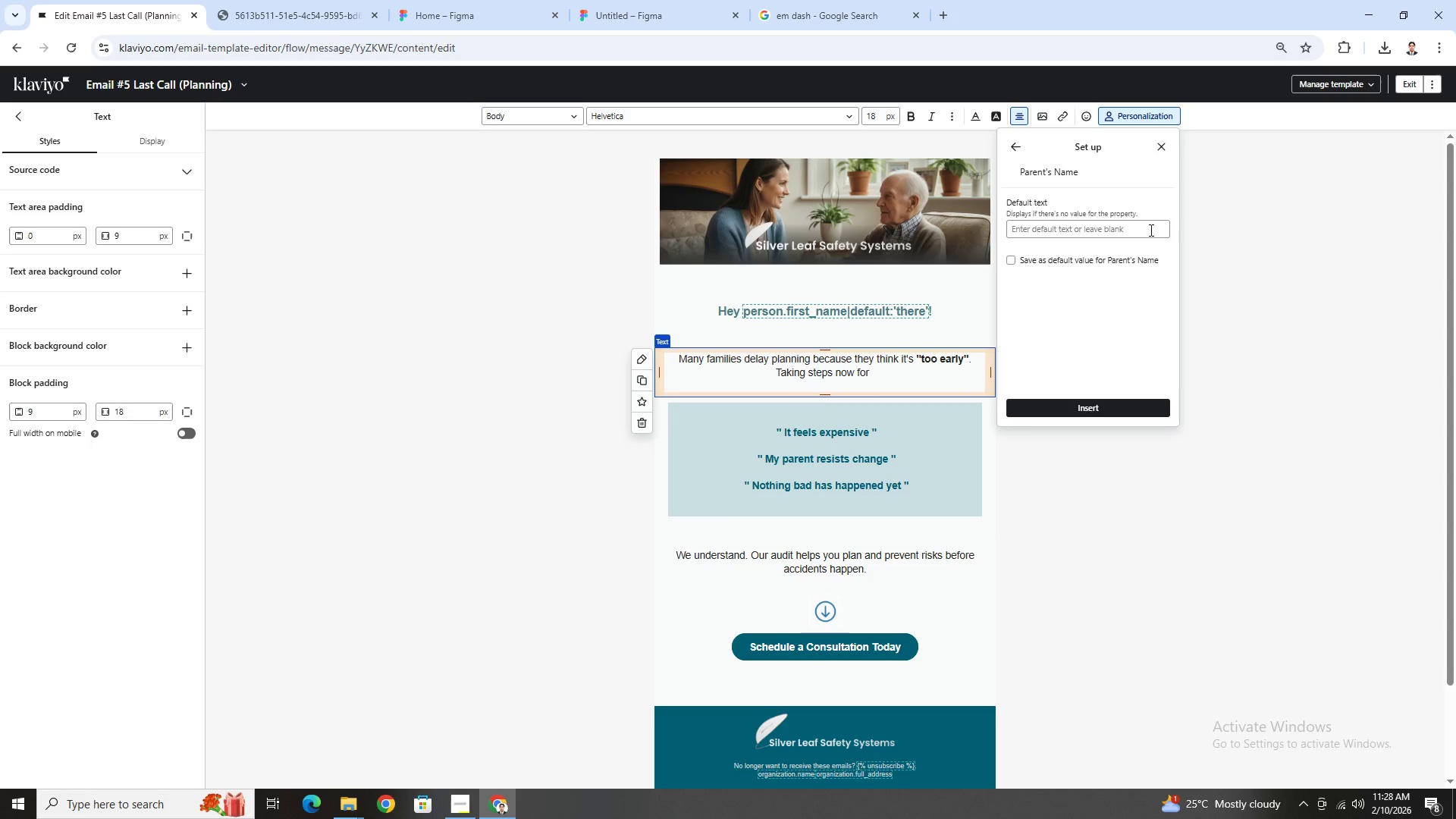 
left_click([1123, 230])
 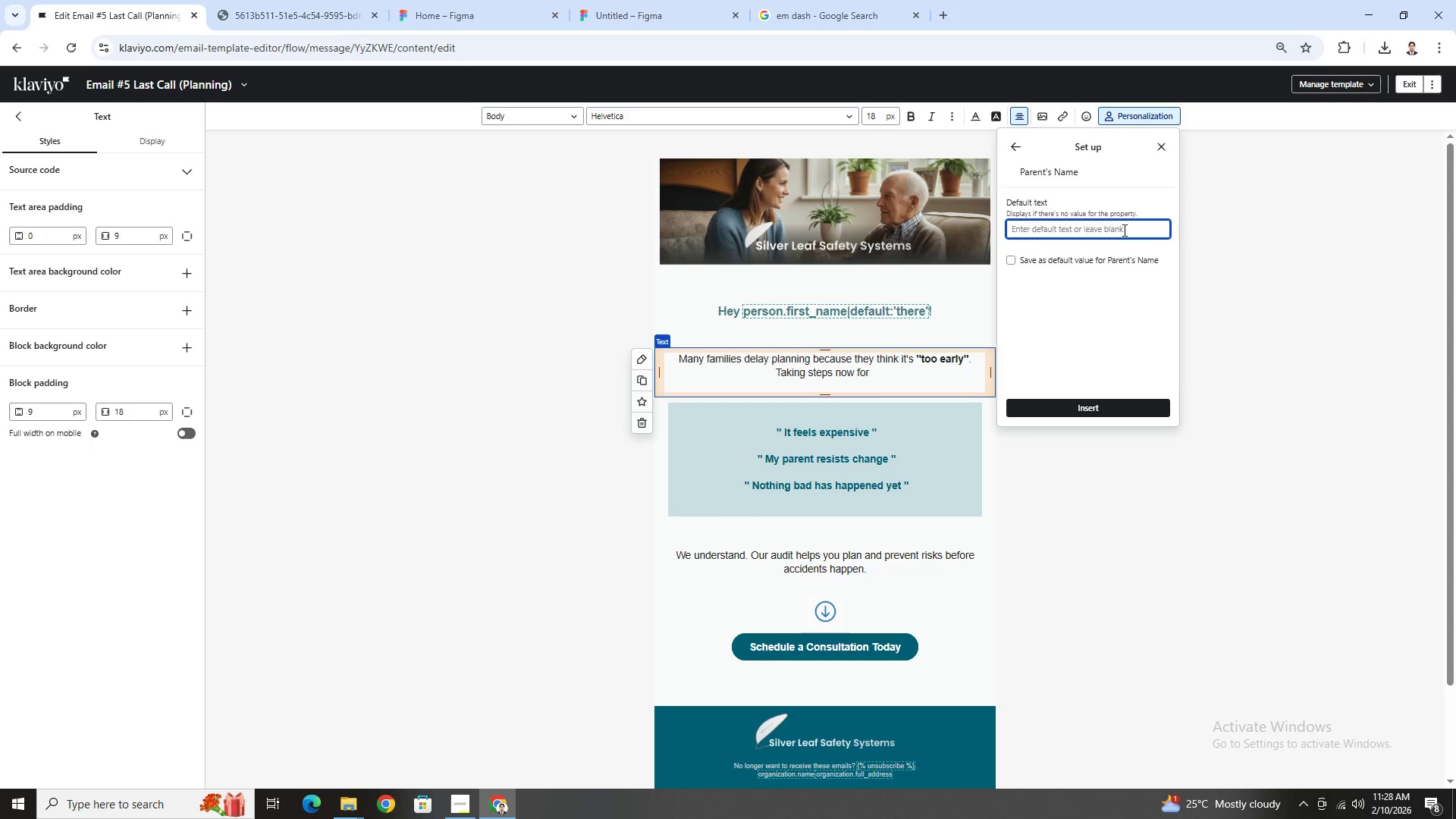 
type(your oarent)
 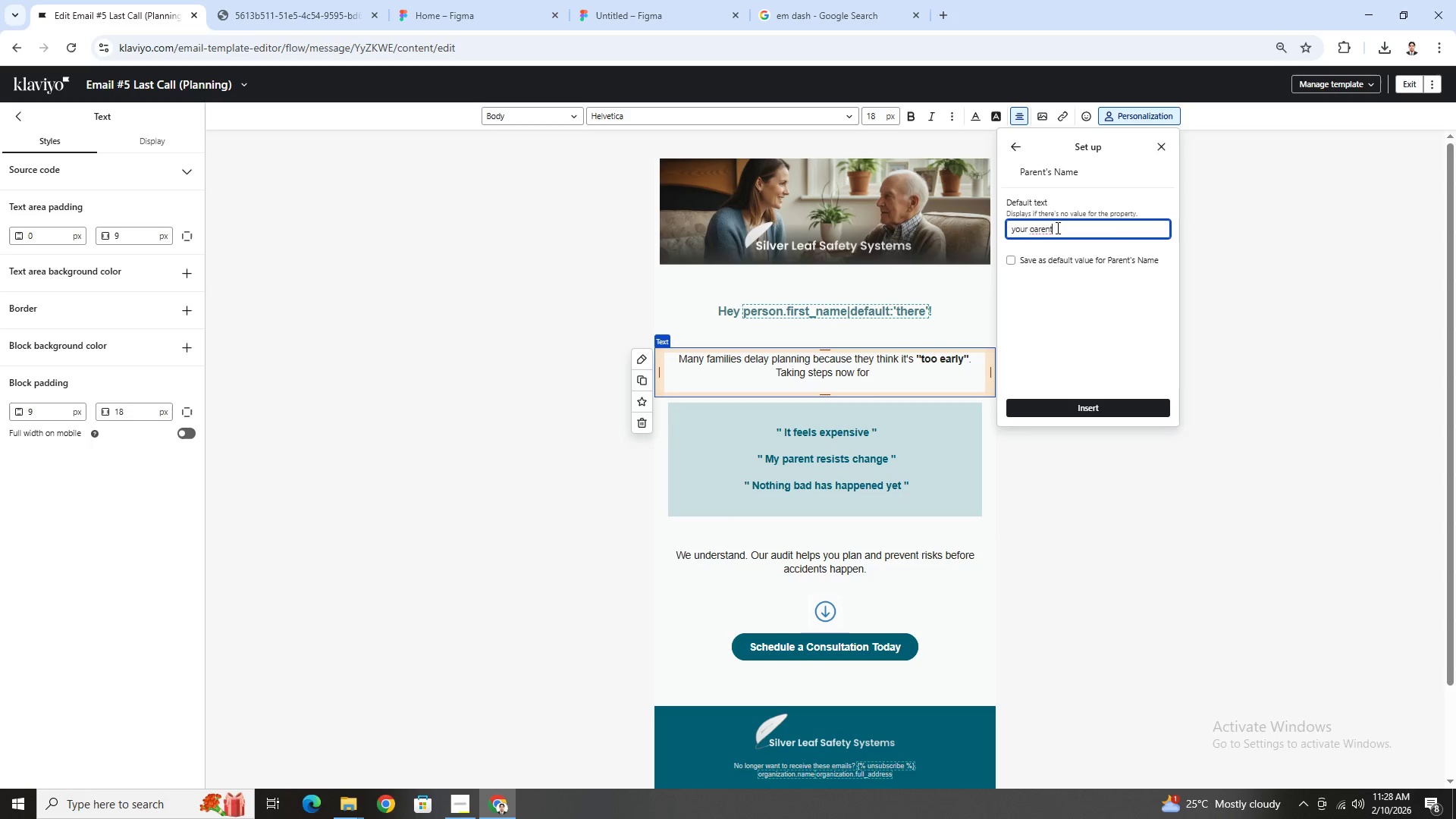 
left_click([1033, 229])
 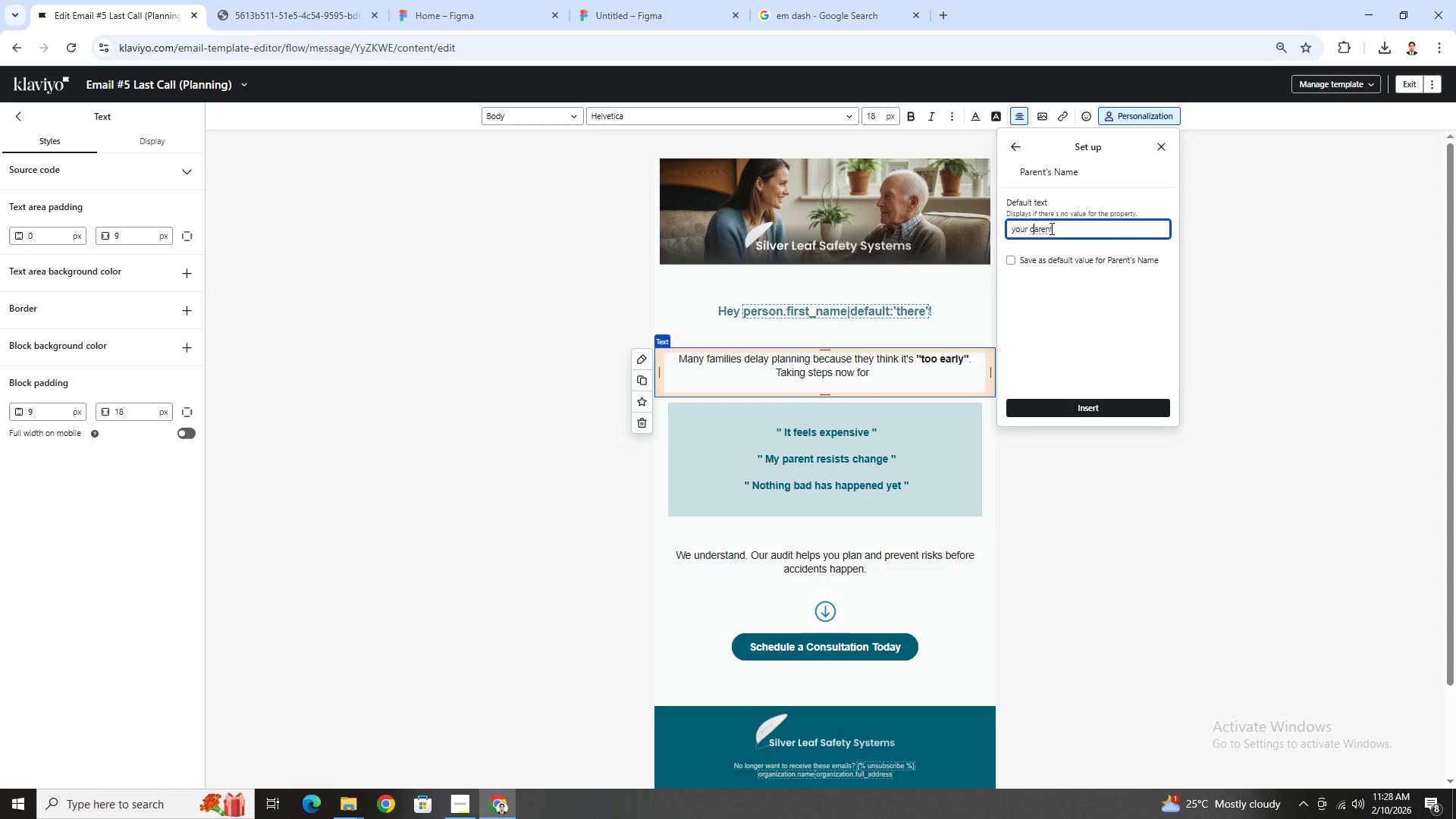 
key(Backspace)
 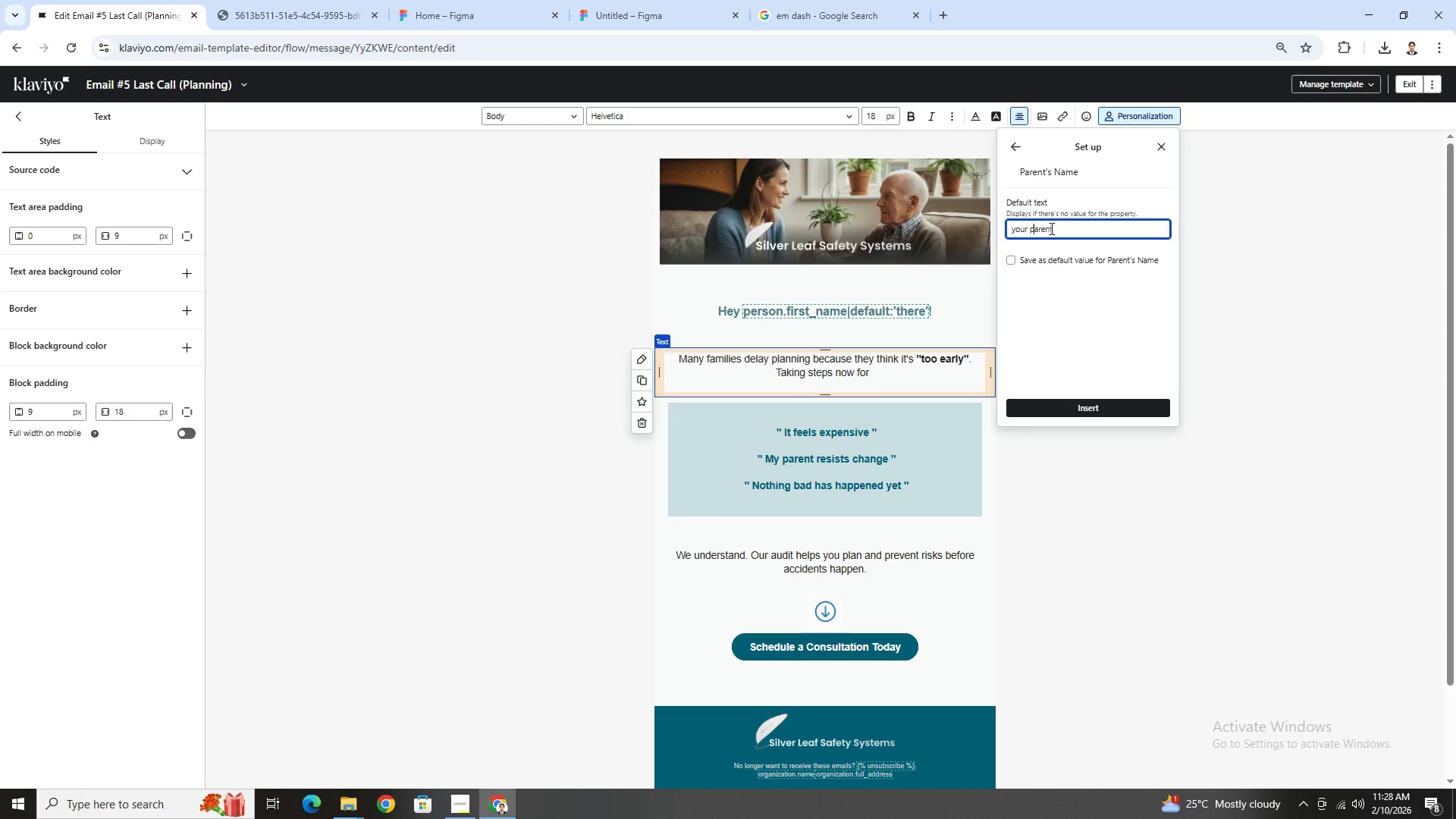 
key(P)
 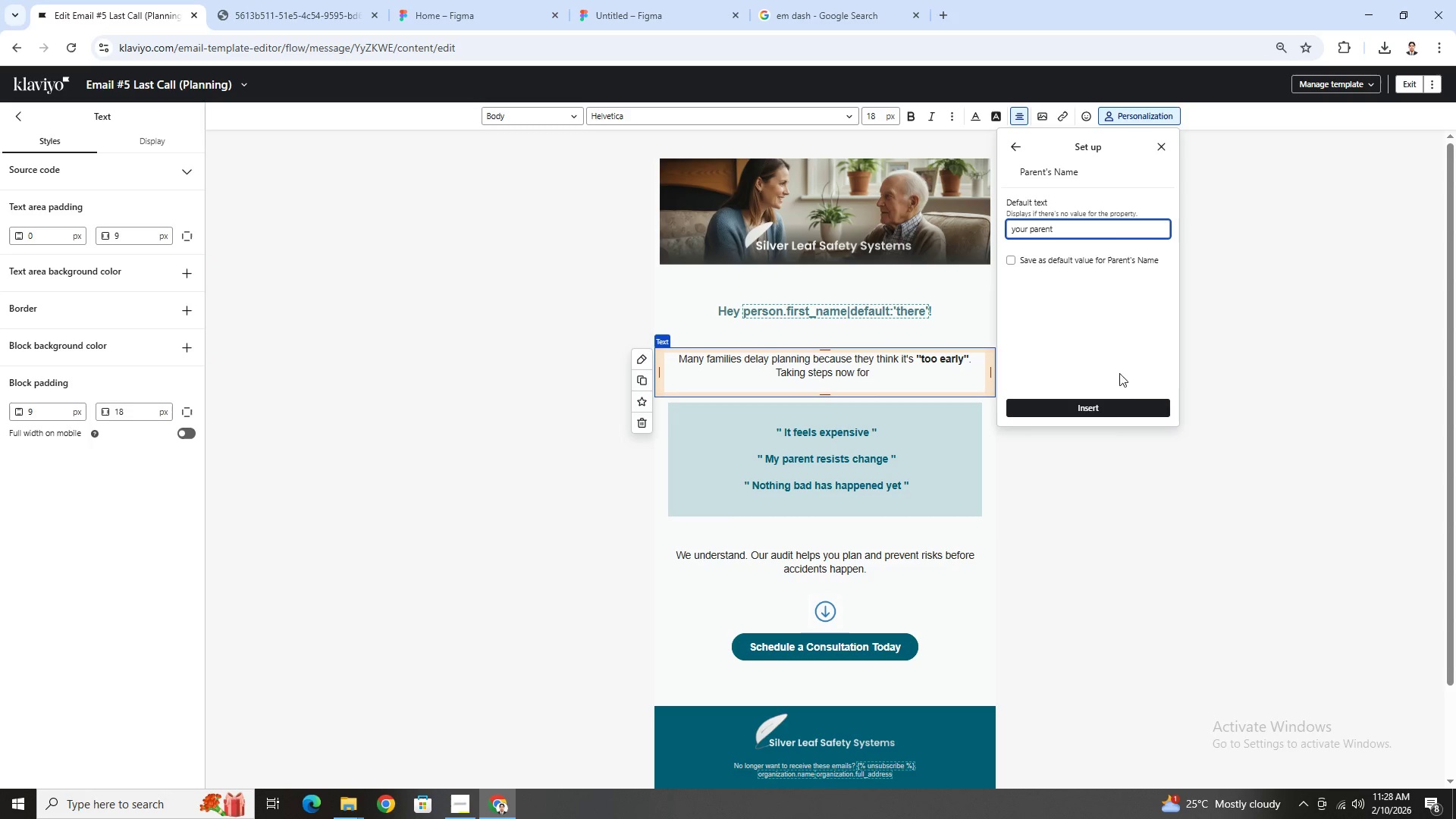 
left_click([1116, 407])
 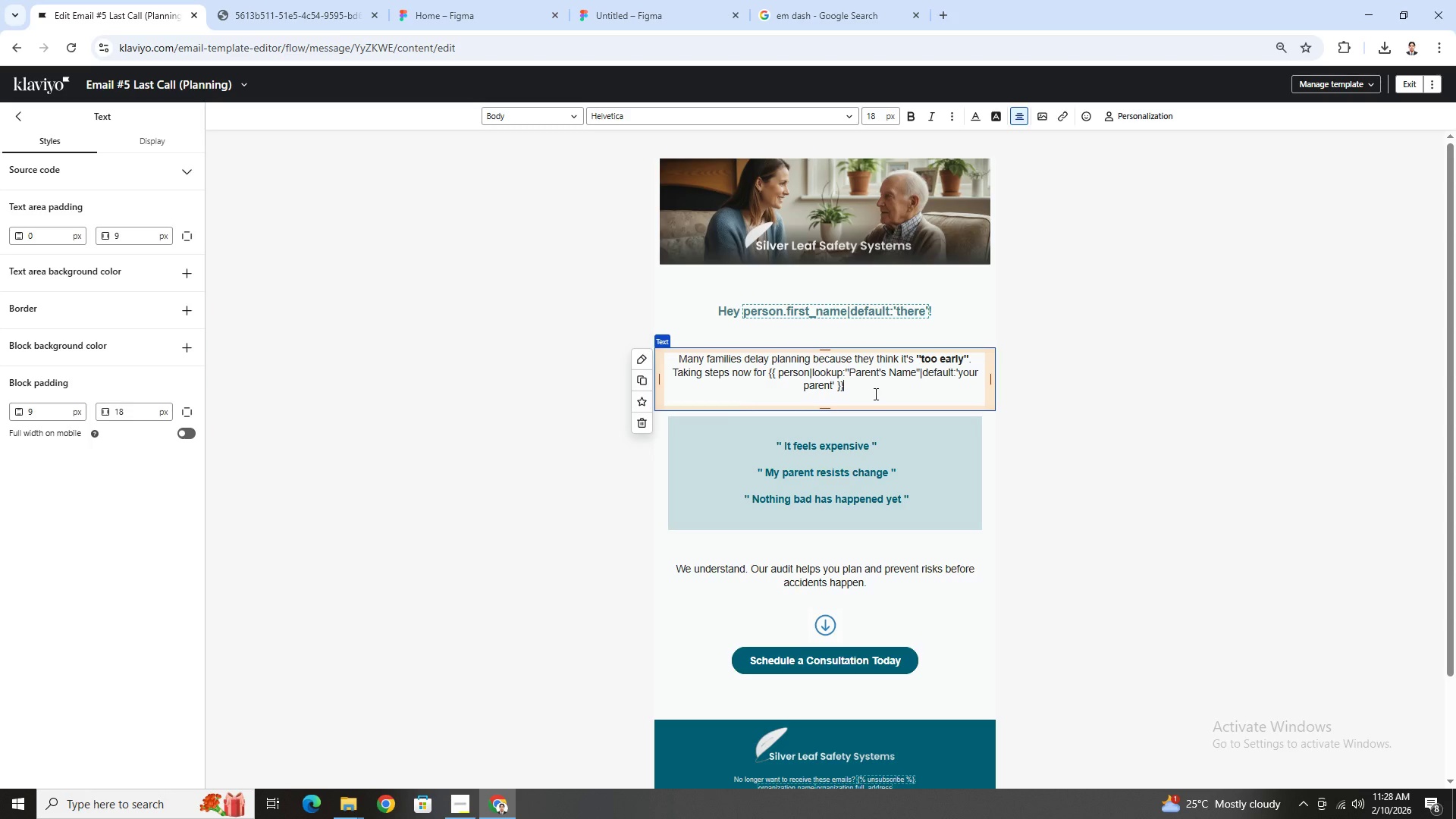 
type( can prevent future accidents and give peace of mind.)
 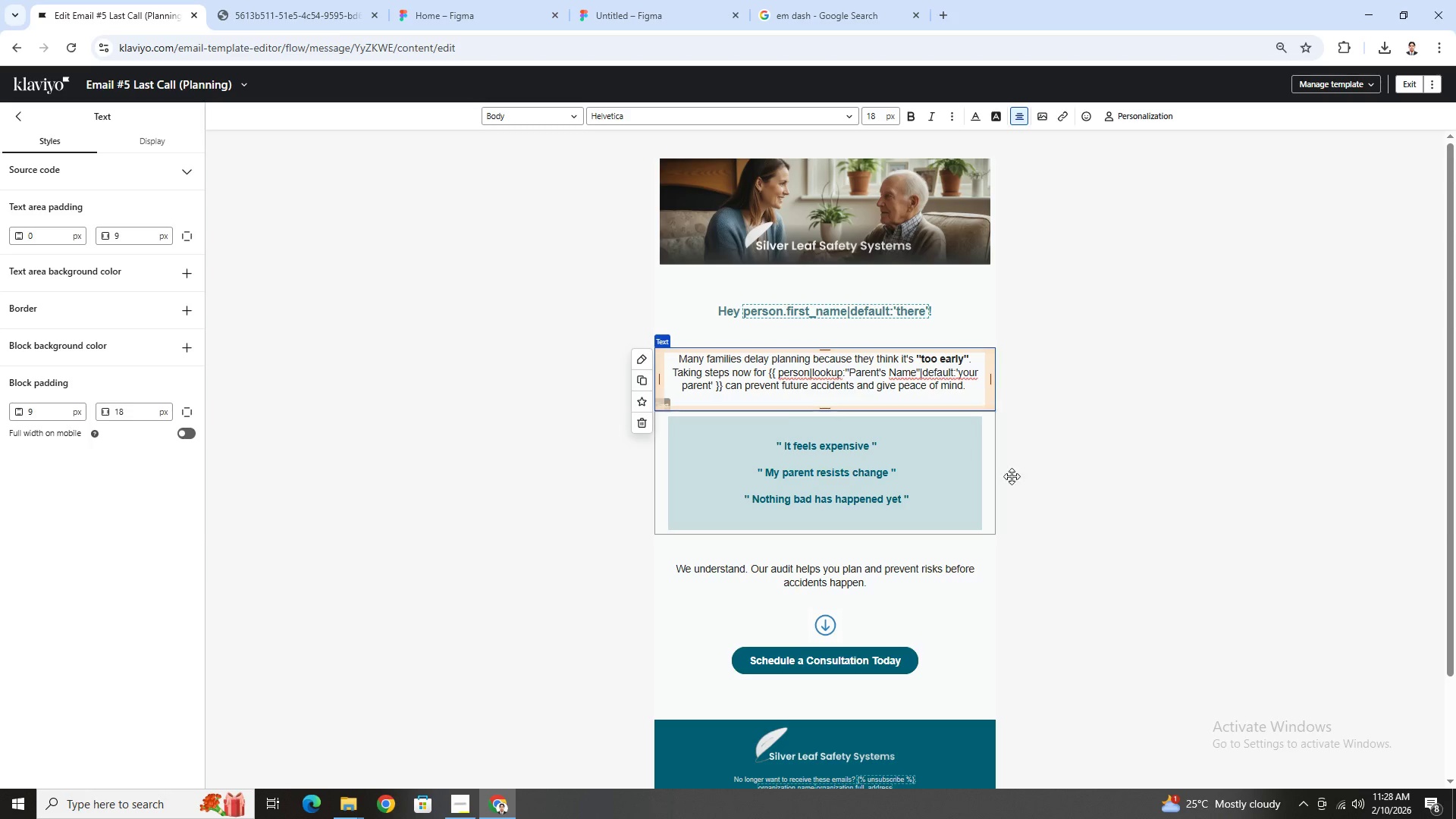 
left_click([1033, 479])
 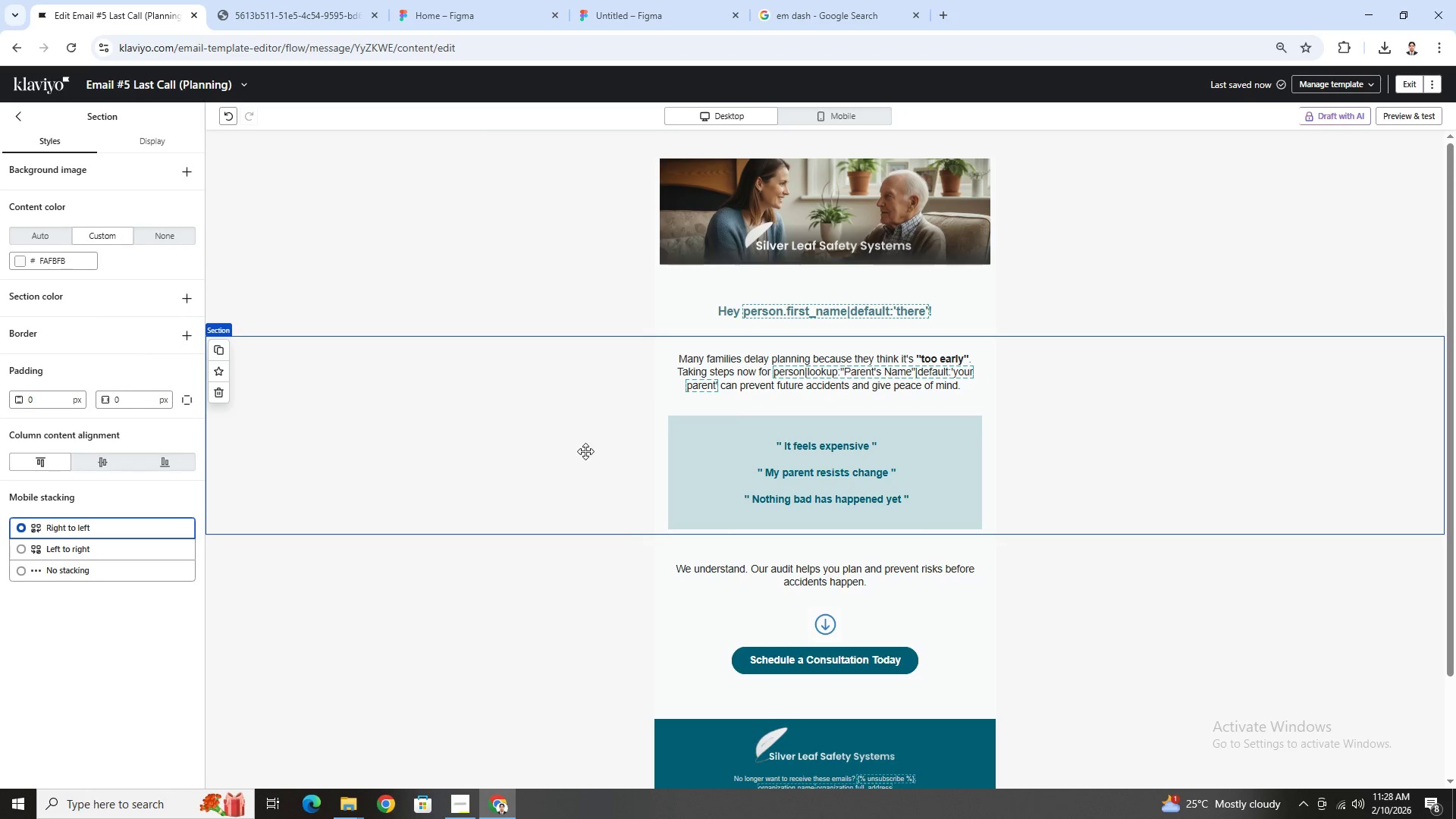 
double_click([787, 454])
 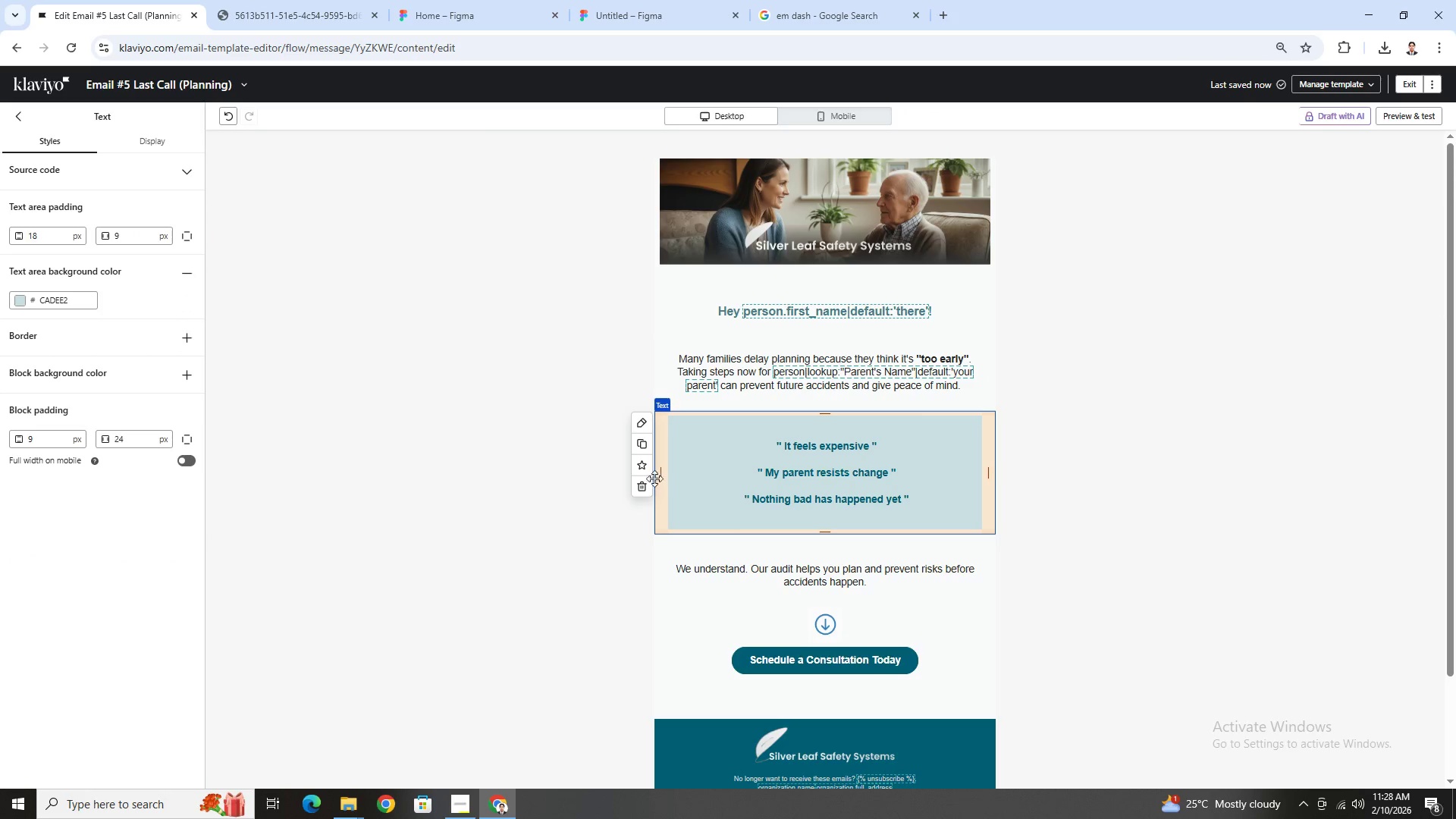 
left_click([643, 486])
 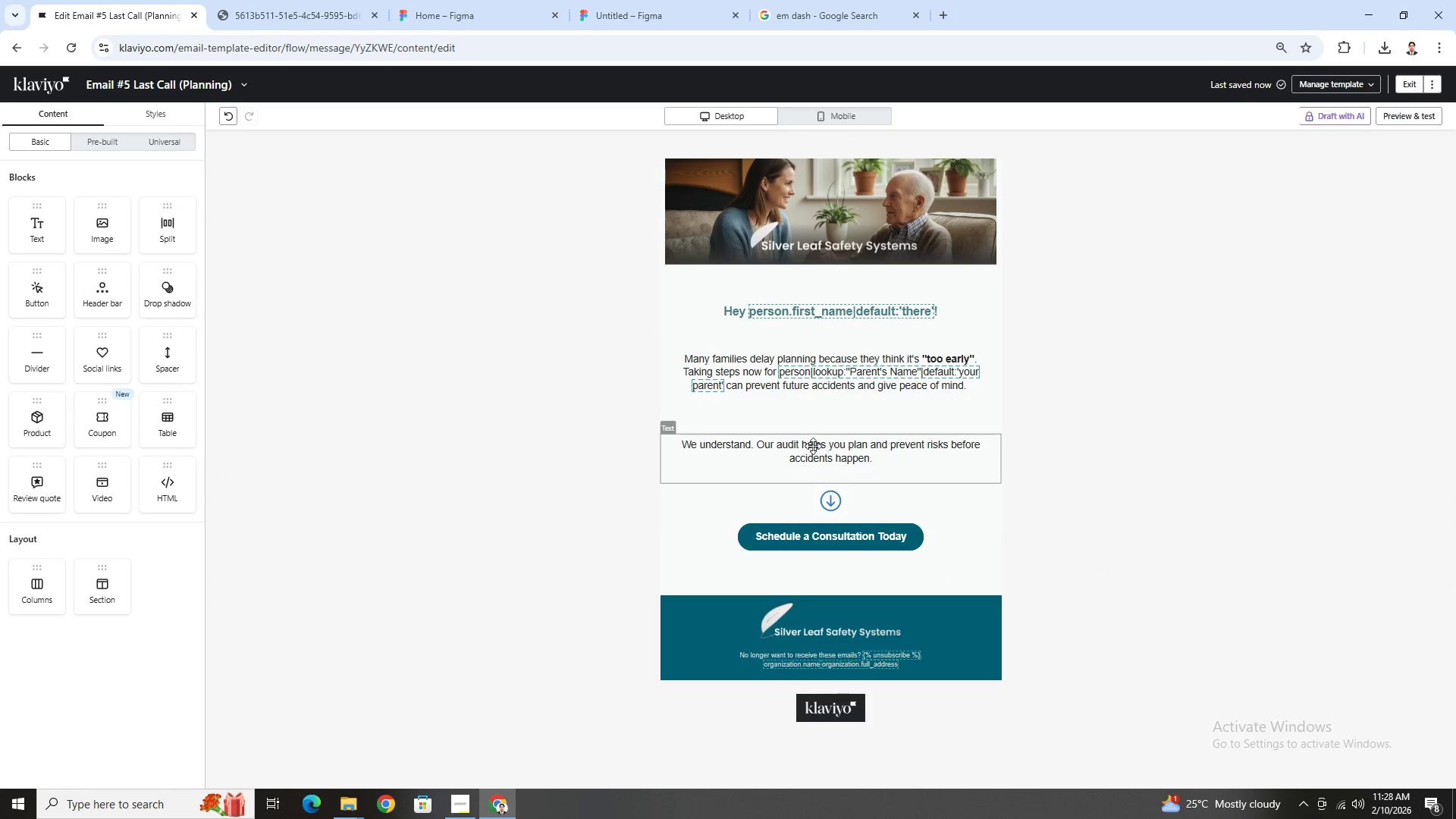 
left_click([775, 444])
 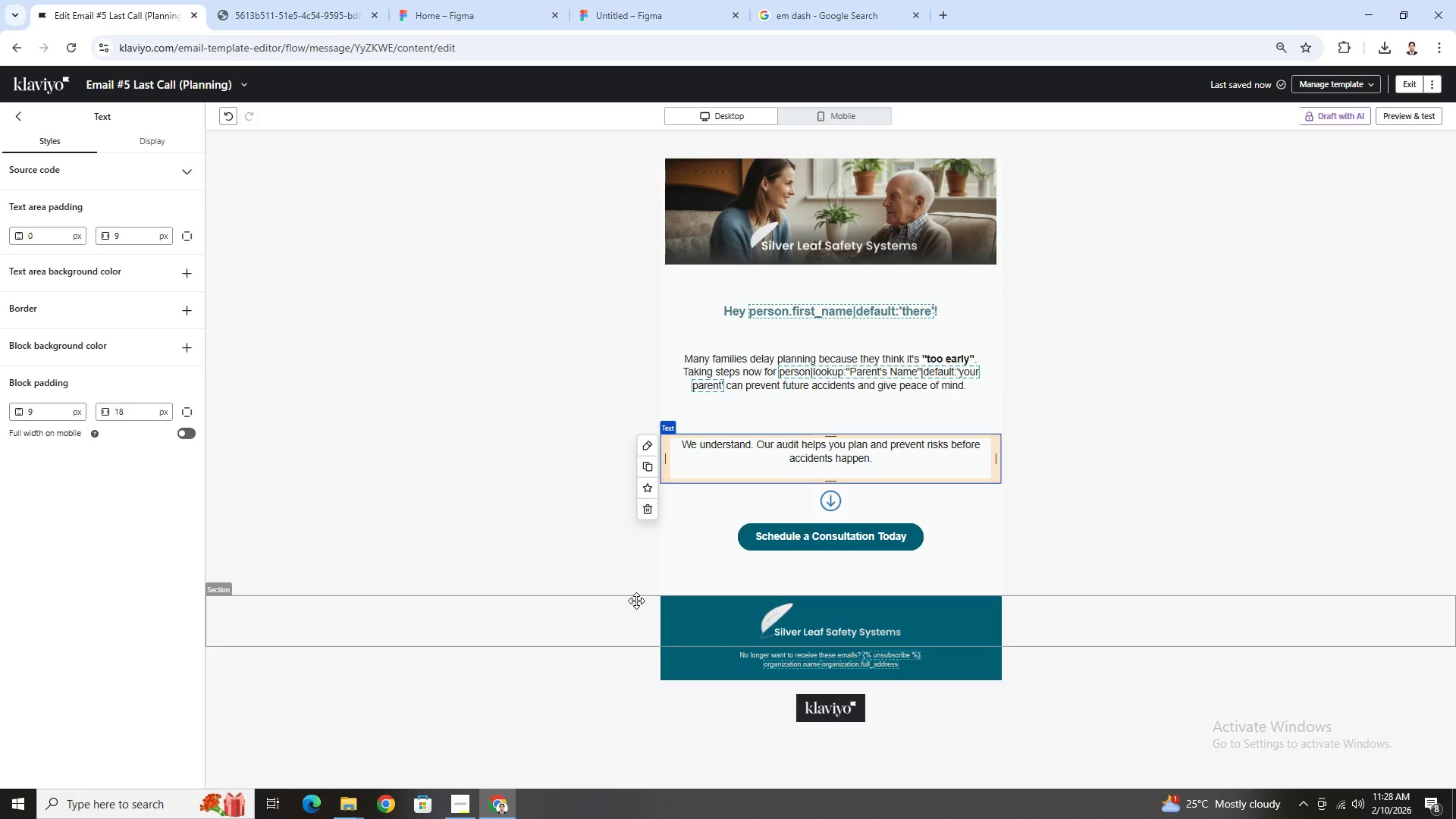 
wait(7.73)
 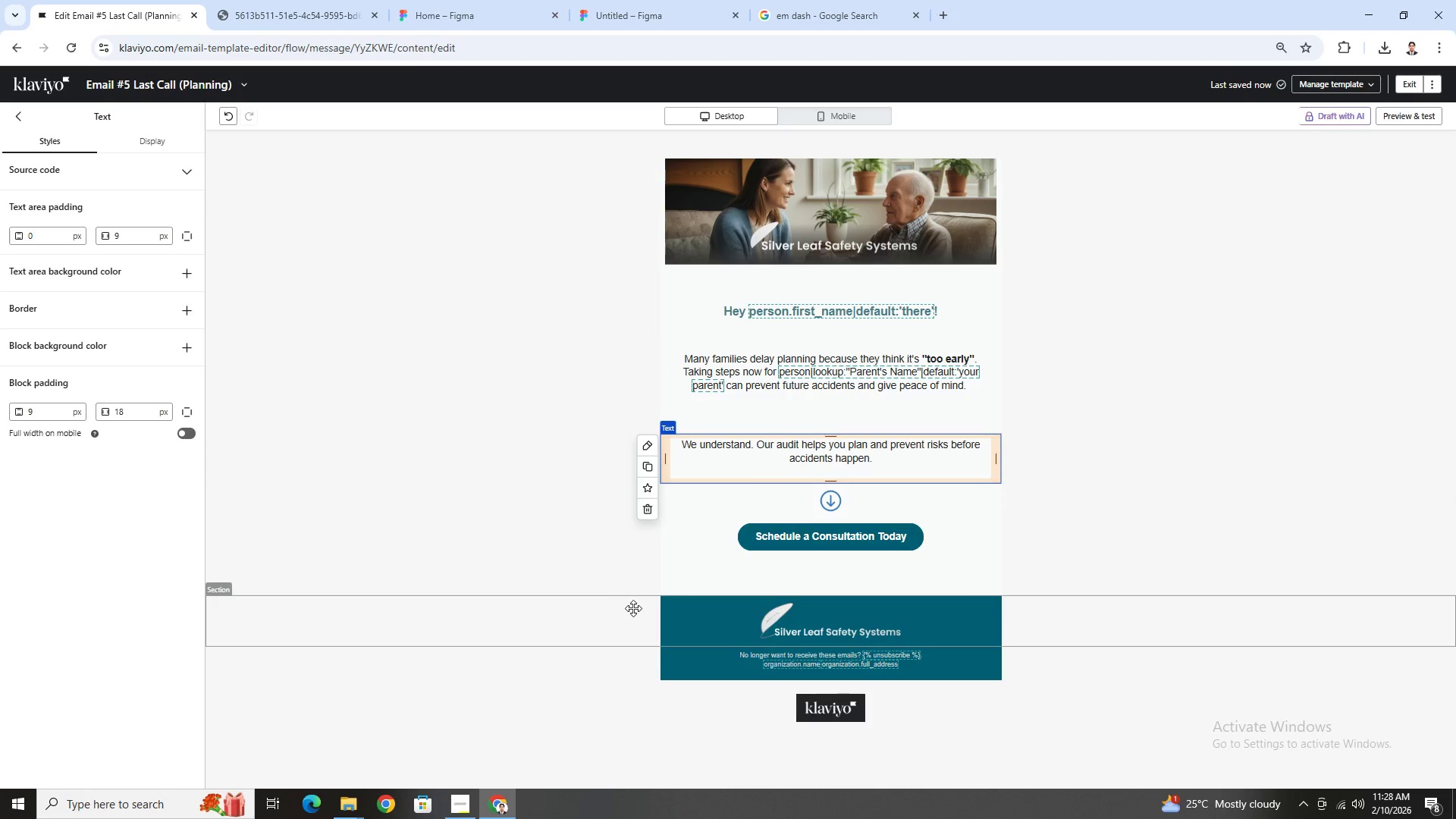 
left_click([649, 505])
 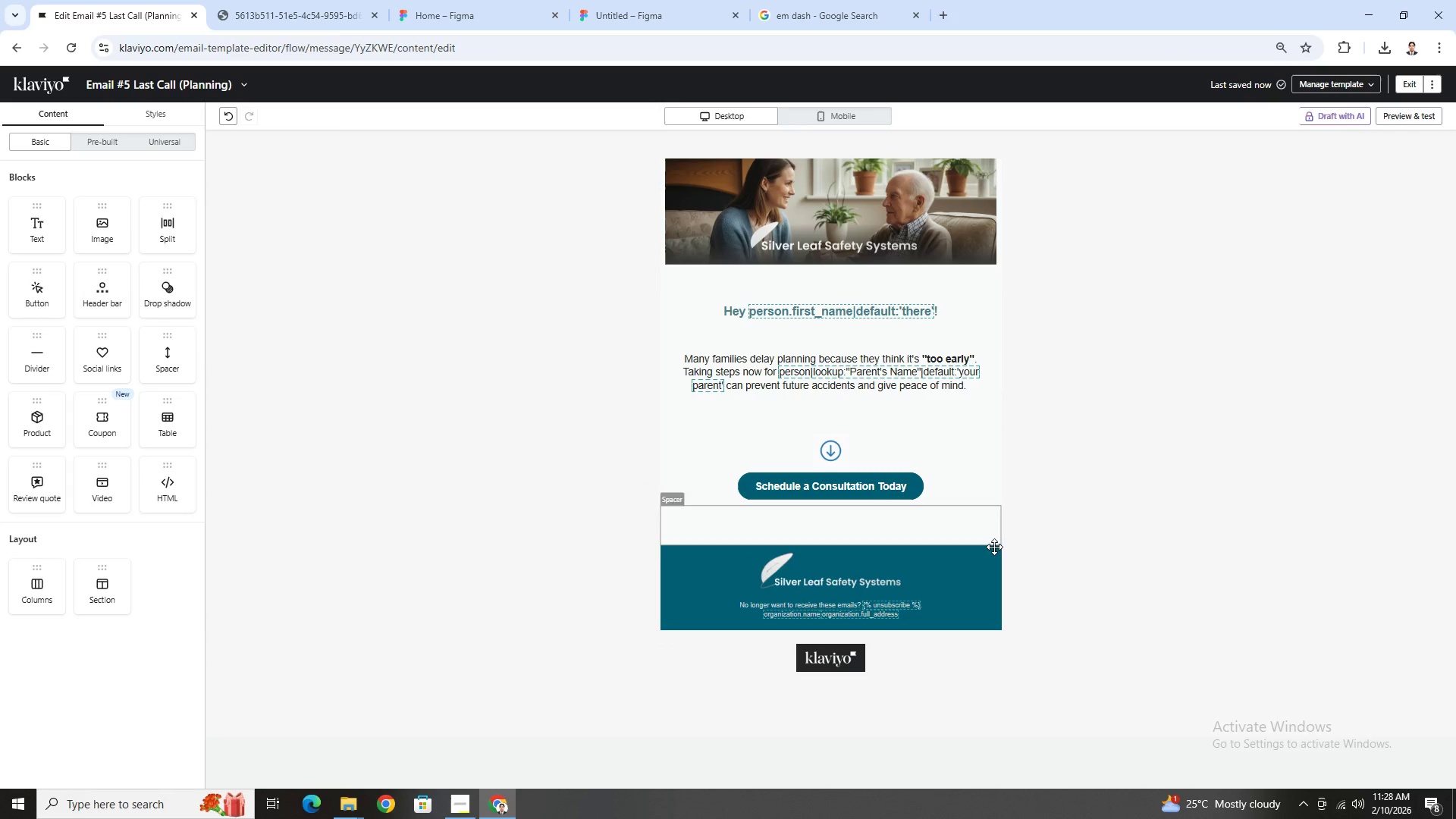 
scroll: coordinate [1275, 525], scroll_direction: up, amount: 2.0
 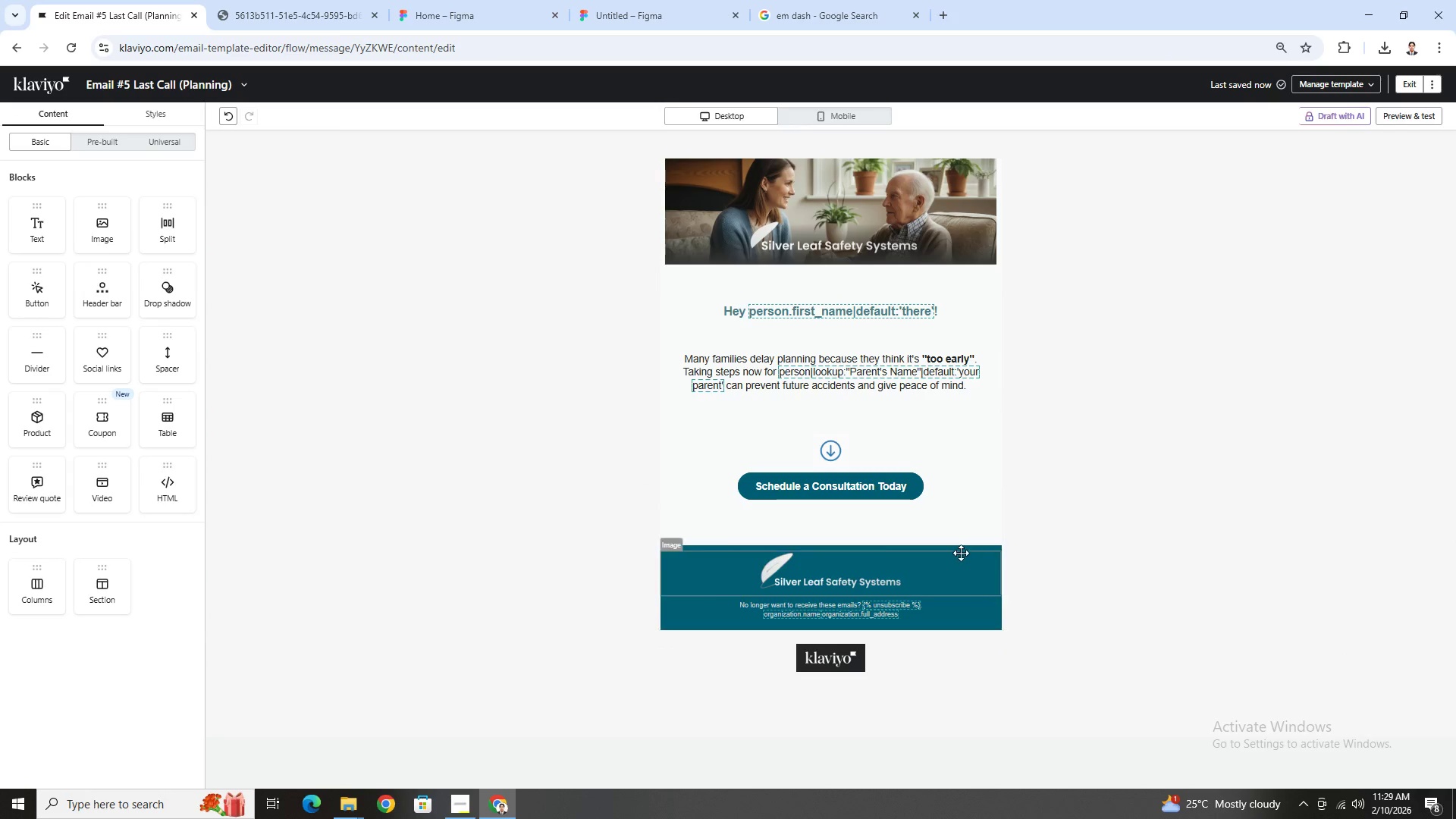 
left_click([891, 497])
 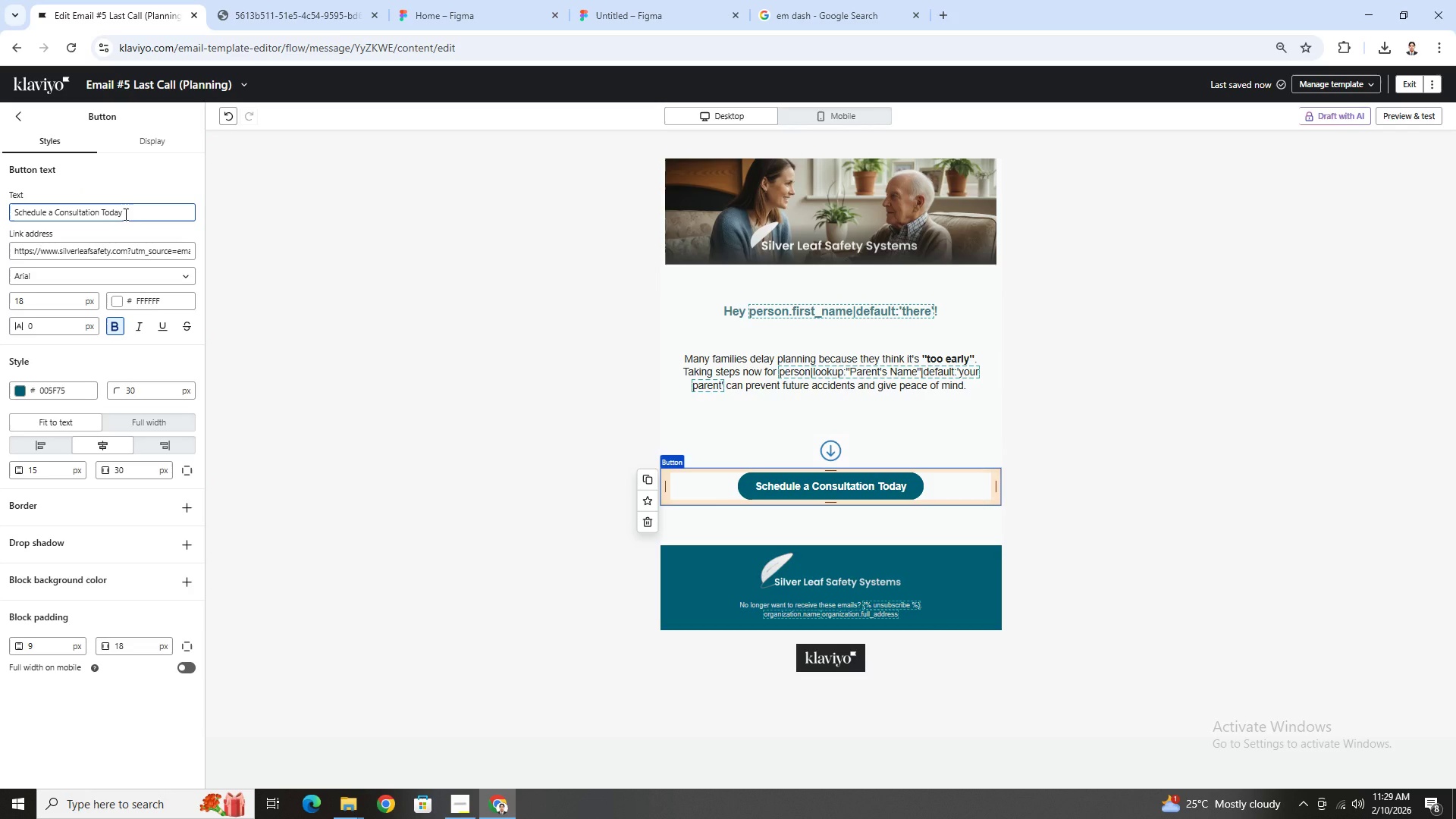 
left_click_drag(start_coordinate=[124, 214], to_coordinate=[105, 212])
 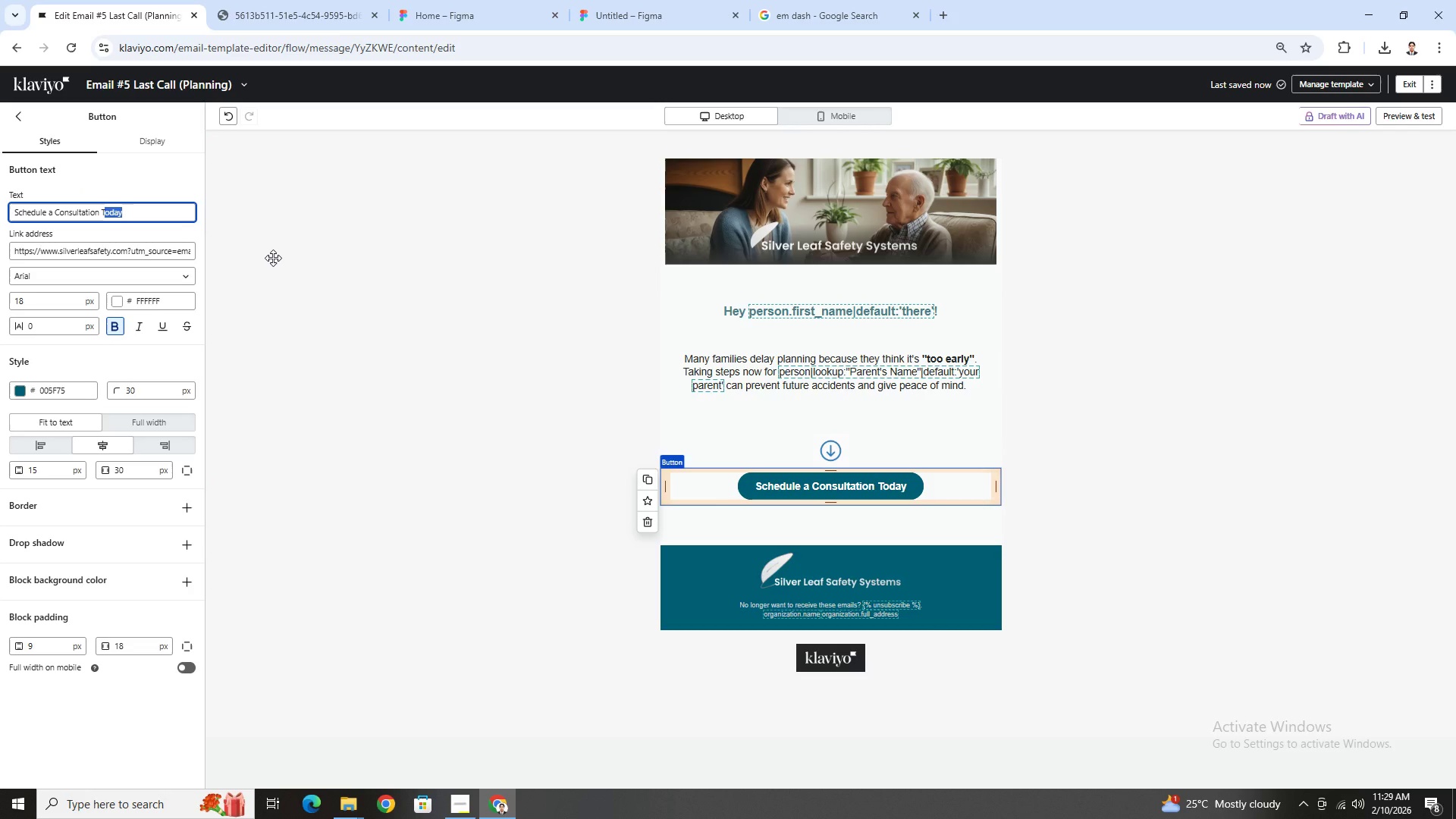 
type(W)
key(Backspace)
key(Backspace)
type(When You're Ready)
 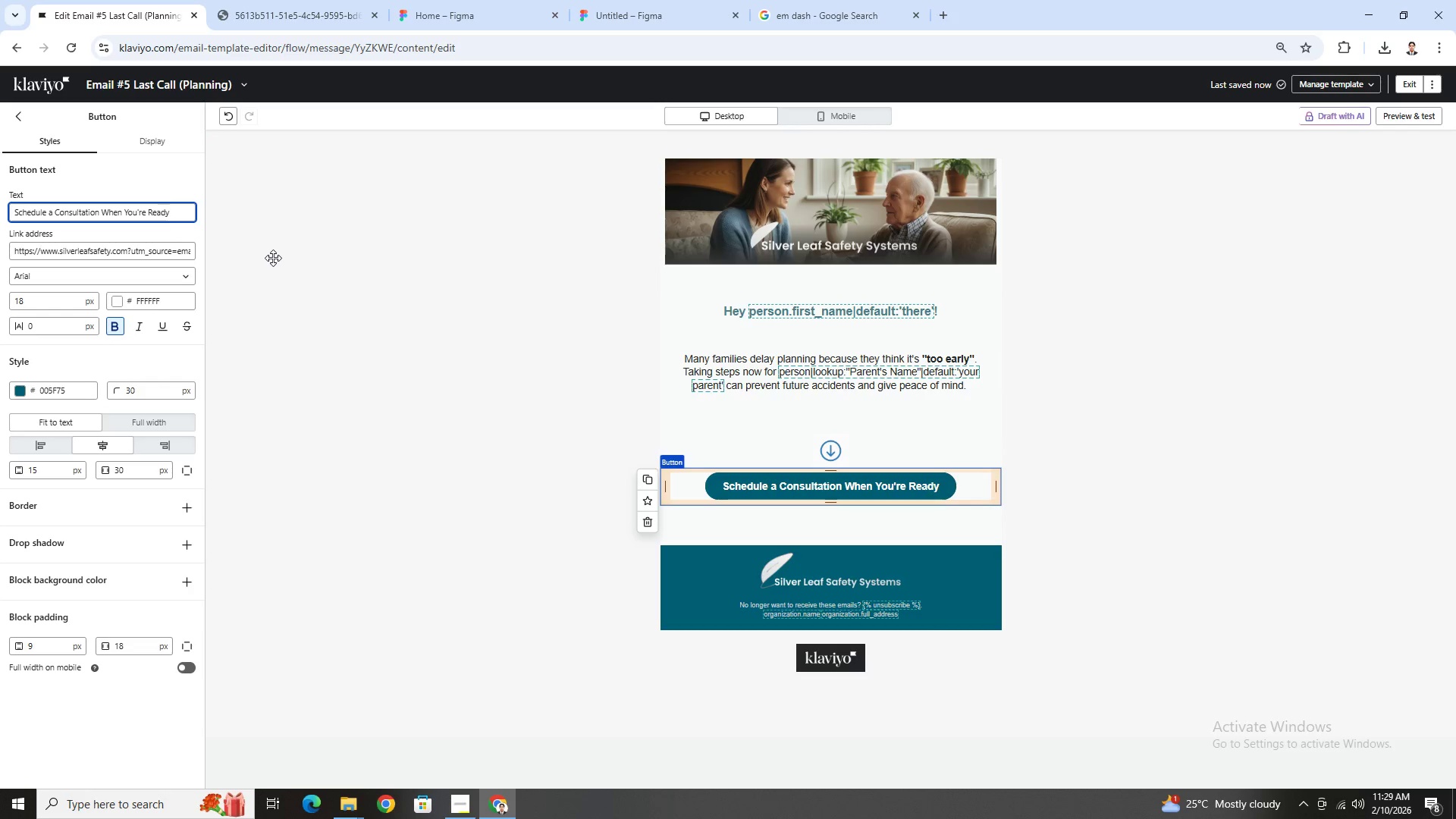 
left_click([1263, 640])
 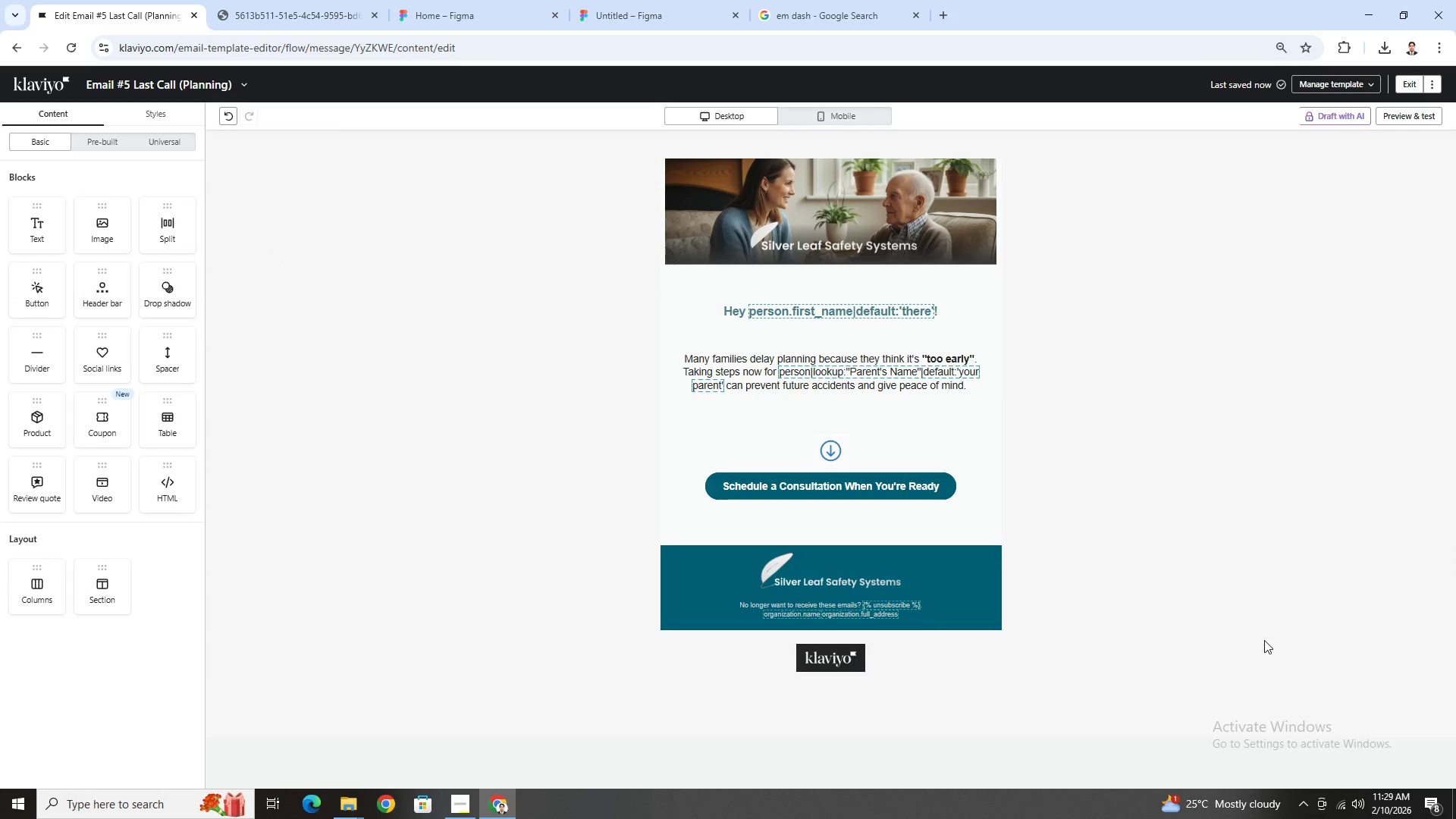 
scroll: coordinate [1263, 620], scroll_direction: up, amount: 2.0
 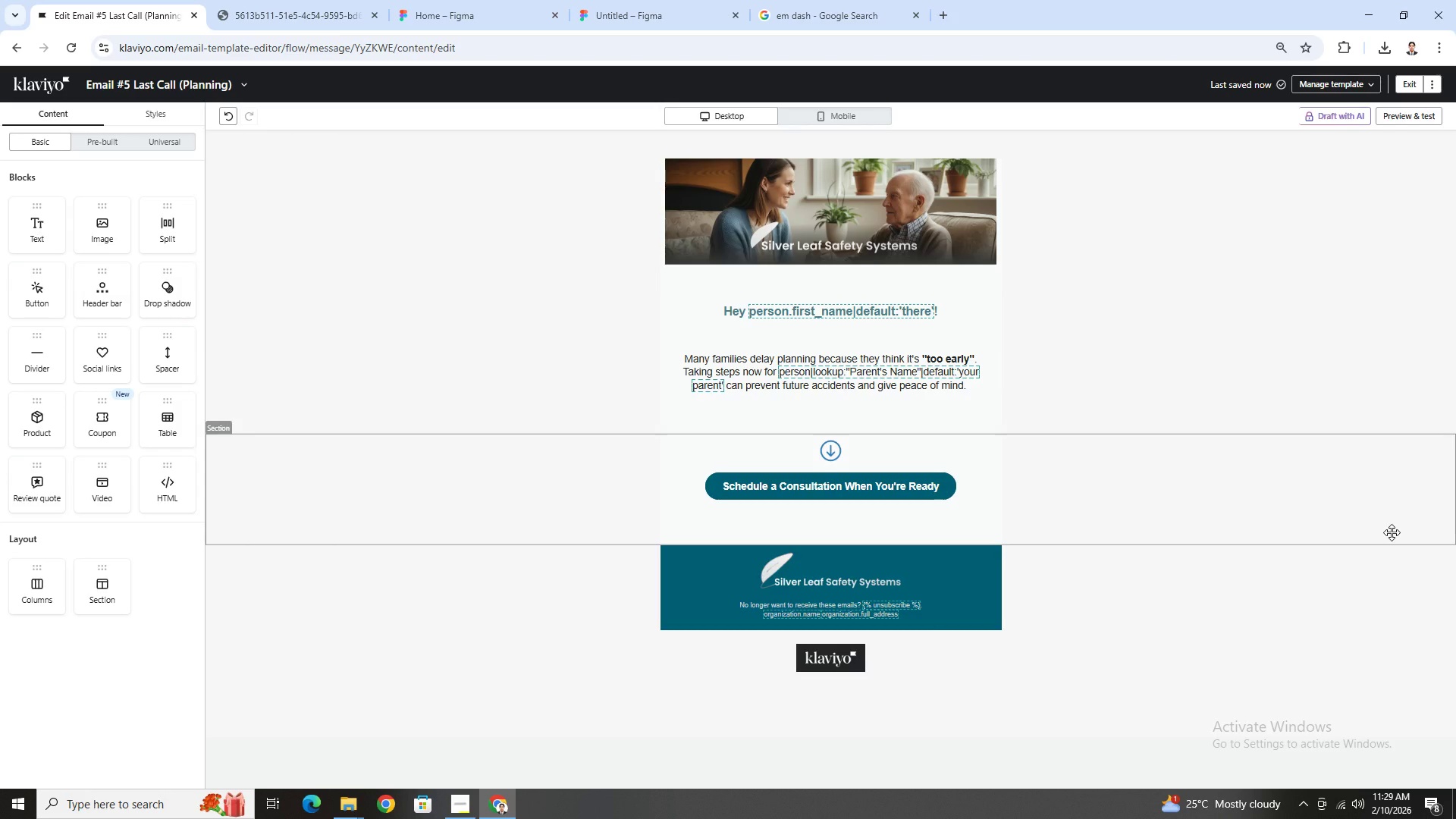 
wait(37.56)
 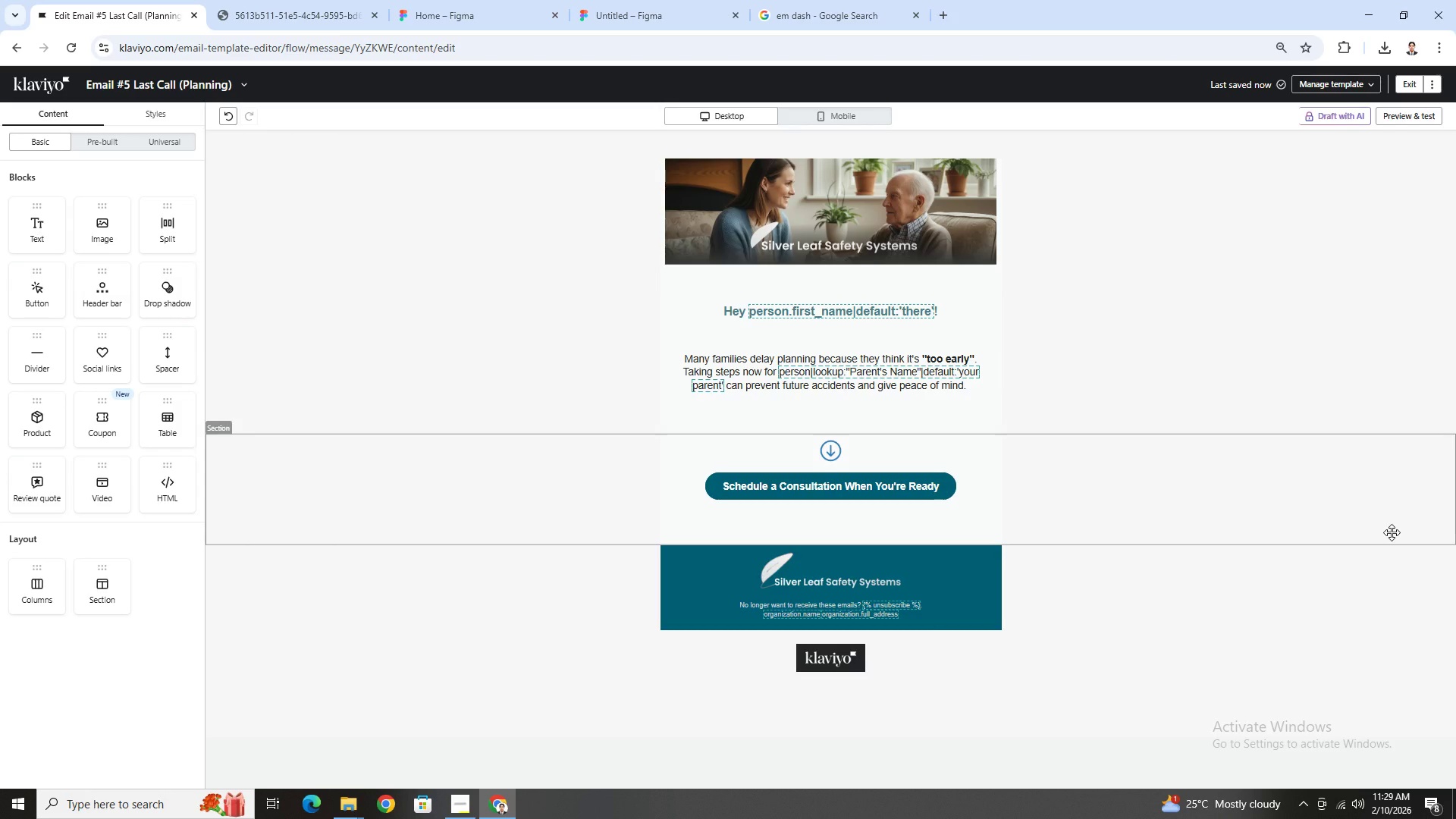 
scroll: coordinate [1141, 474], scroll_direction: up, amount: 2.0
 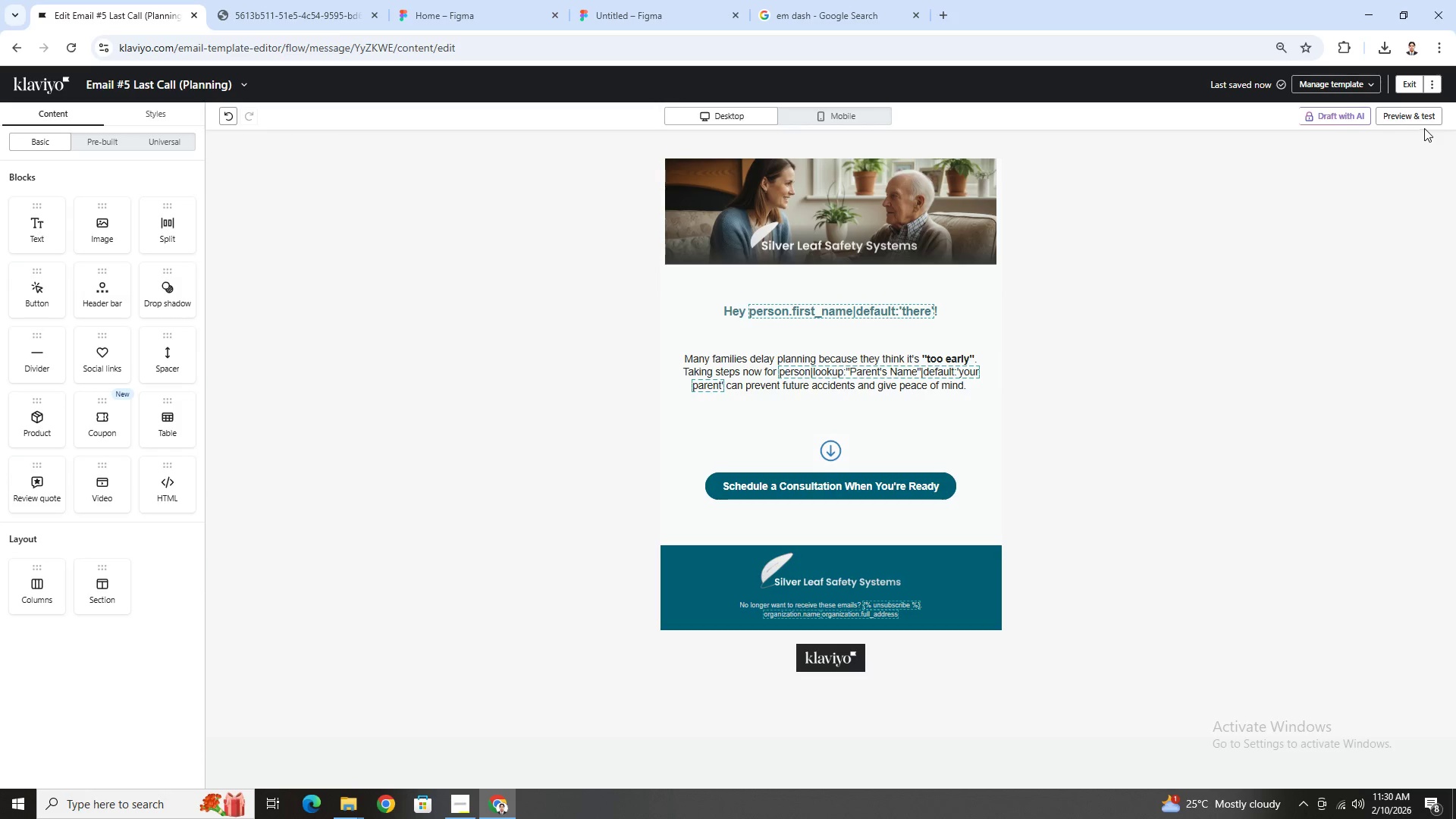 
left_click([1425, 123])
 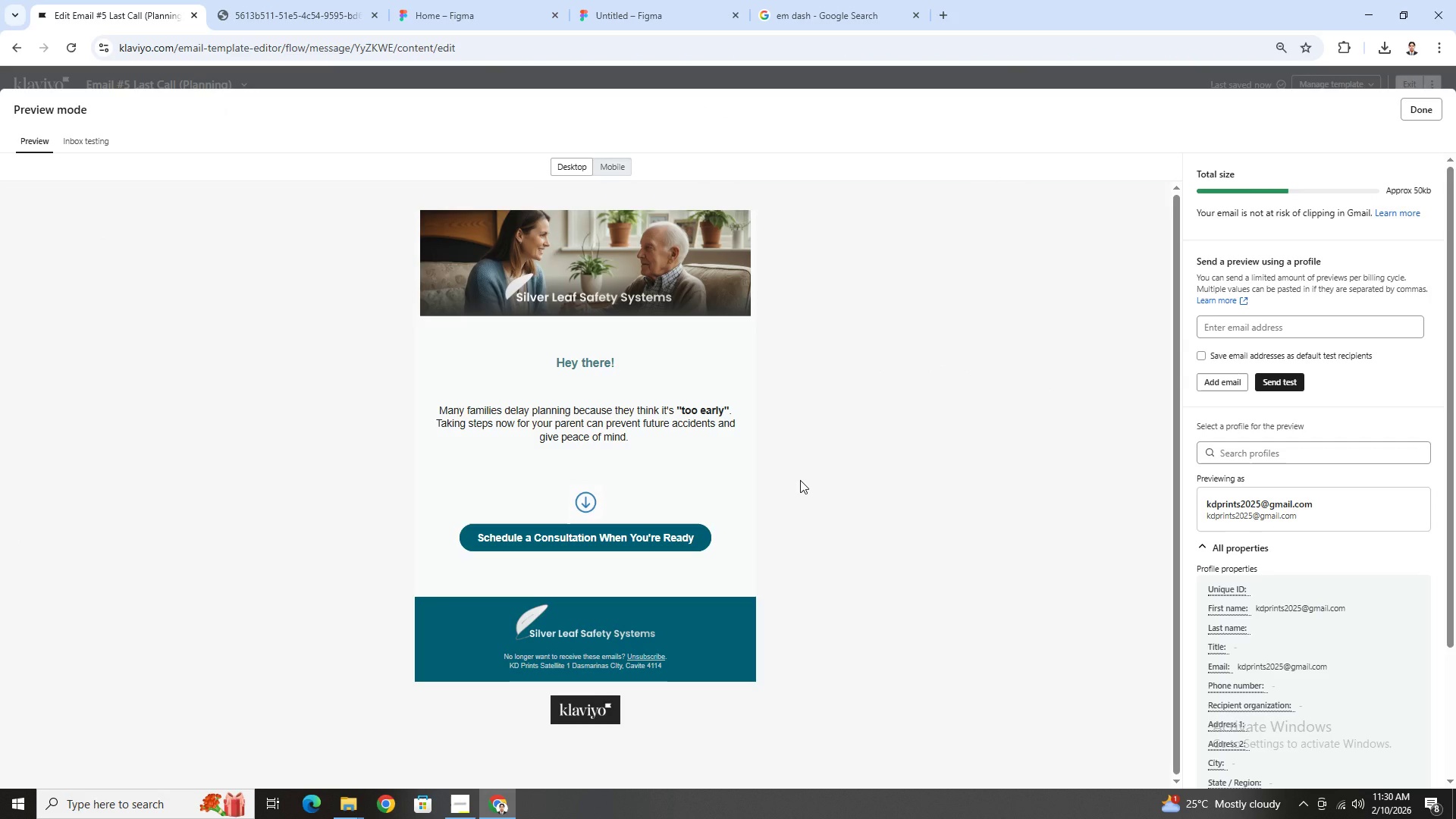 
scroll: coordinate [805, 479], scroll_direction: down, amount: 2.0
 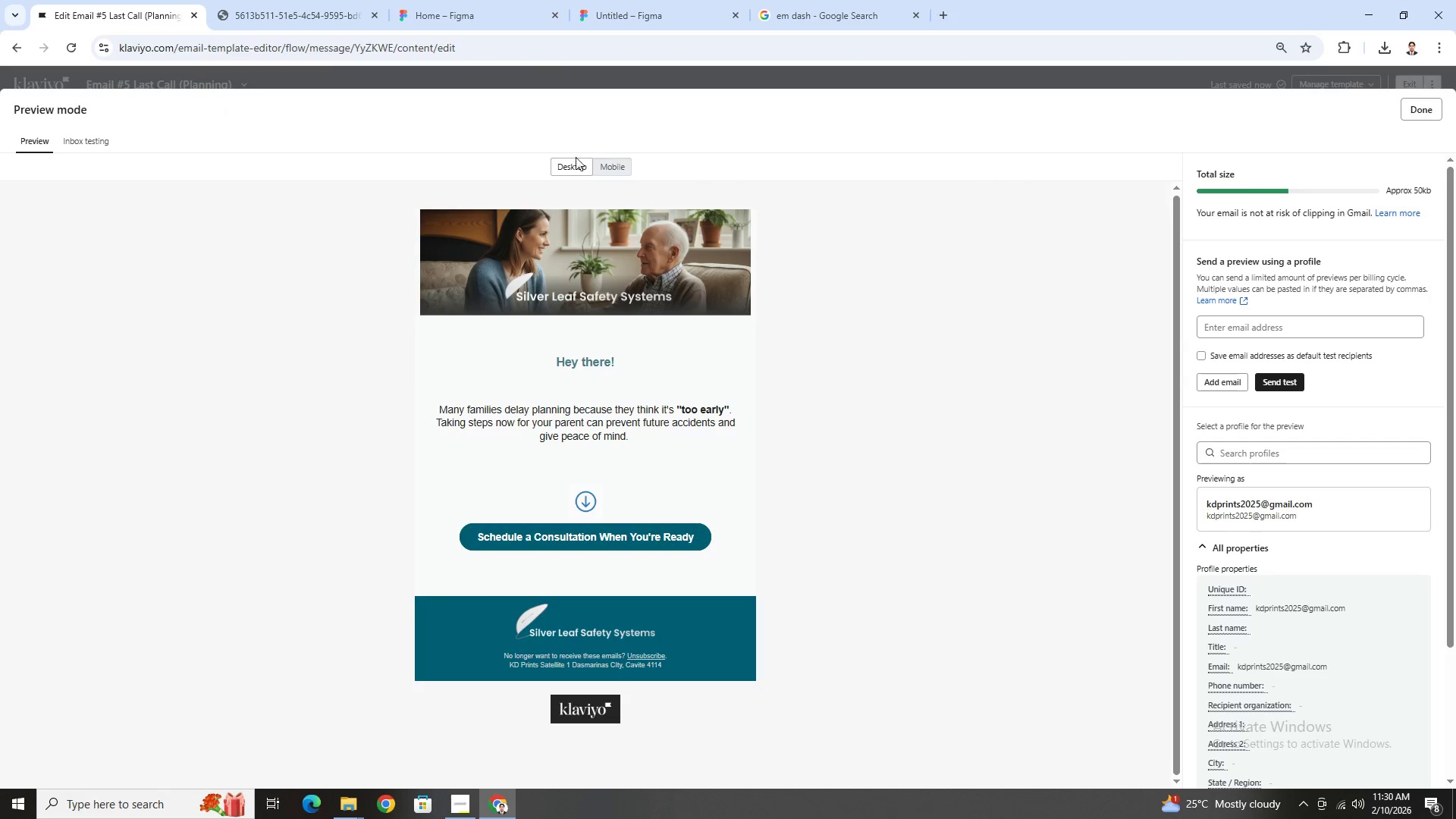 
left_click([614, 164])
 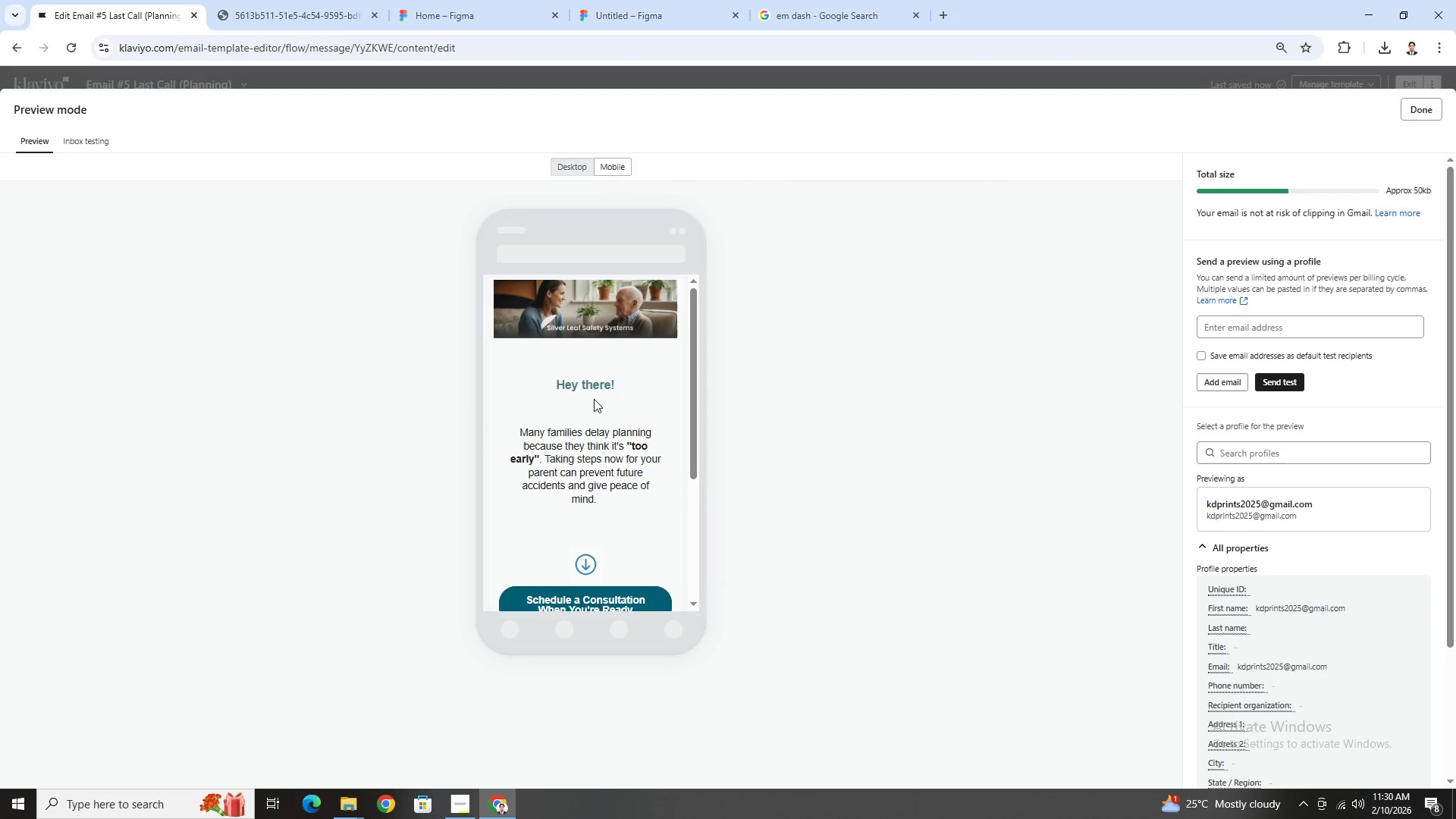 
scroll: coordinate [615, 410], scroll_direction: down, amount: 4.0
 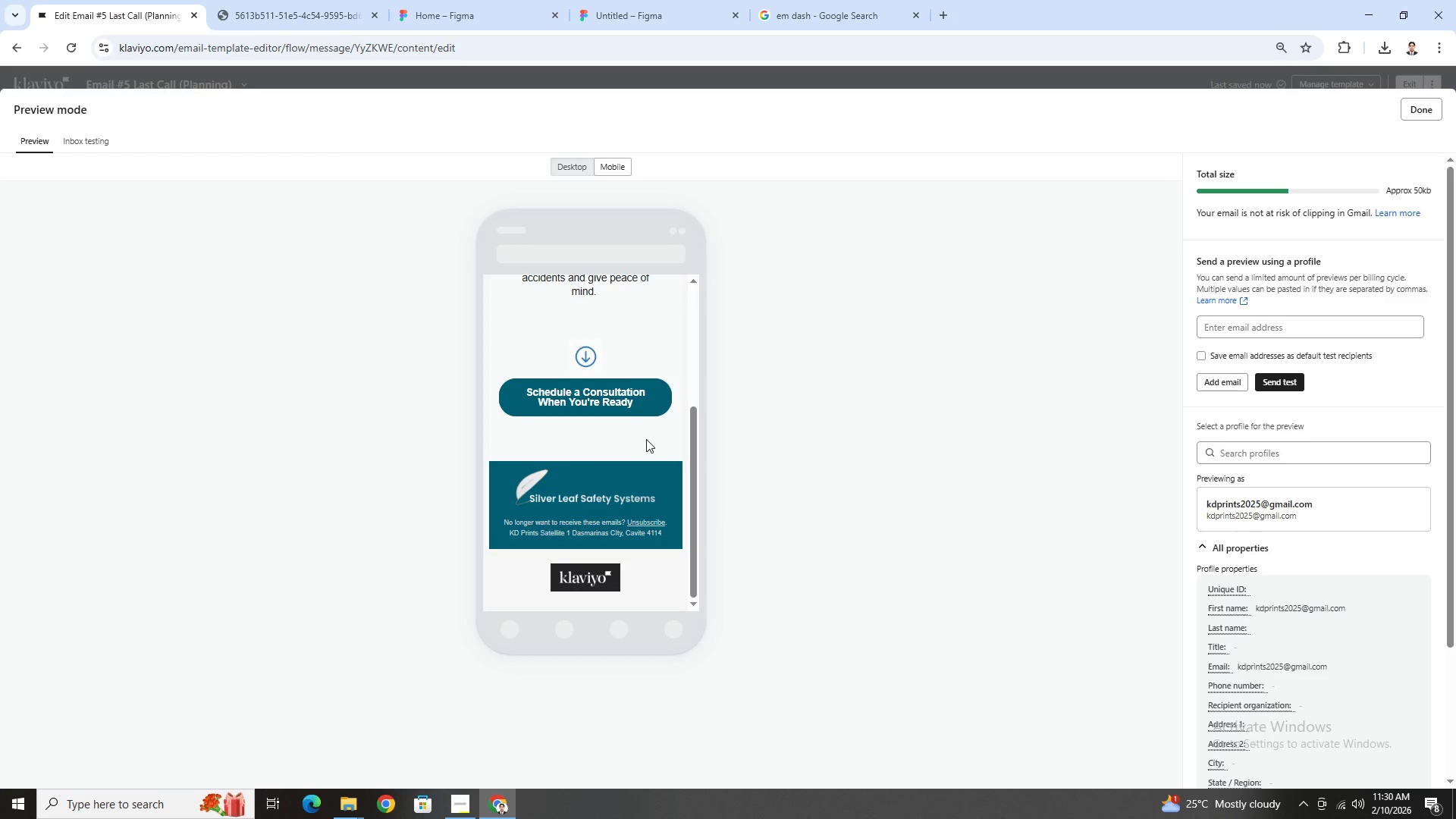 
scroll: coordinate [646, 440], scroll_direction: up, amount: 2.0
 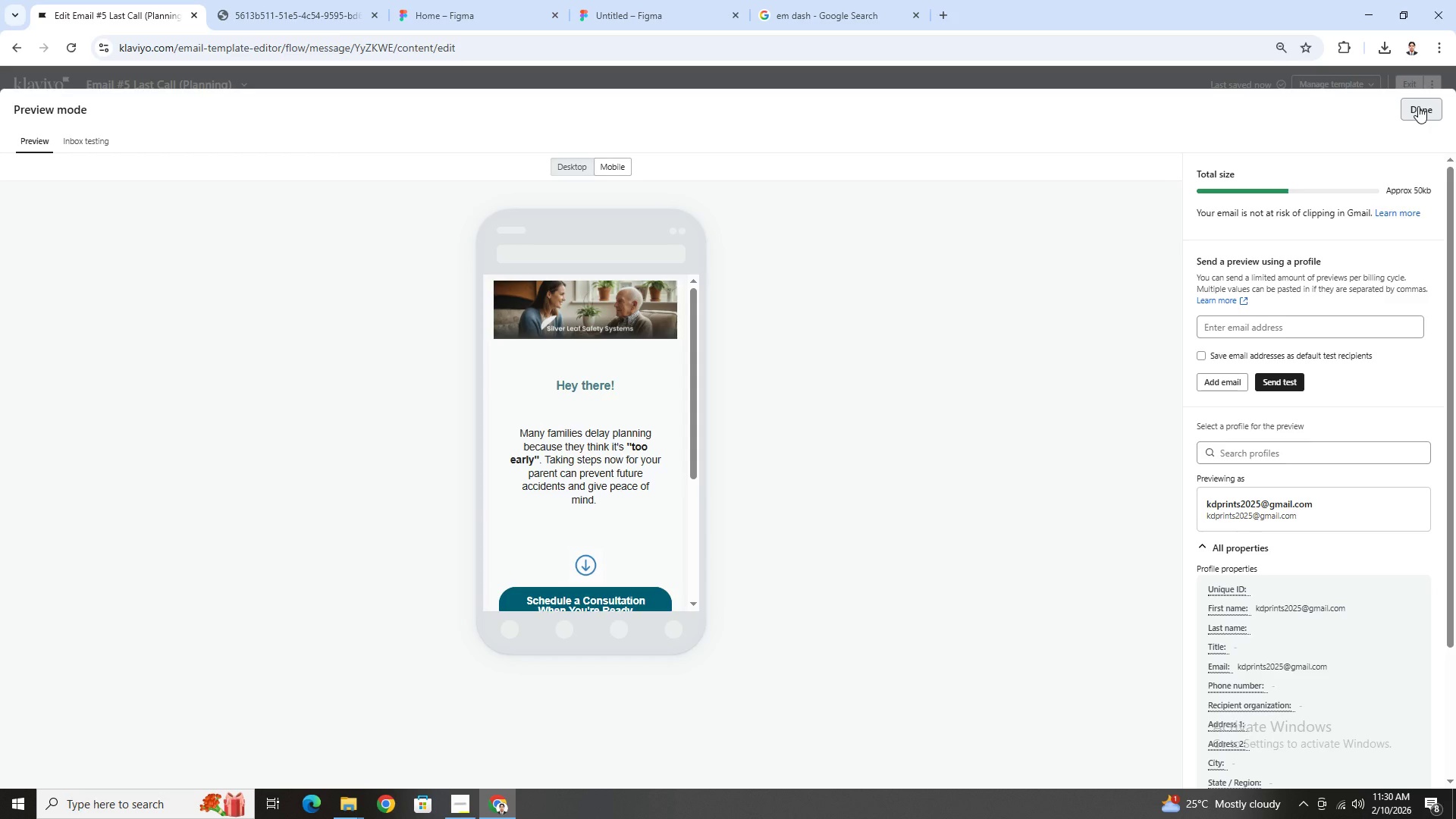 
left_click([1418, 106])
 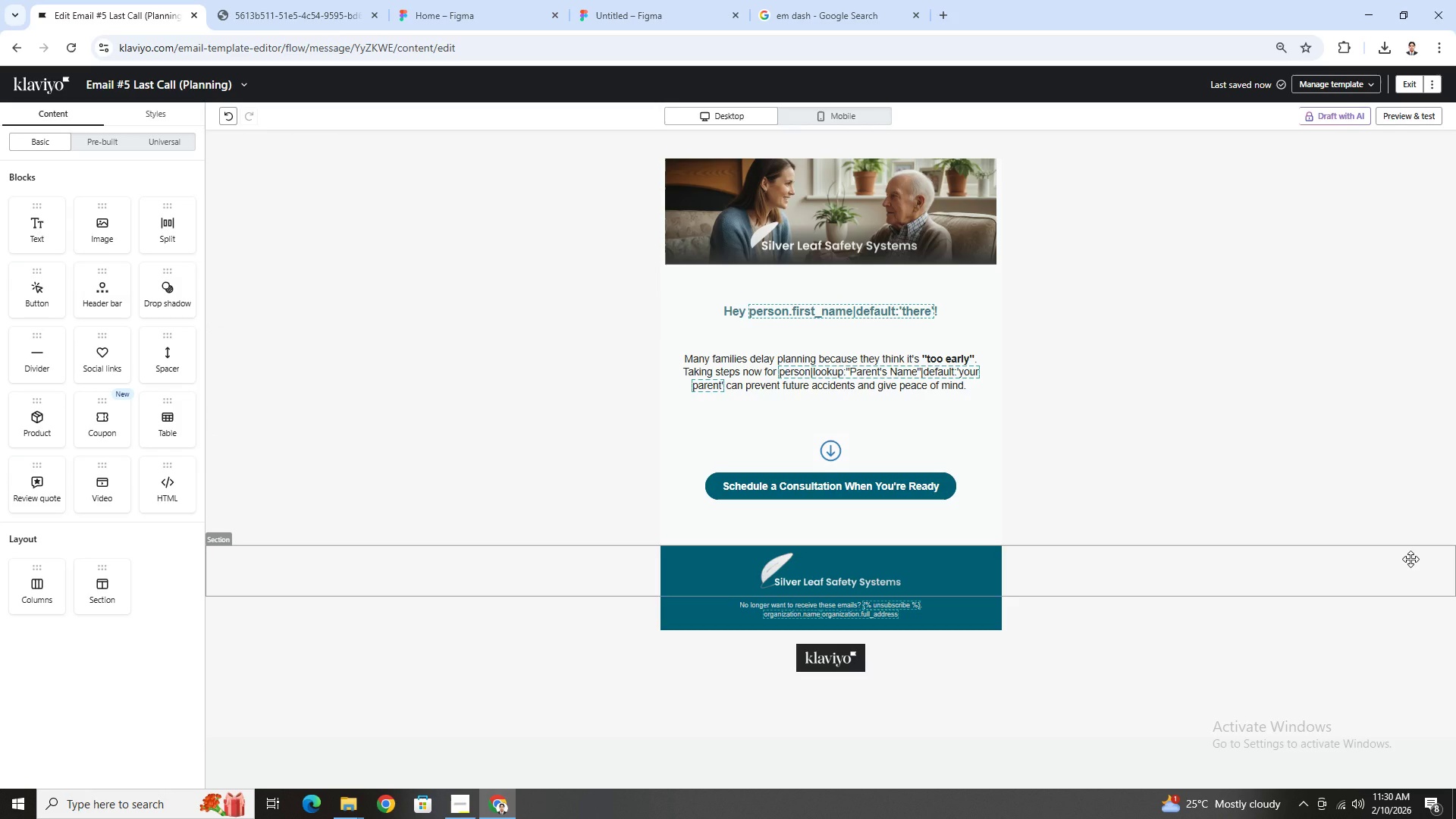 
wait(20.8)
 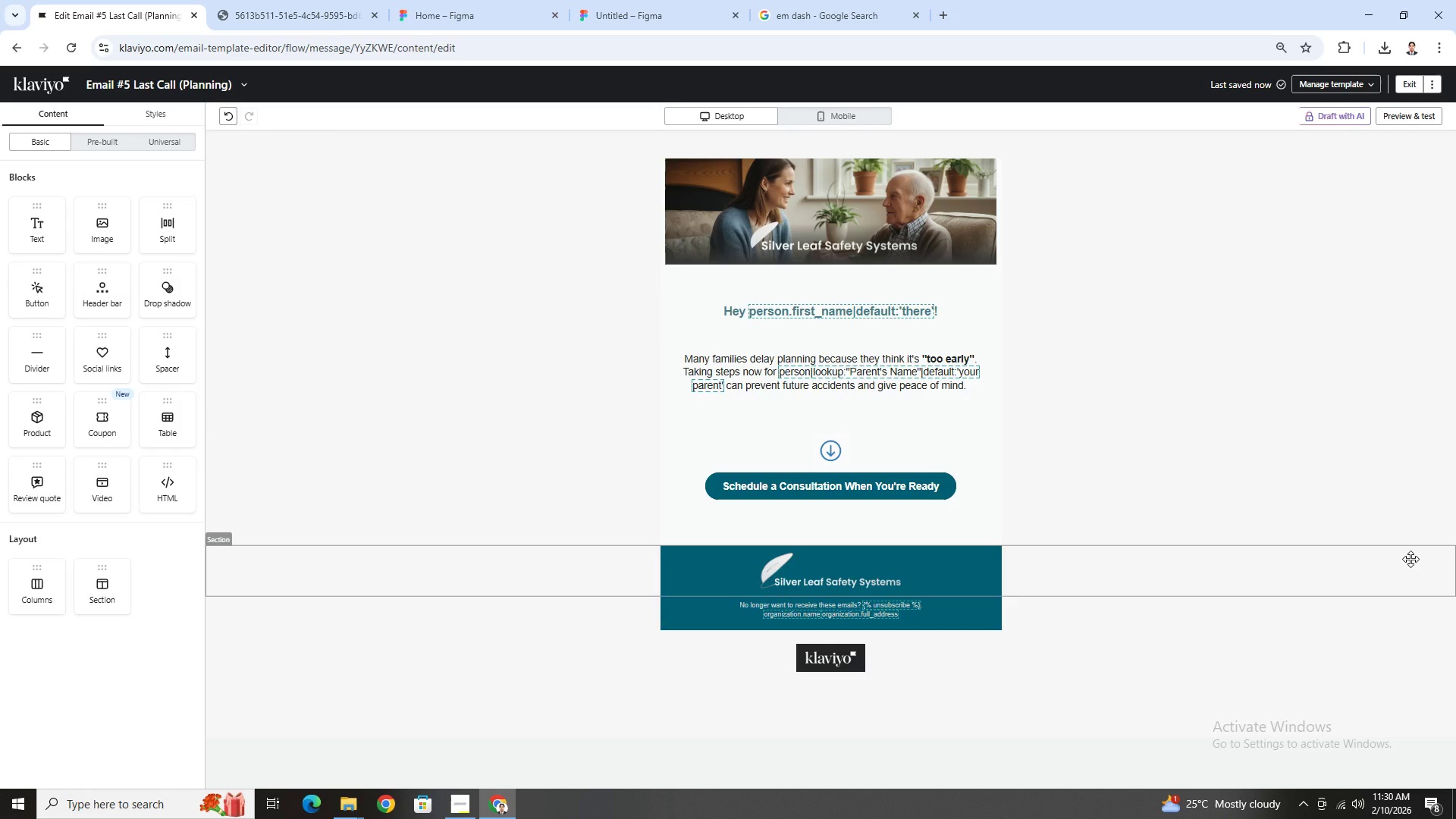 
left_click([1404, 121])
 